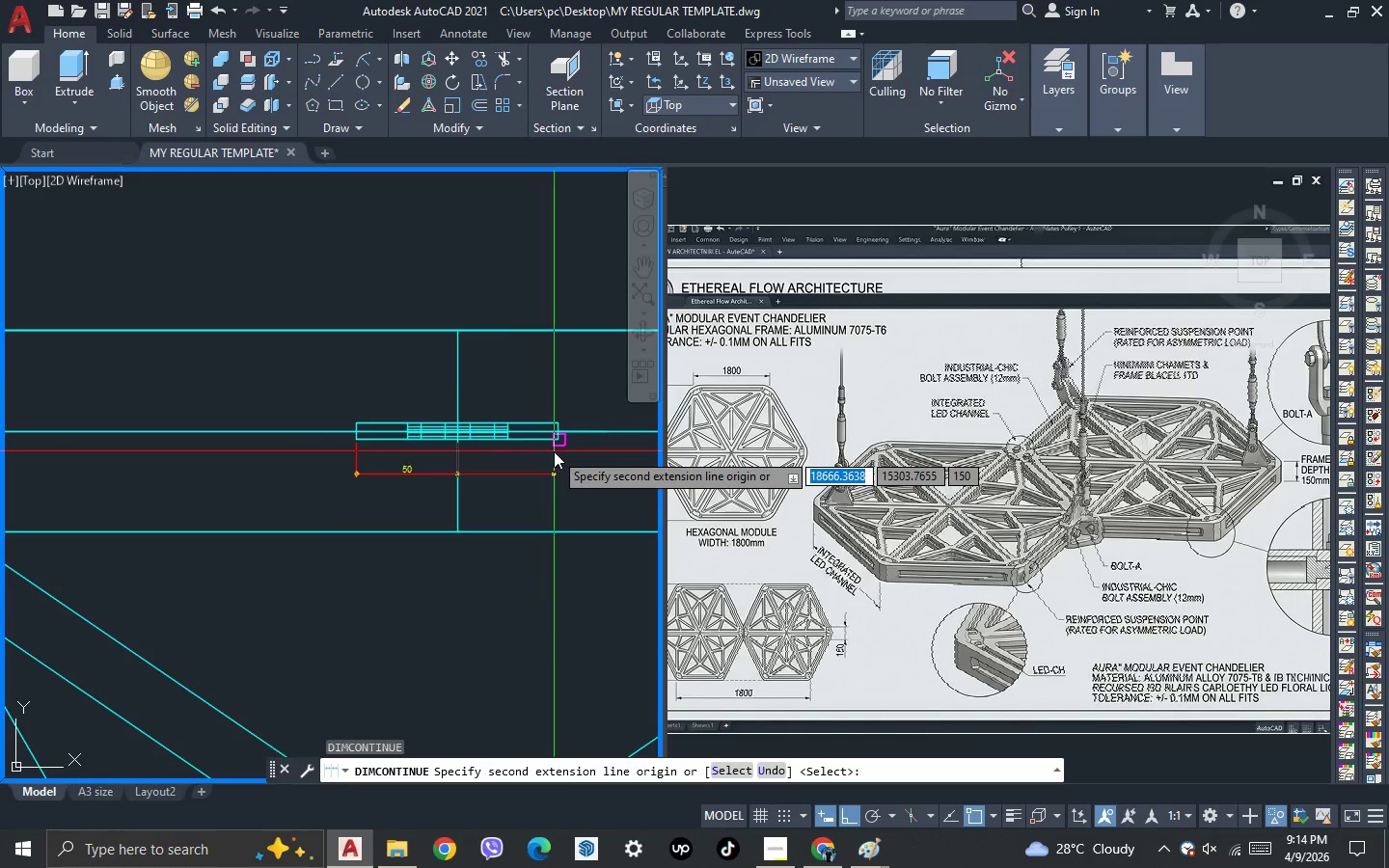 
left_click([554, 451])
 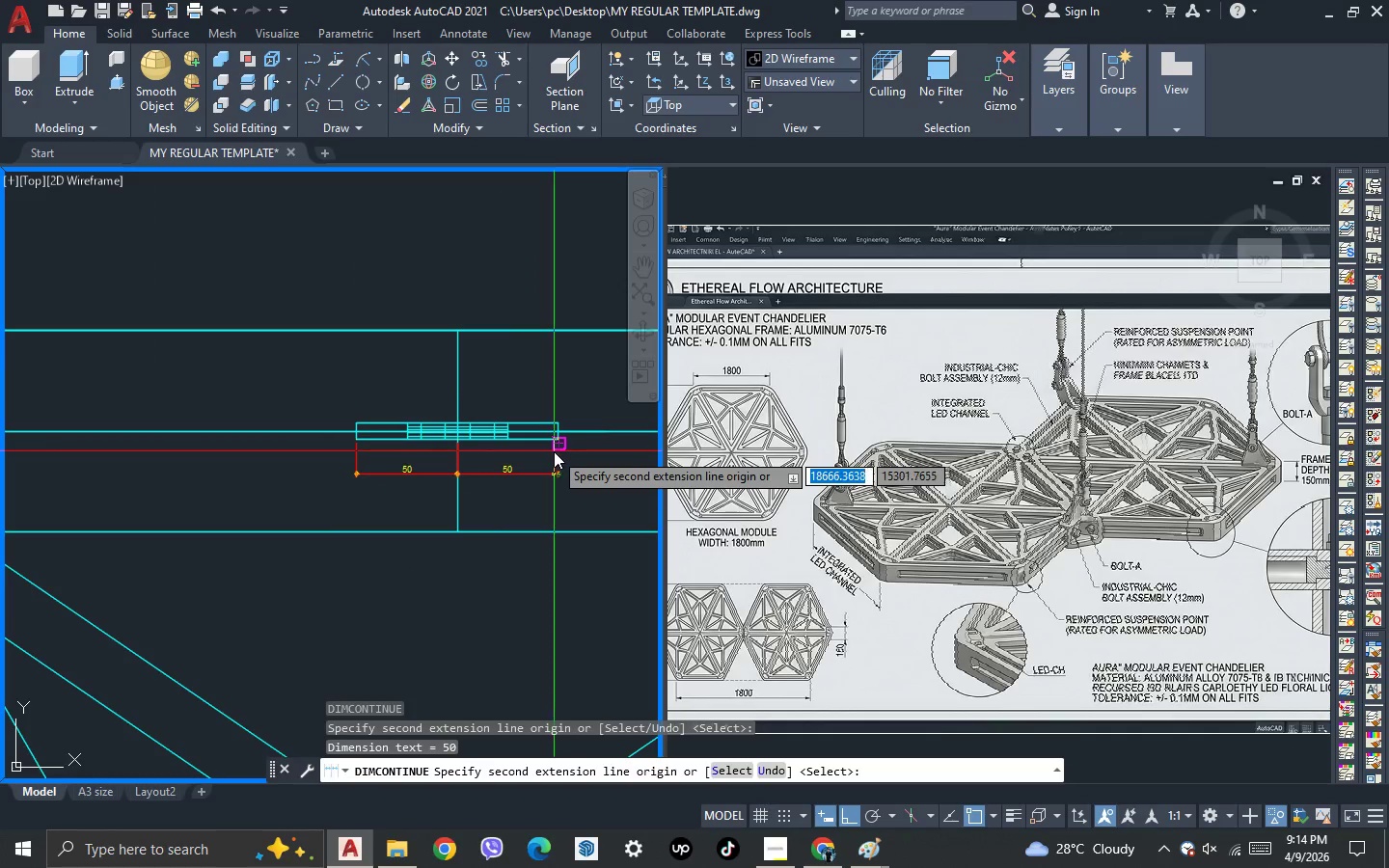 
key(Space)
 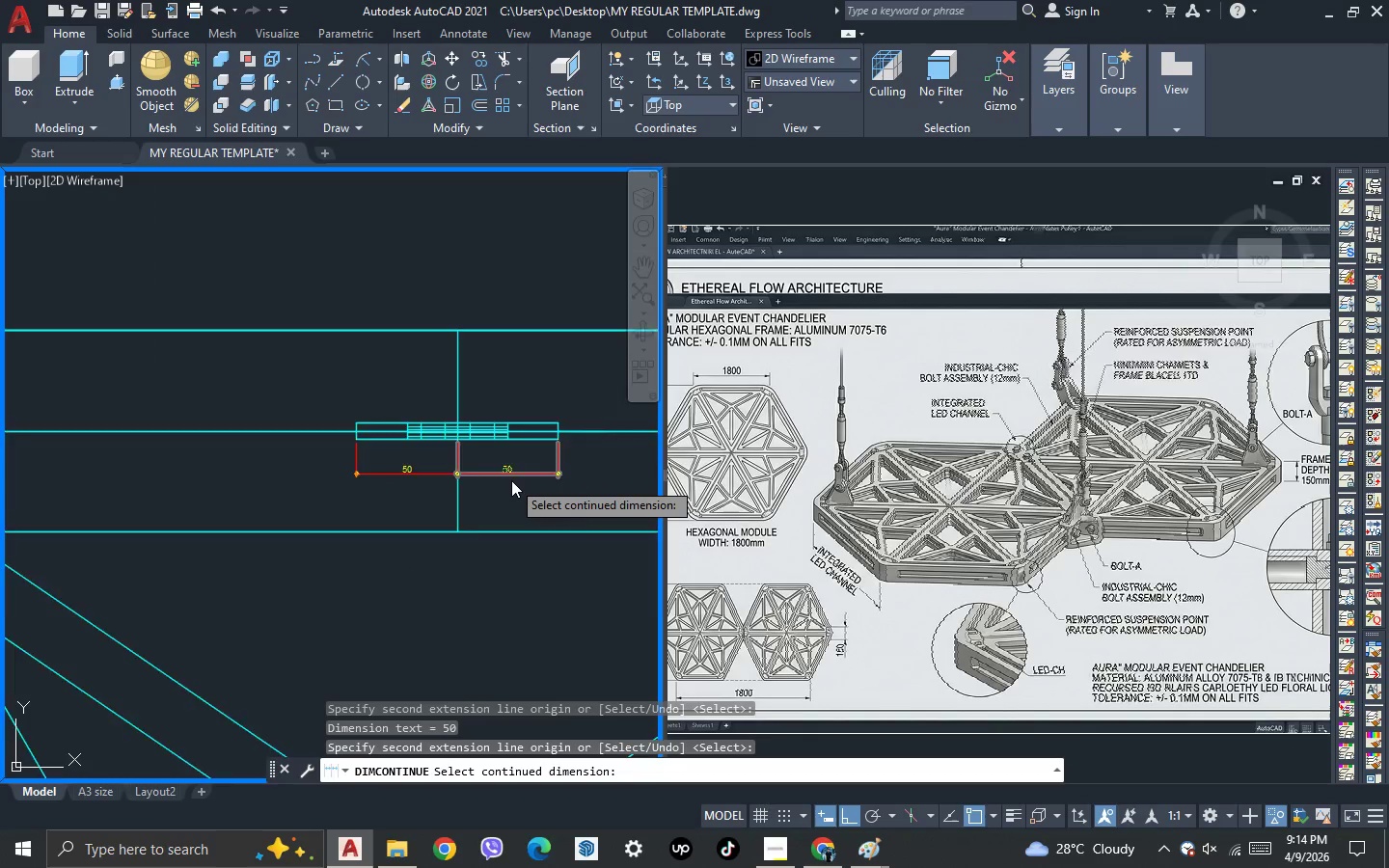 
scroll: coordinate [511, 480], scroll_direction: up, amount: 2.0
 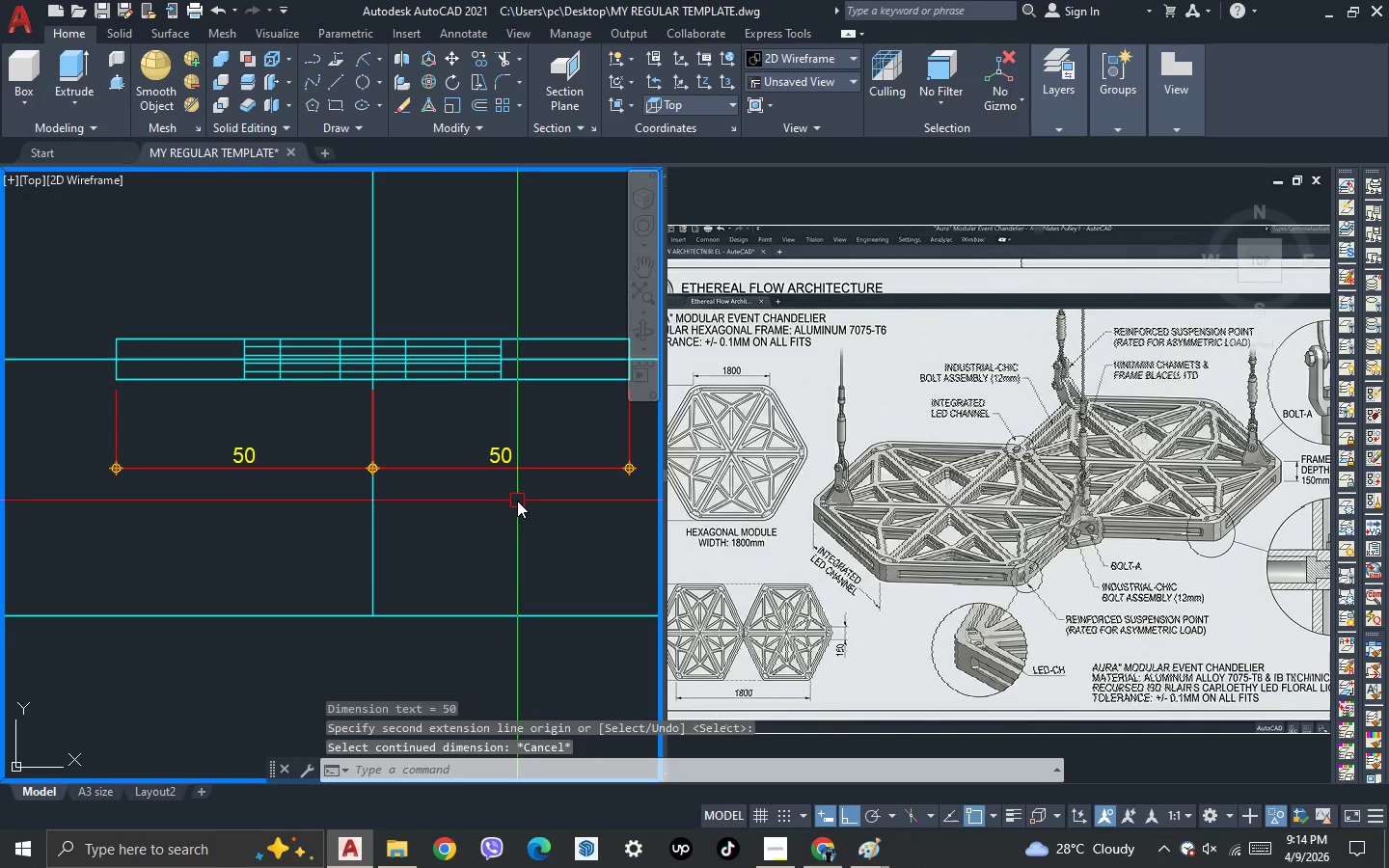 
key(Escape)
 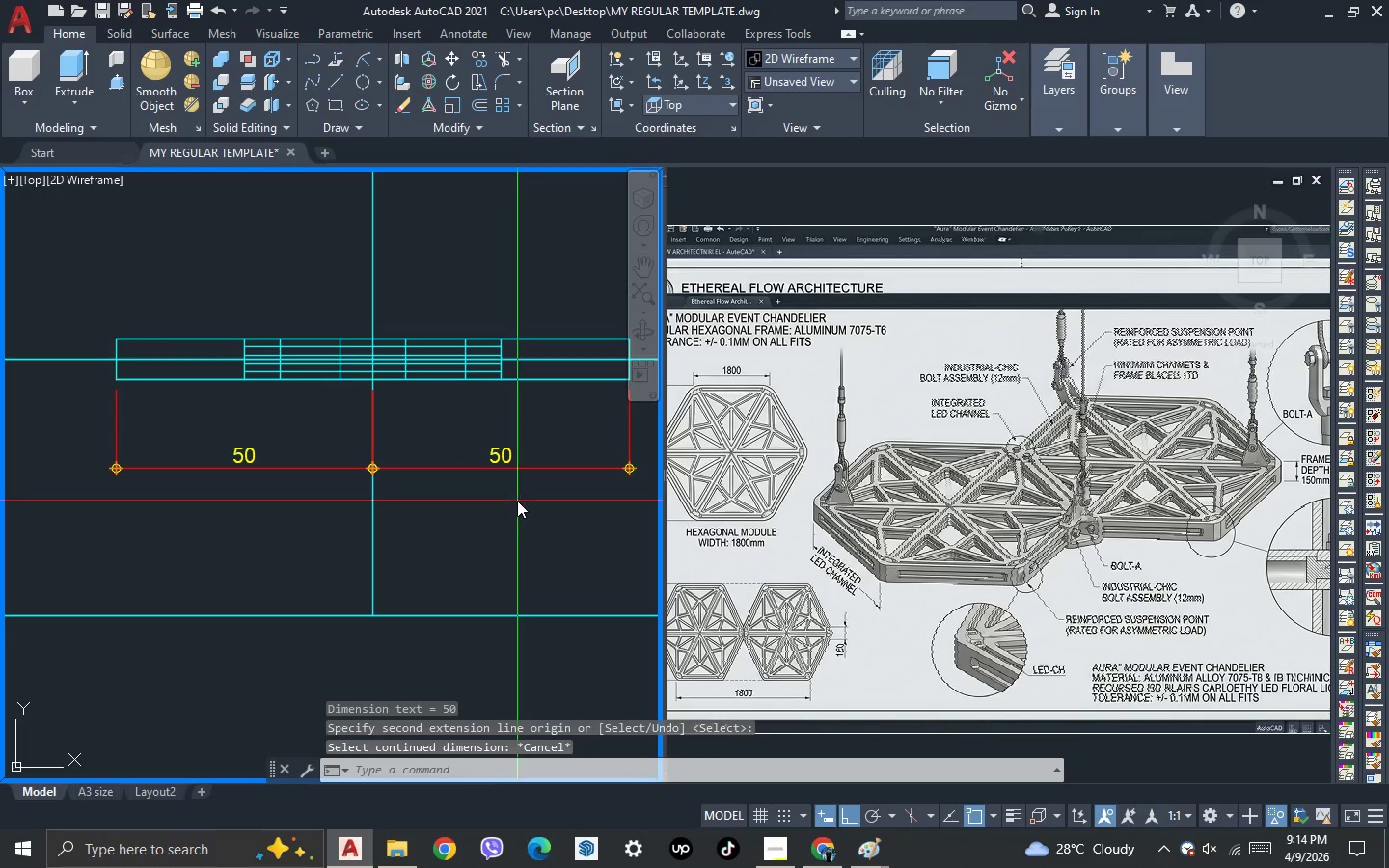 
left_click_drag(start_coordinate=[517, 501], to_coordinate=[517, 484])
 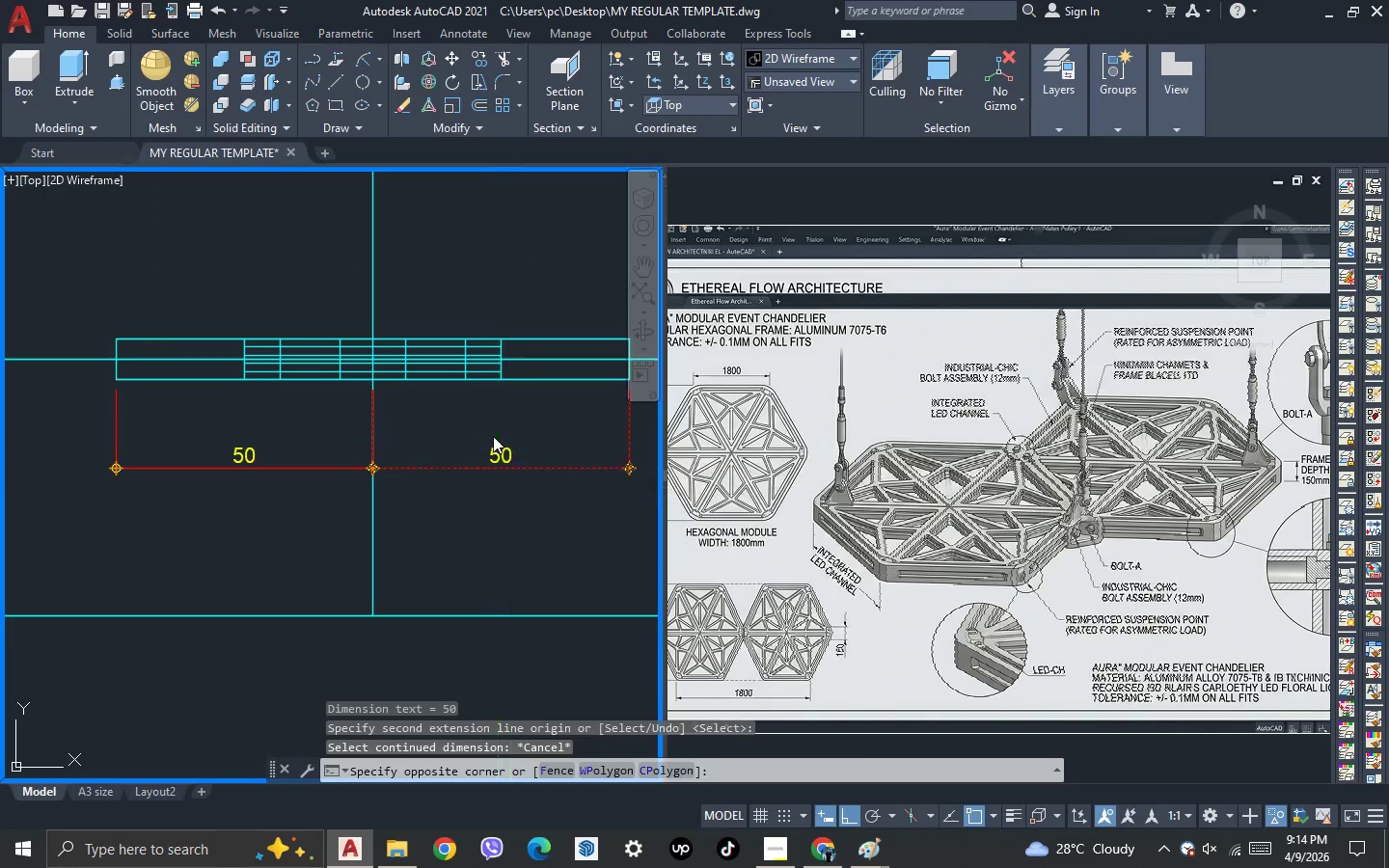 
double_click([493, 436])
 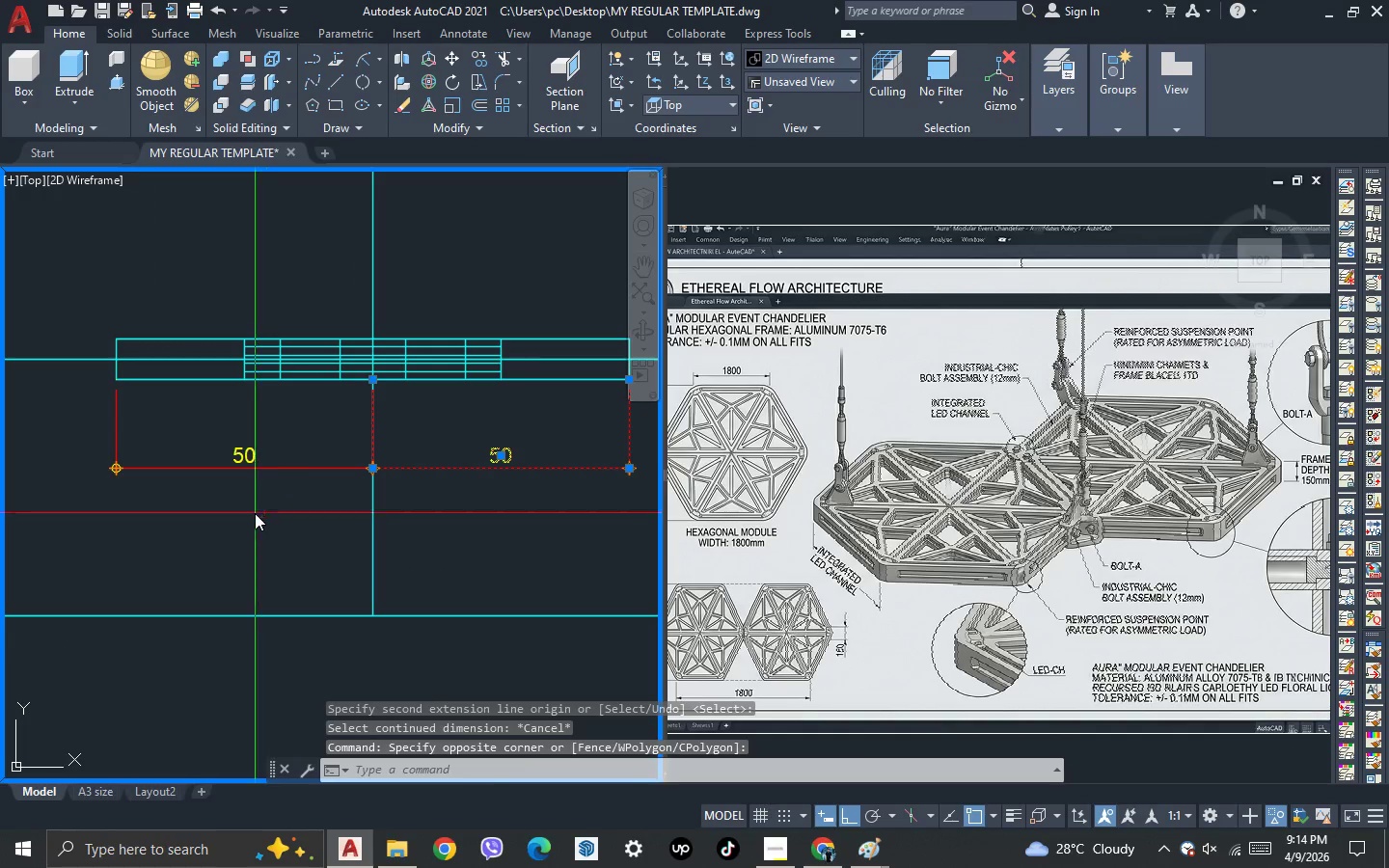 
left_click_drag(start_coordinate=[255, 513], to_coordinate=[238, 481])
 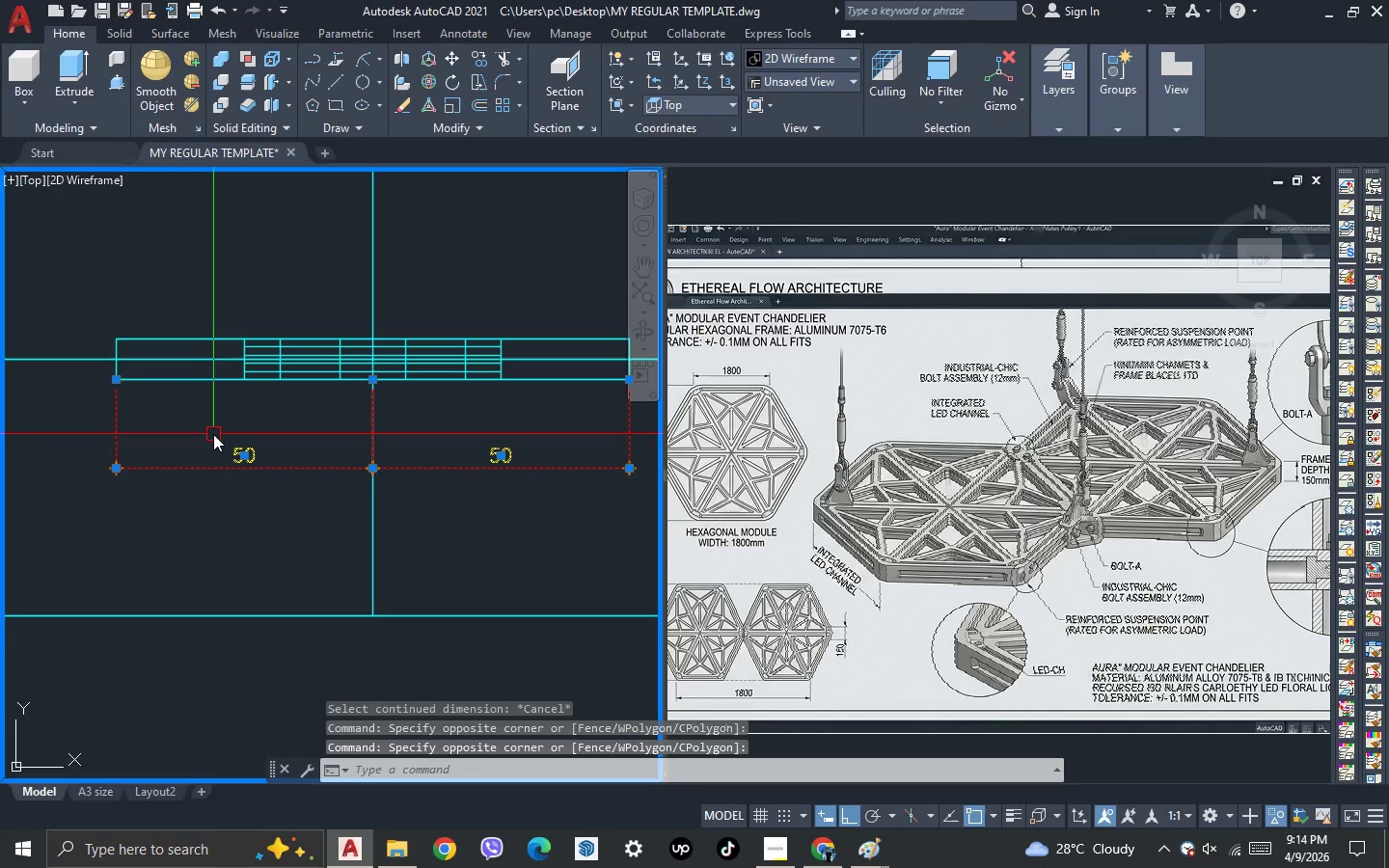 
triple_click([213, 434])
 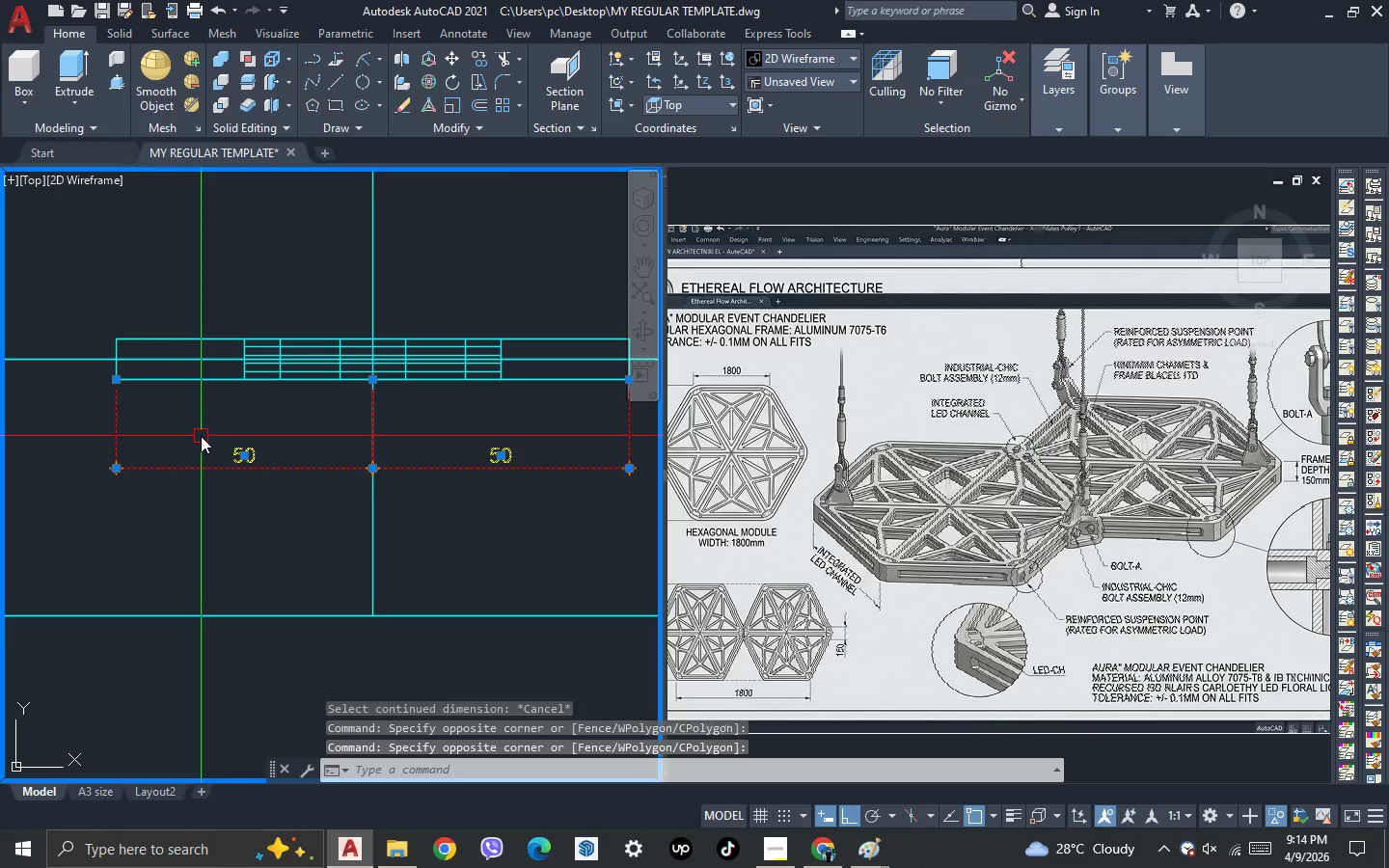 
key(Delete)
 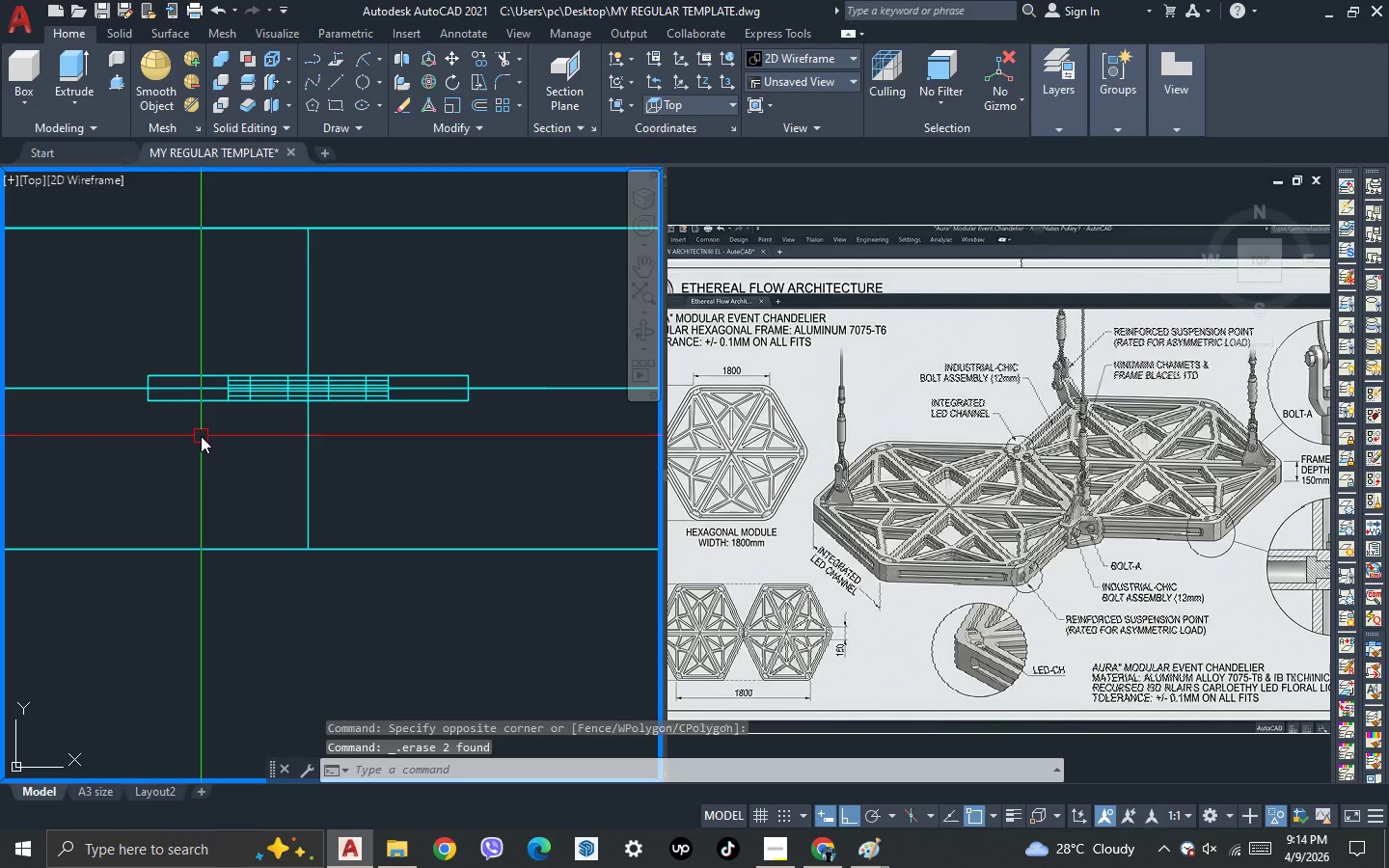 
scroll: coordinate [201, 436], scroll_direction: down, amount: 1.0
 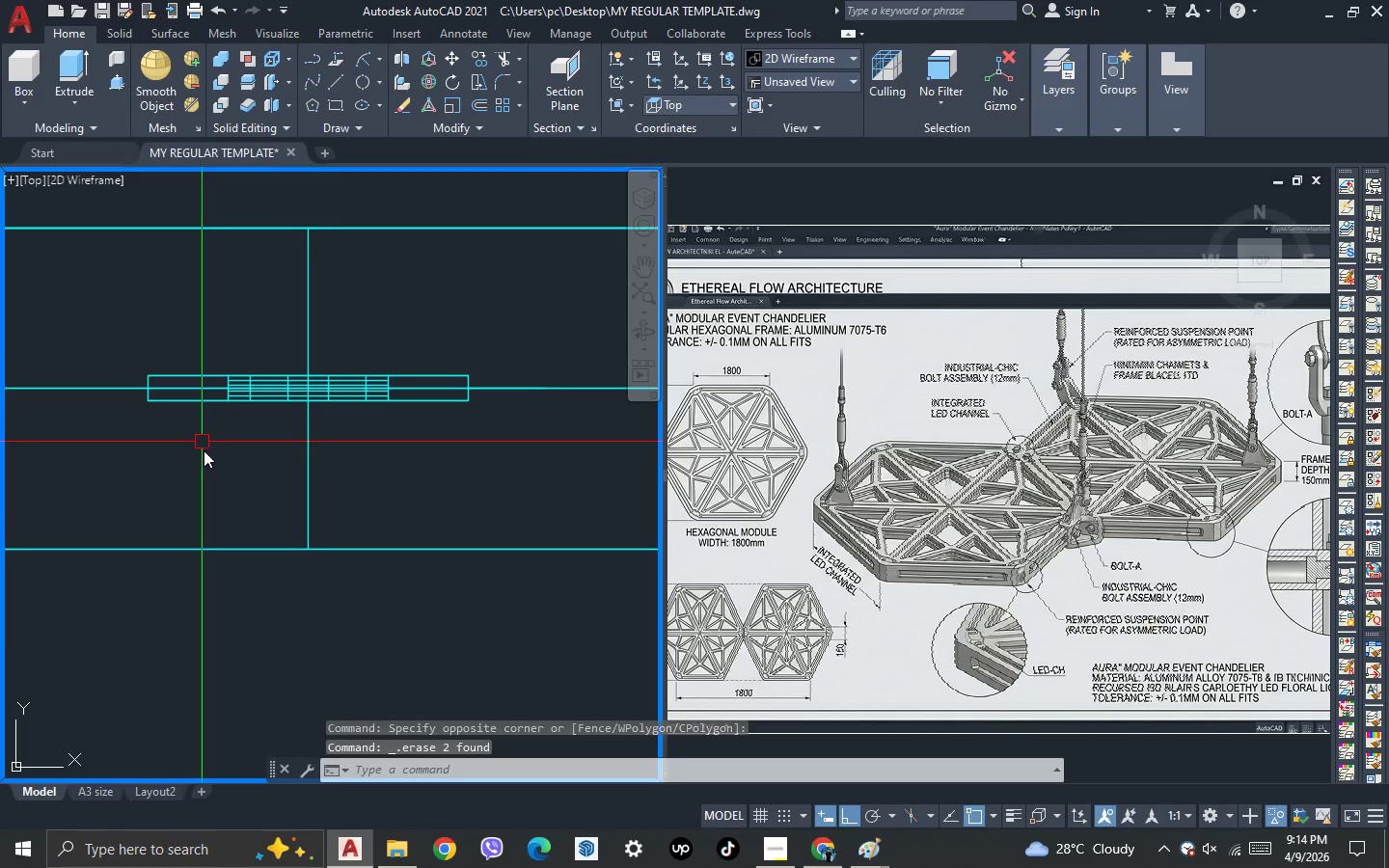 
key(3)
 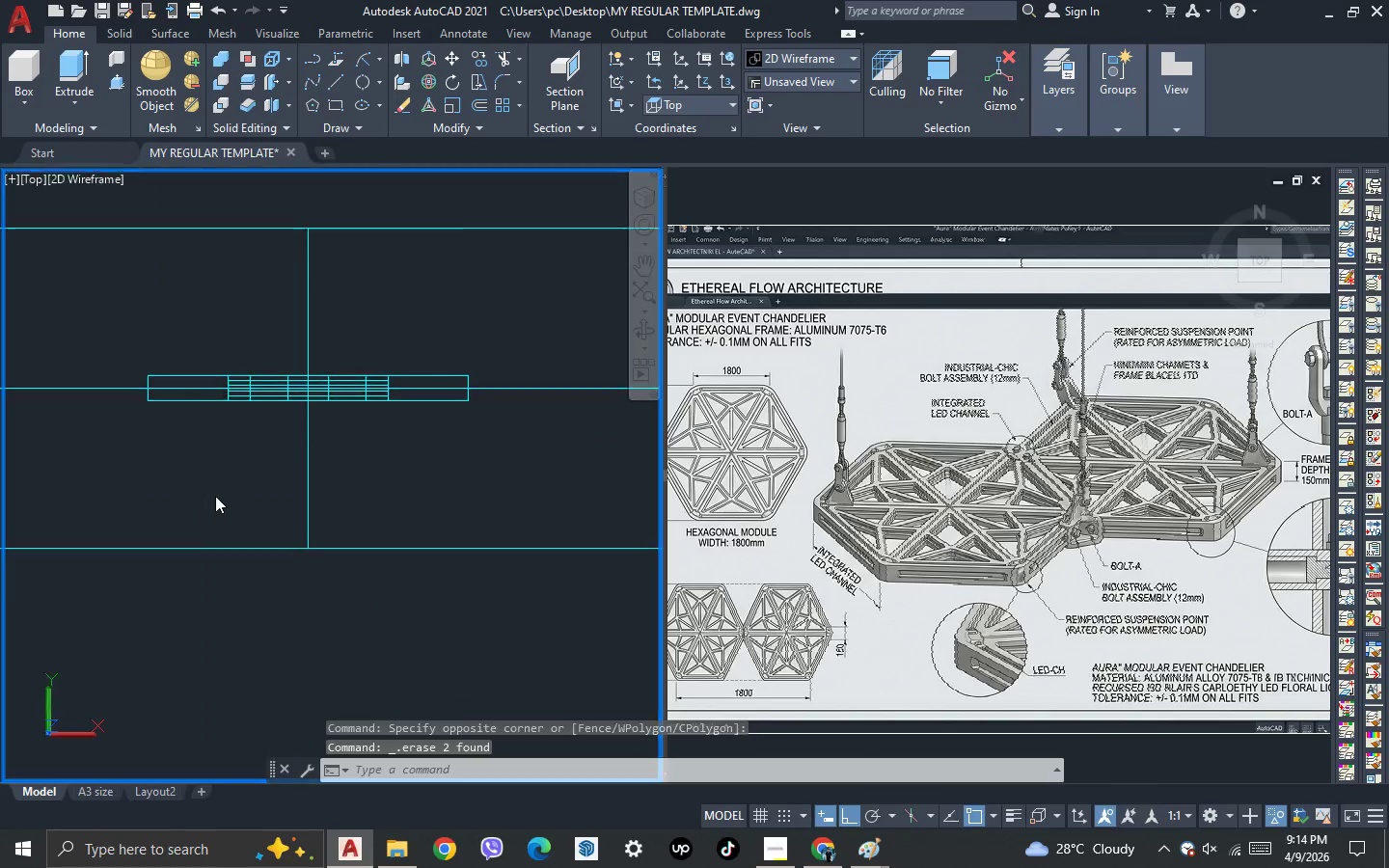 
key(Space)
 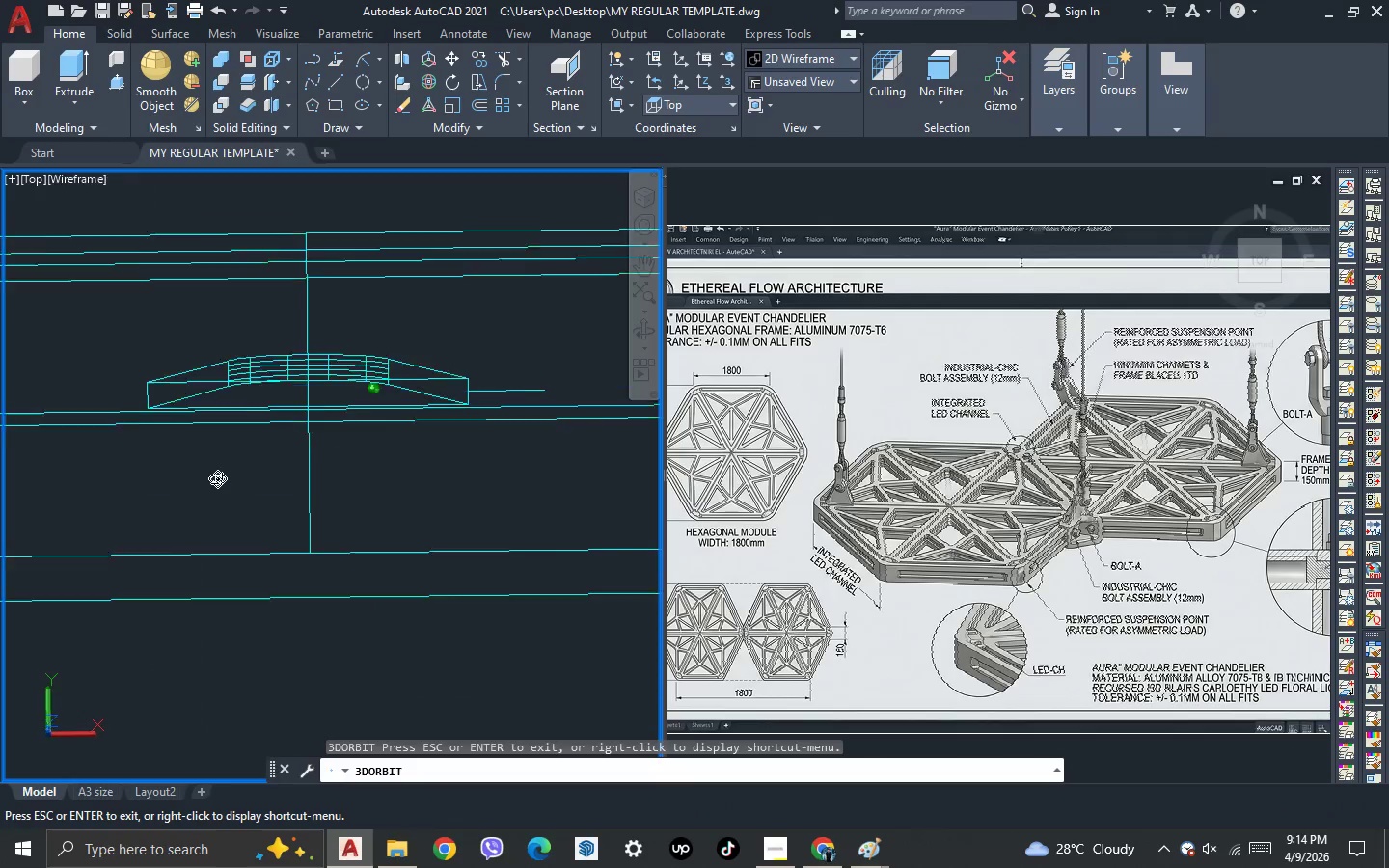 
left_click_drag(start_coordinate=[215, 496], to_coordinate=[252, 379])
 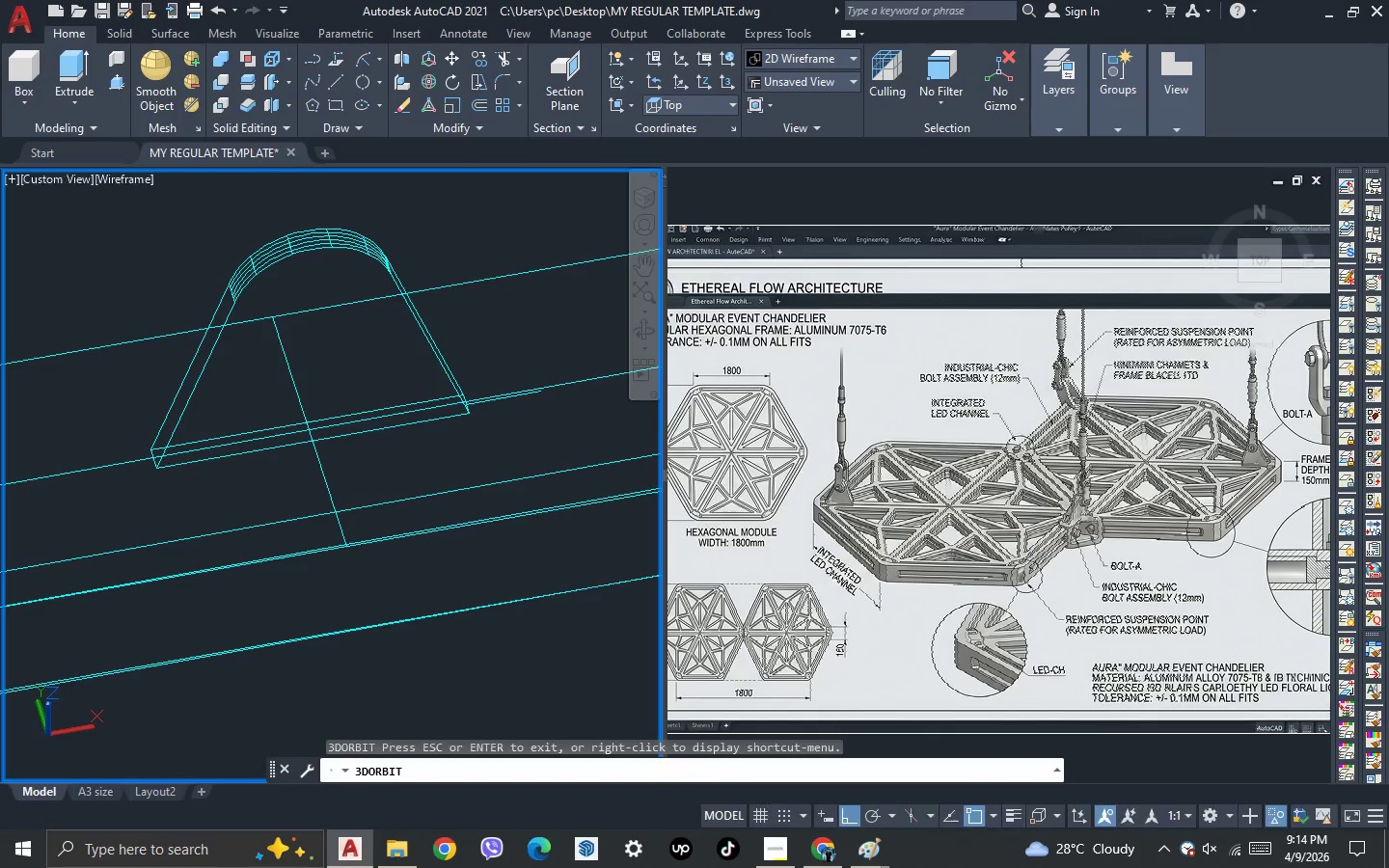 
key(Escape)
 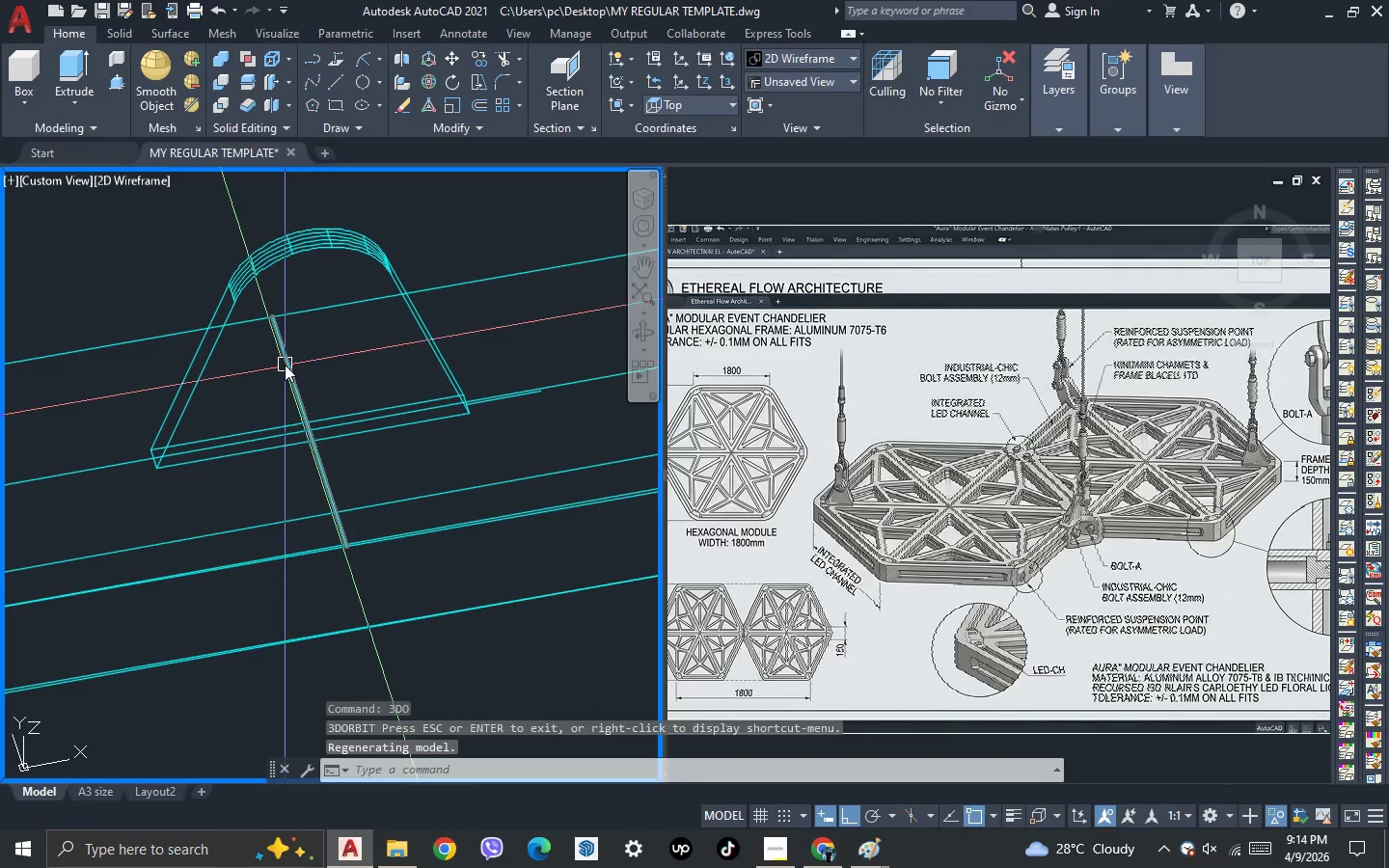 
left_click([285, 365])
 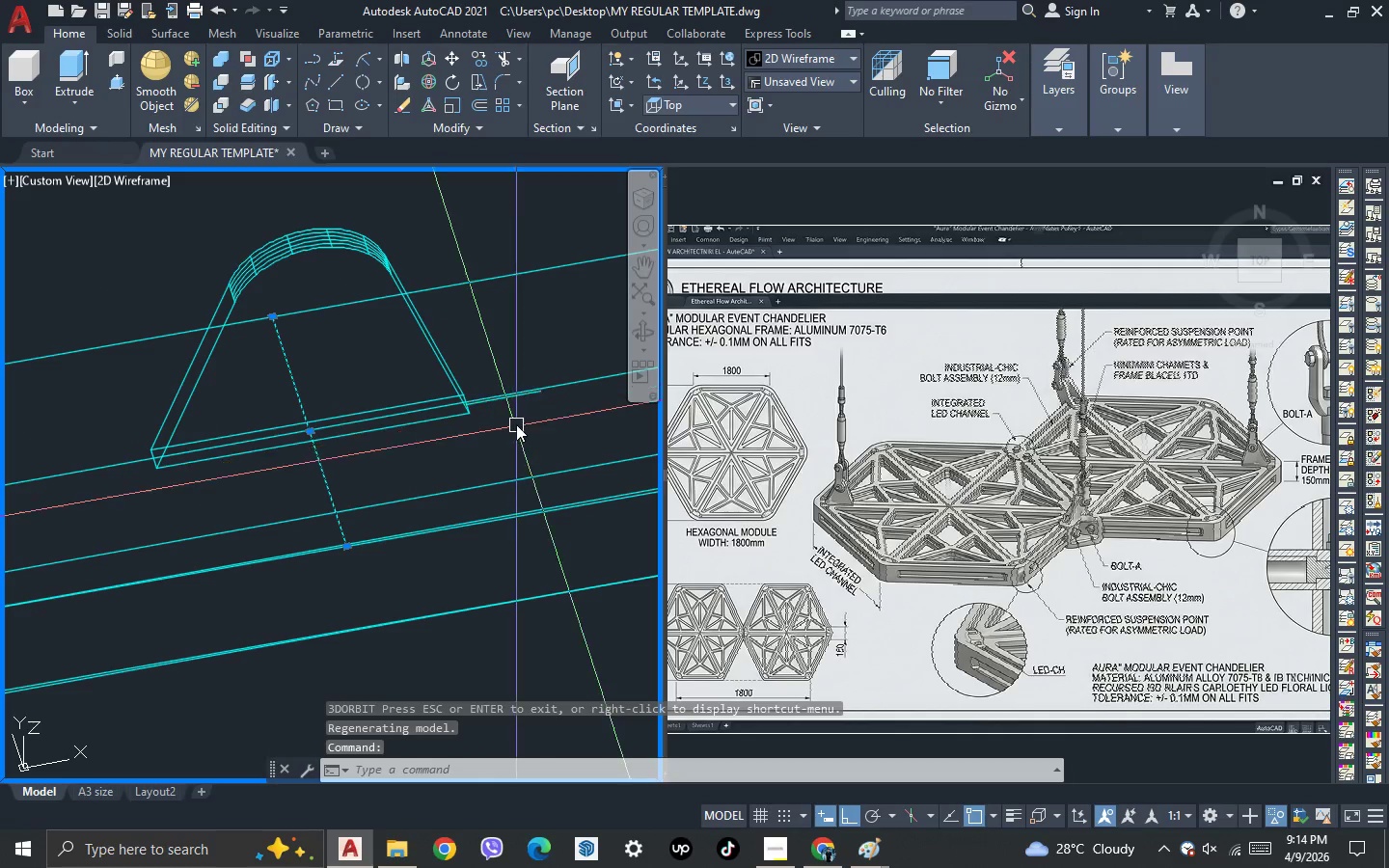 
scroll: coordinate [517, 424], scroll_direction: up, amount: 1.0
 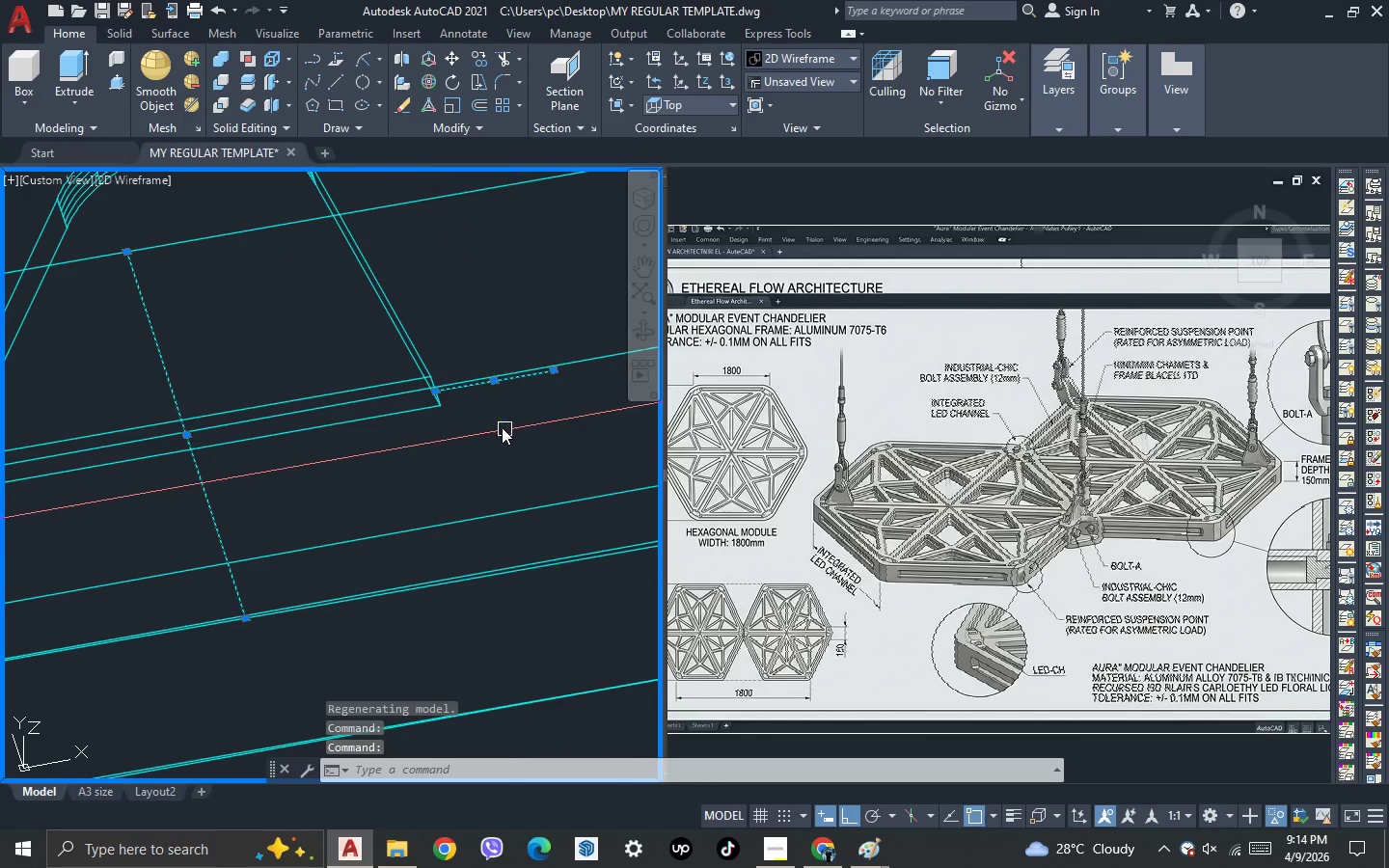 
key(Escape)
 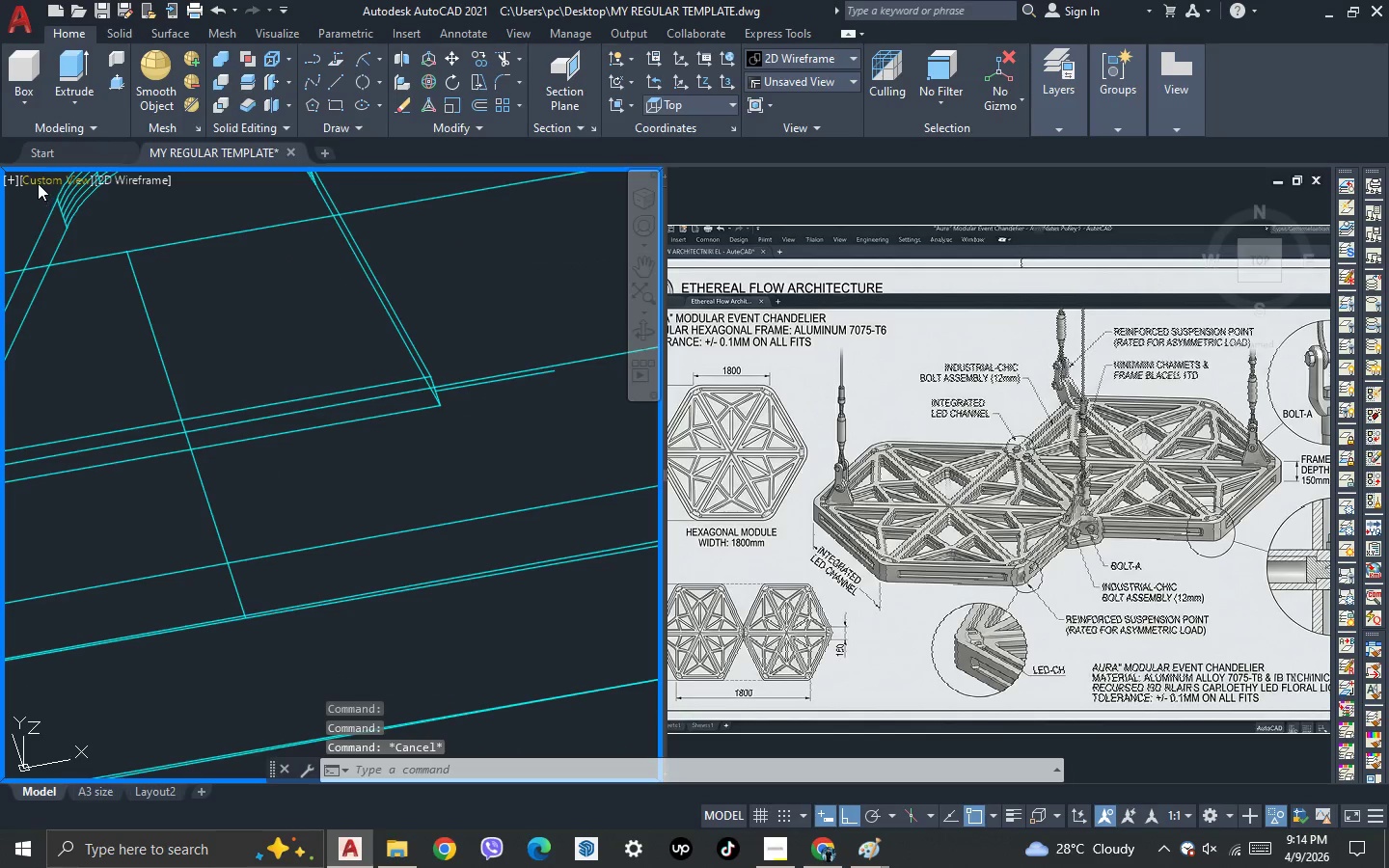 
left_click([38, 182])
 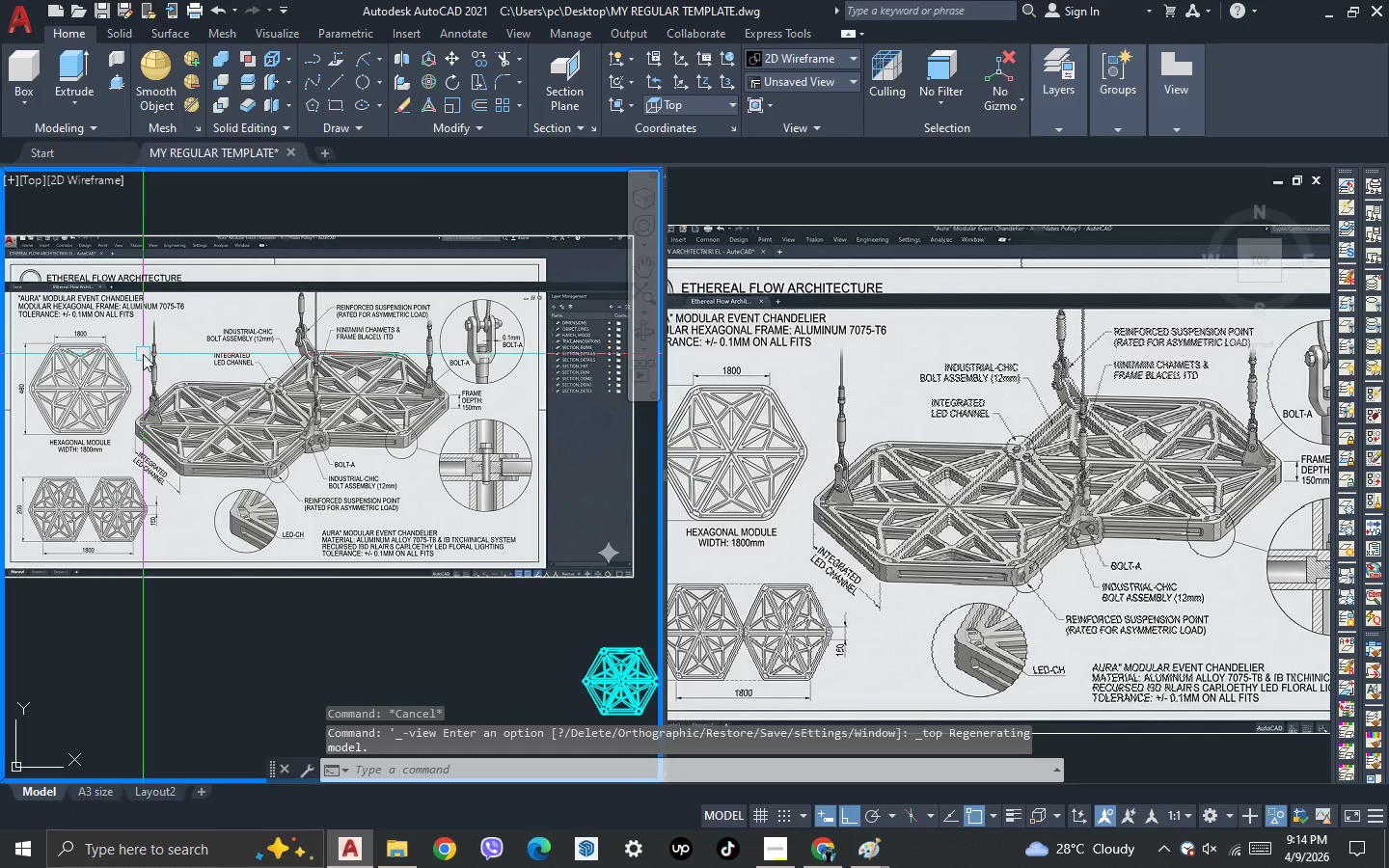 
scroll: coordinate [510, 493], scroll_direction: up, amount: 11.0
 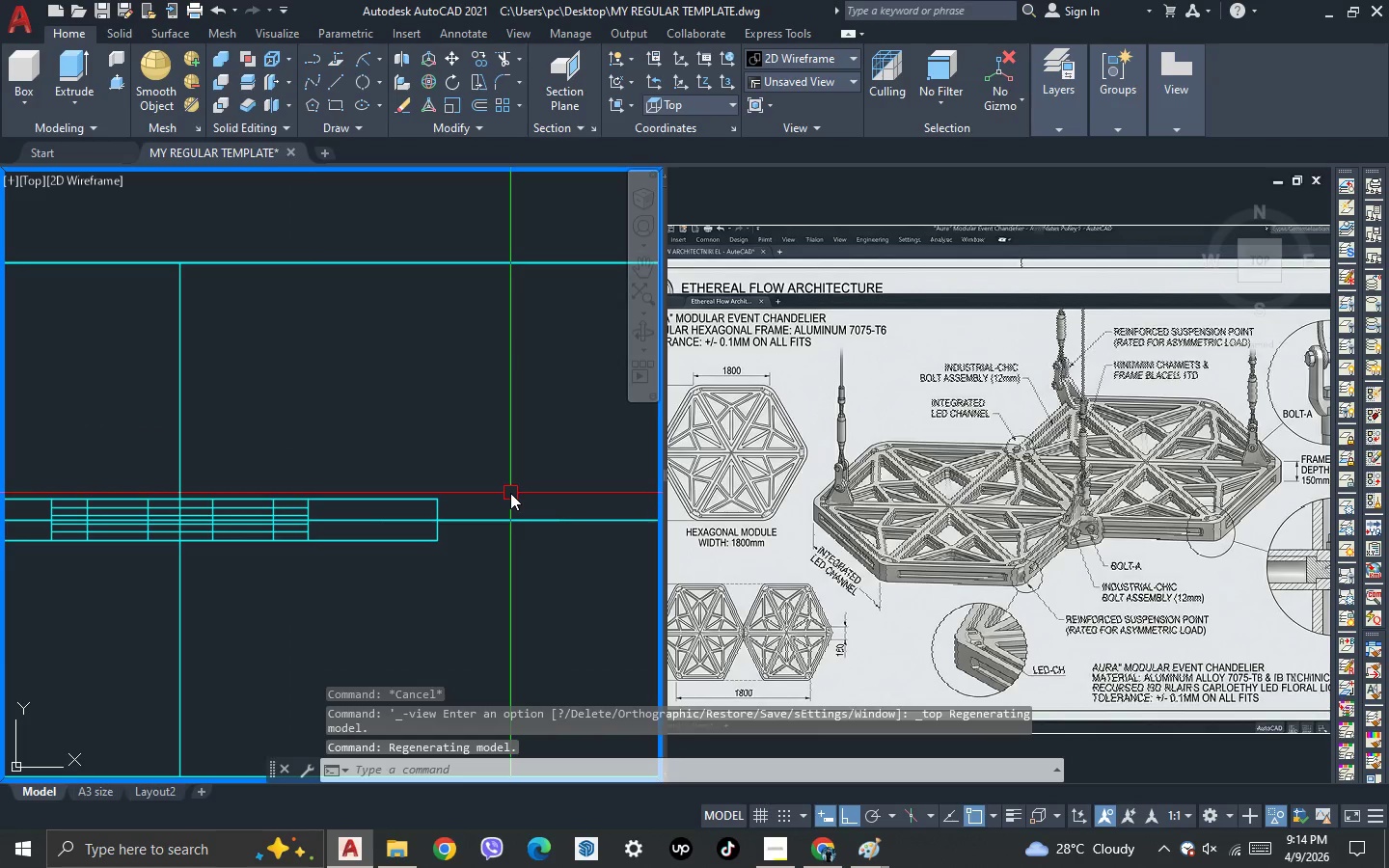 
key(D)
 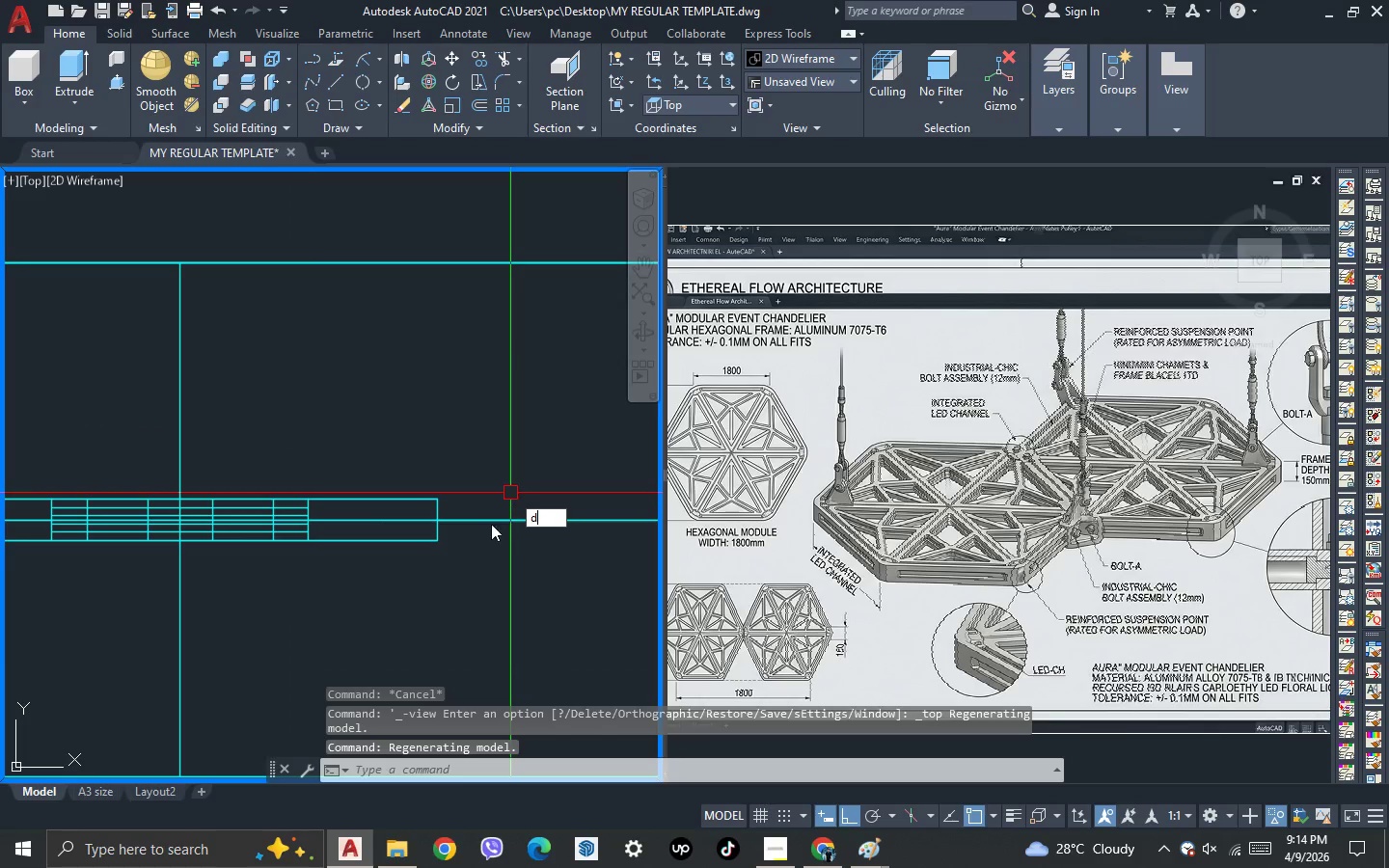 
type(li )
 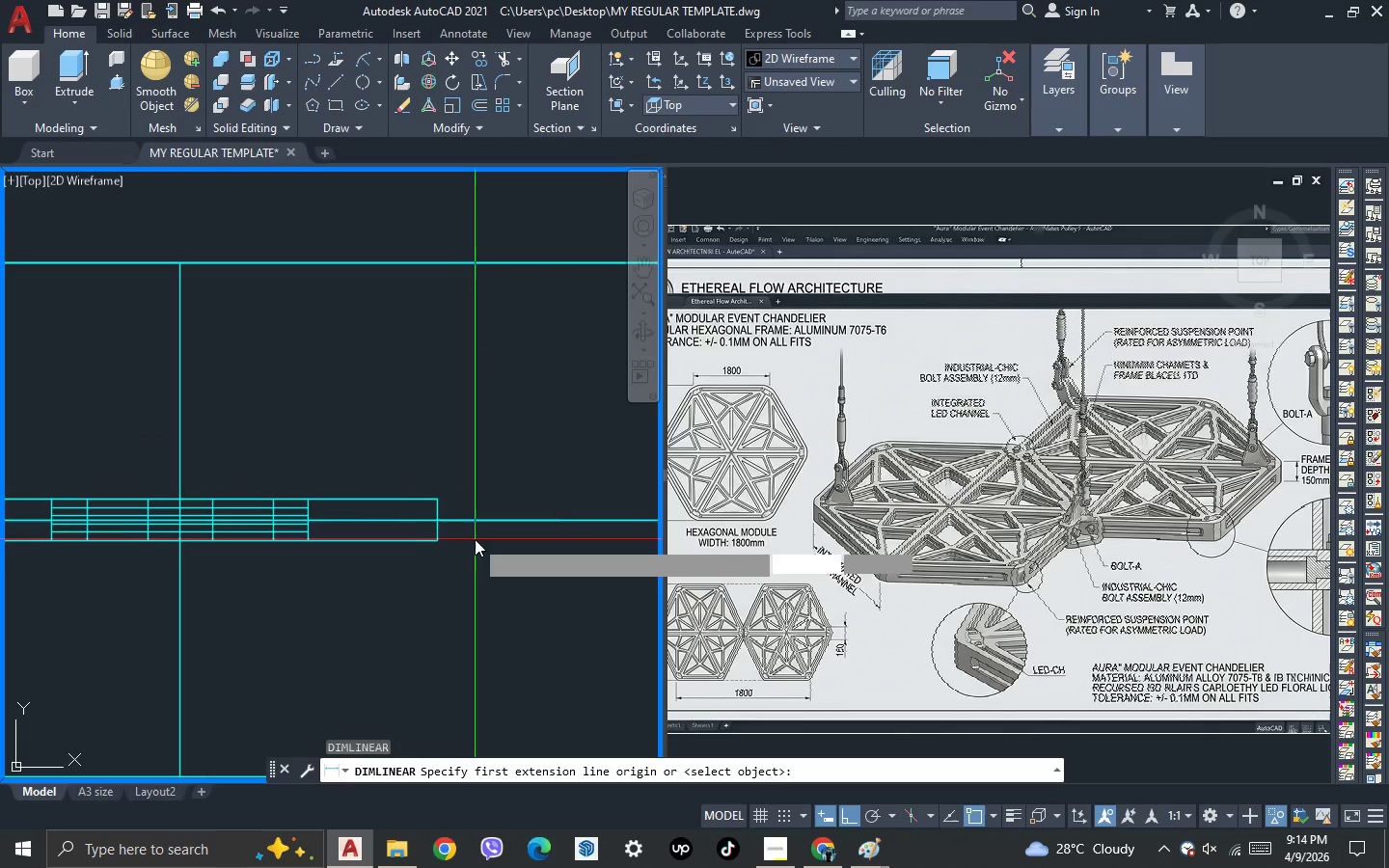 
scroll: coordinate [475, 539], scroll_direction: up, amount: 1.0
 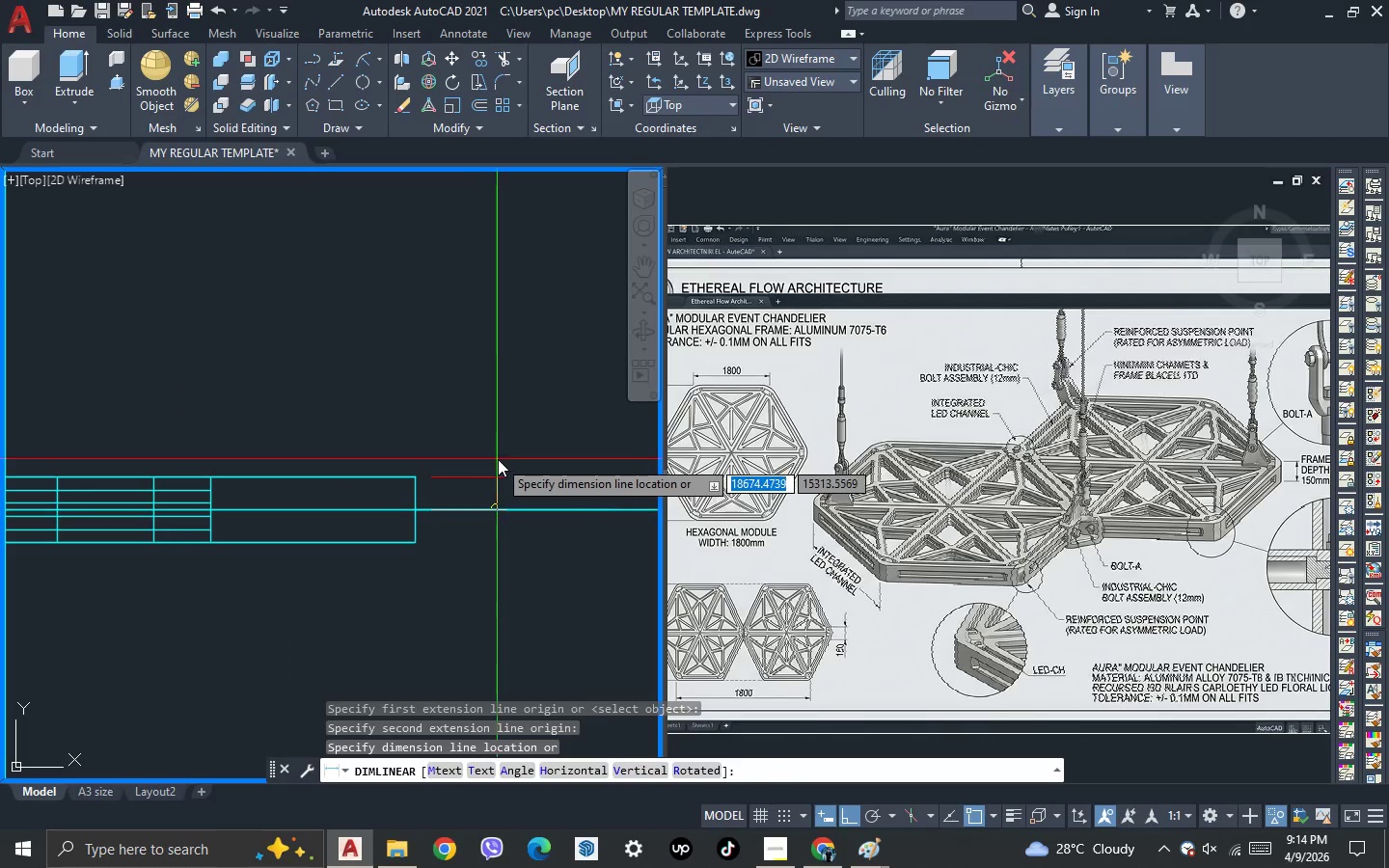 
left_click([498, 459])
 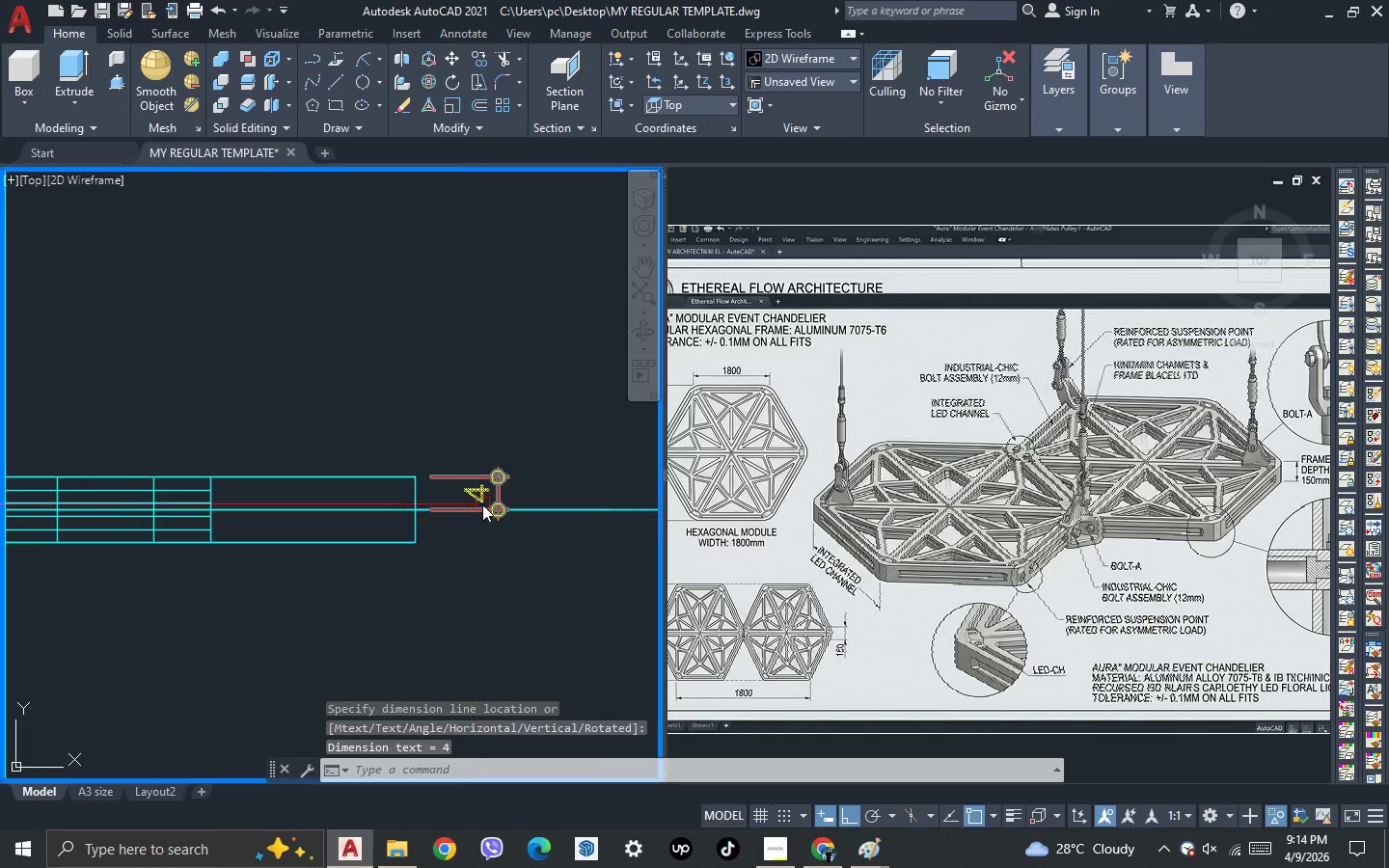 
left_click([490, 493])
 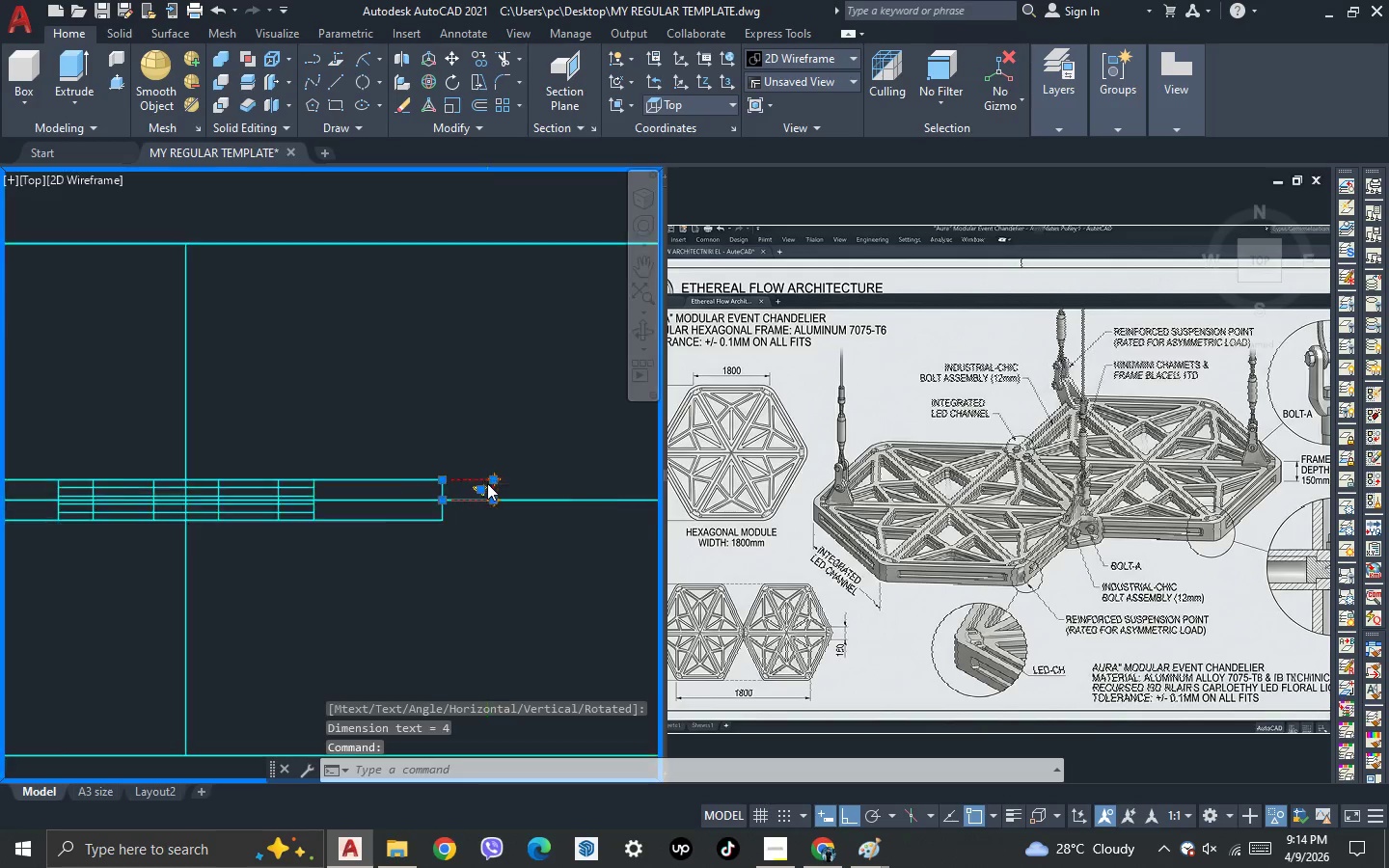 
scroll: coordinate [487, 483], scroll_direction: down, amount: 2.0
 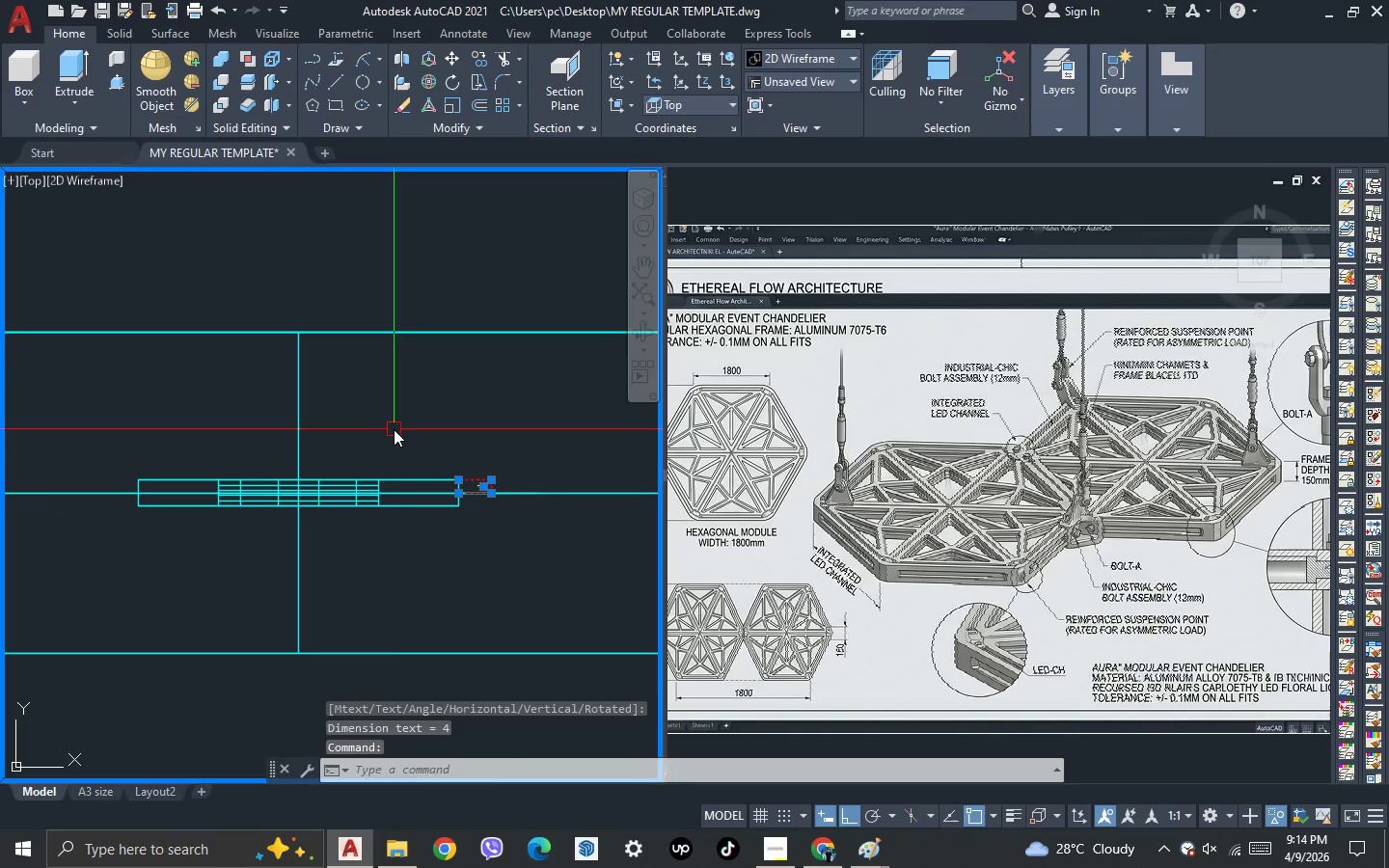 
left_click_drag(start_coordinate=[394, 429], to_coordinate=[381, 428])
 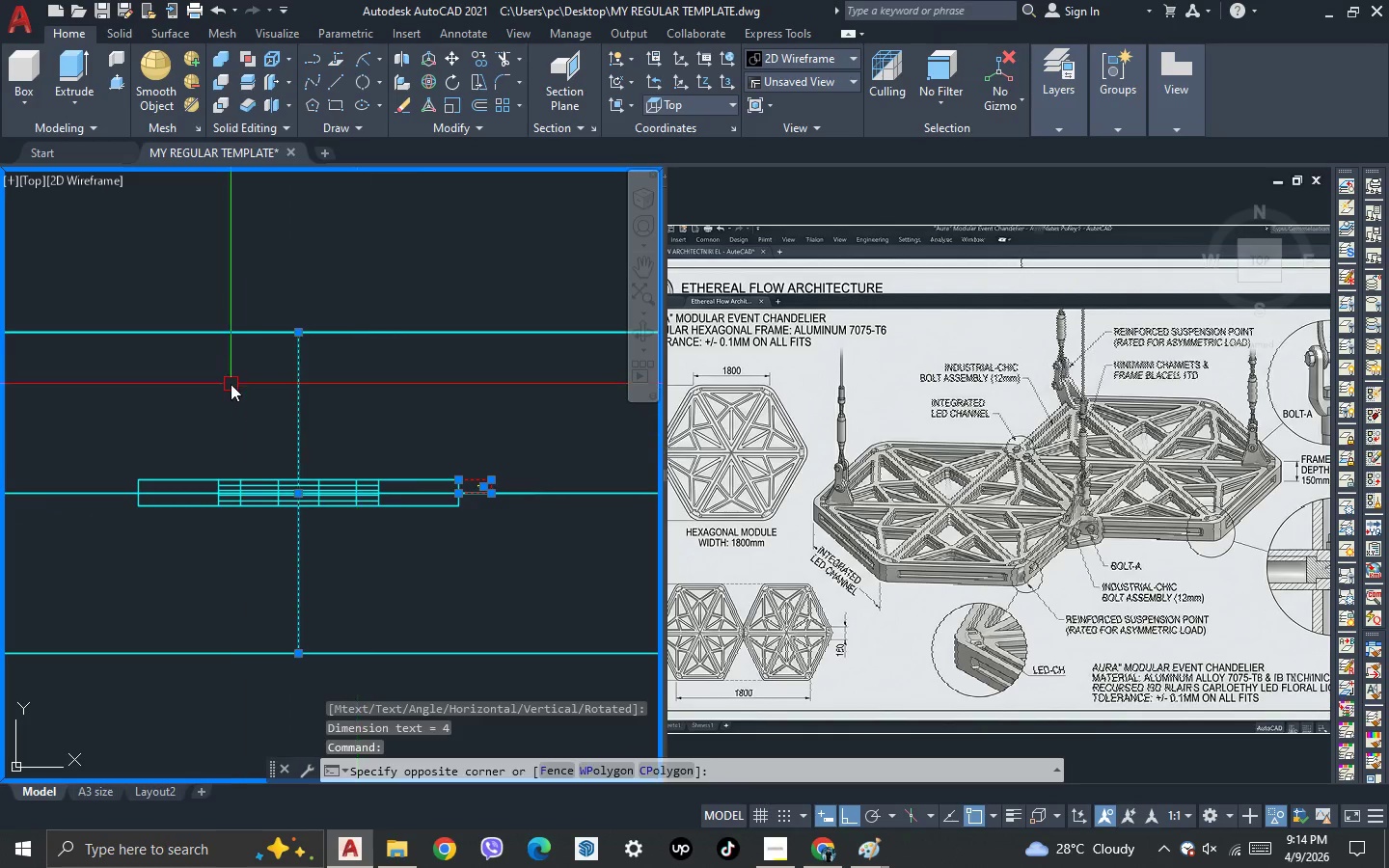 
double_click([231, 384])
 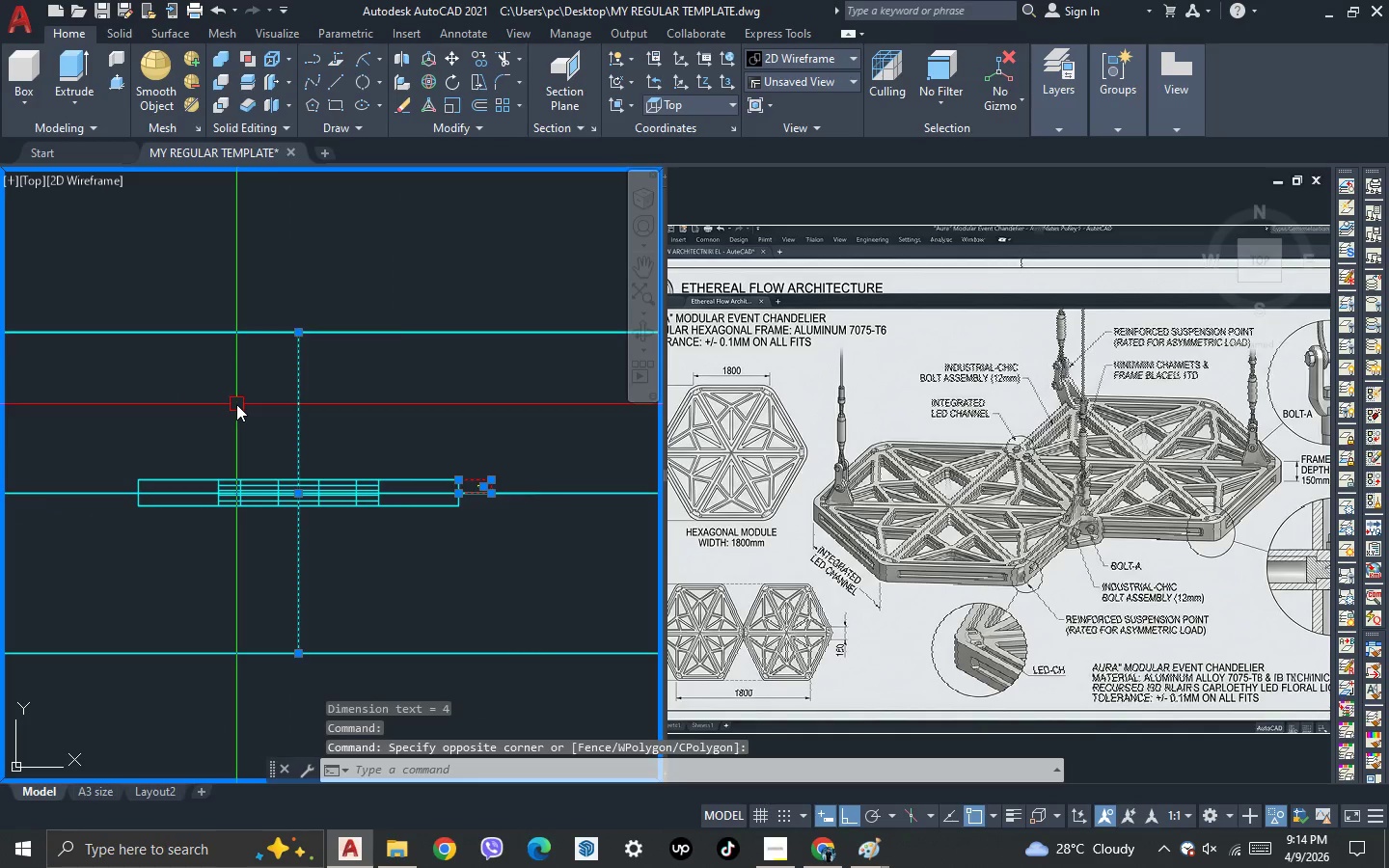 
key(Delete)
 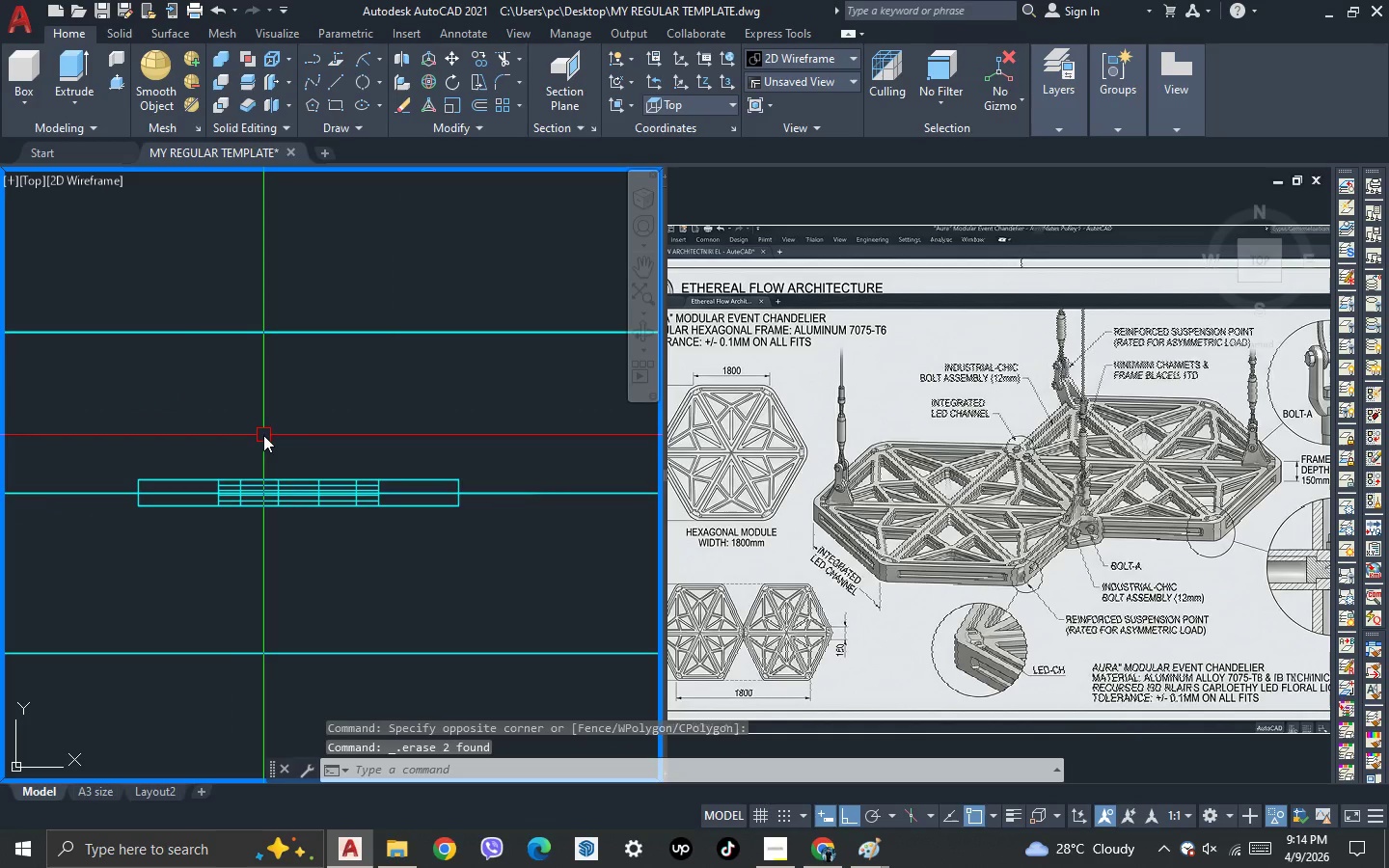 
scroll: coordinate [263, 435], scroll_direction: down, amount: 1.0
 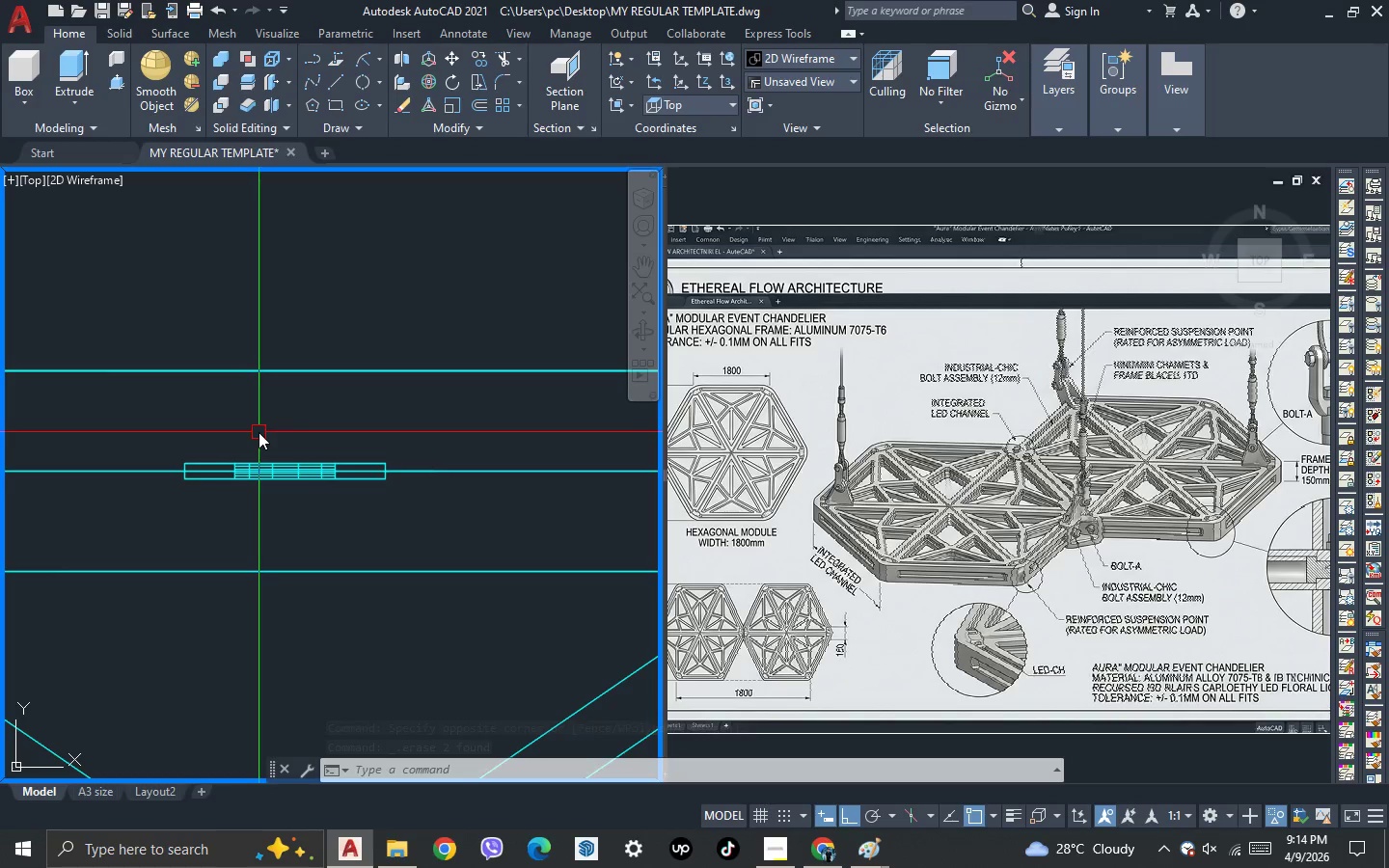 
scroll: coordinate [259, 432], scroll_direction: none, amount: 0.0
 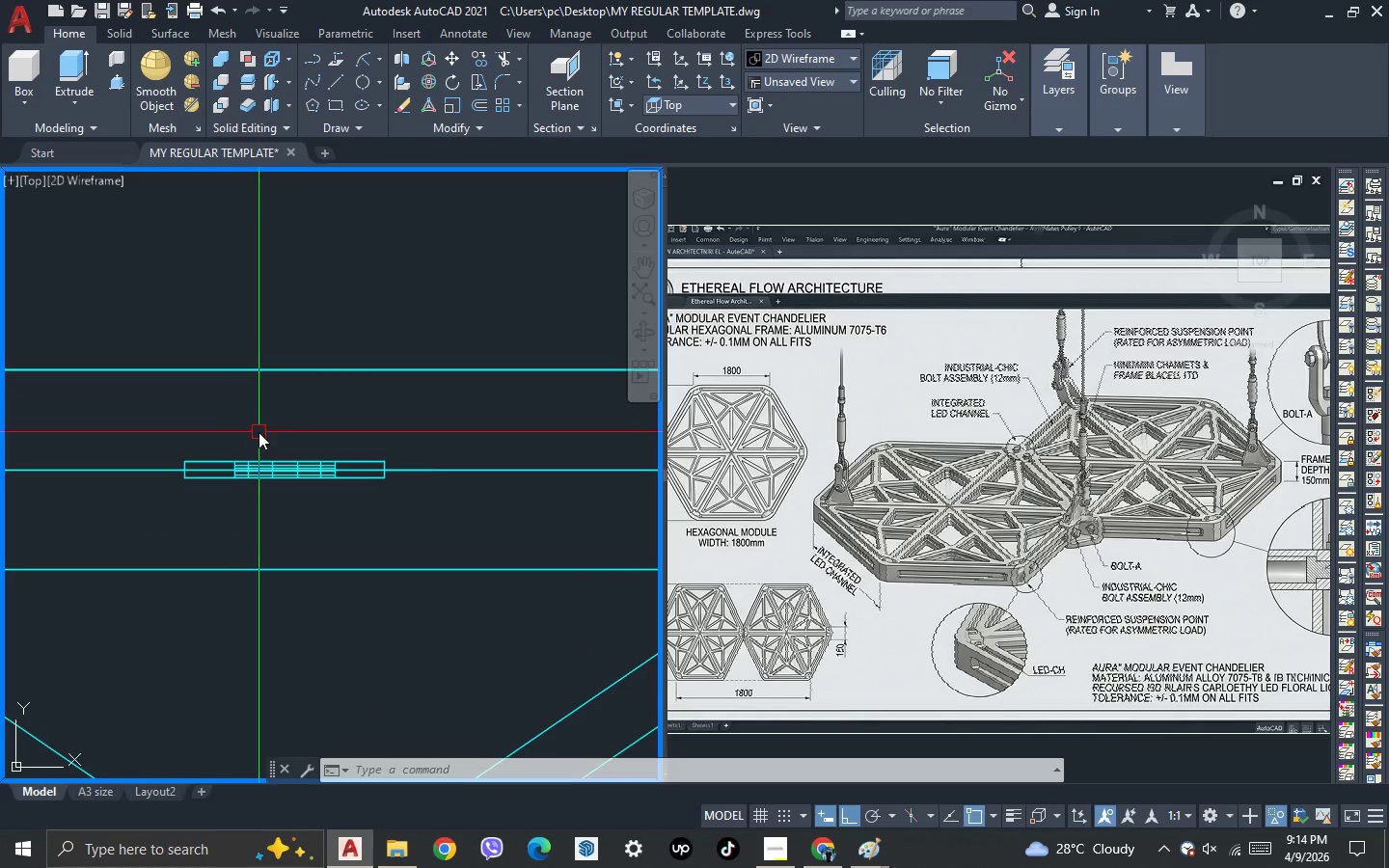 
wait(9.35)
 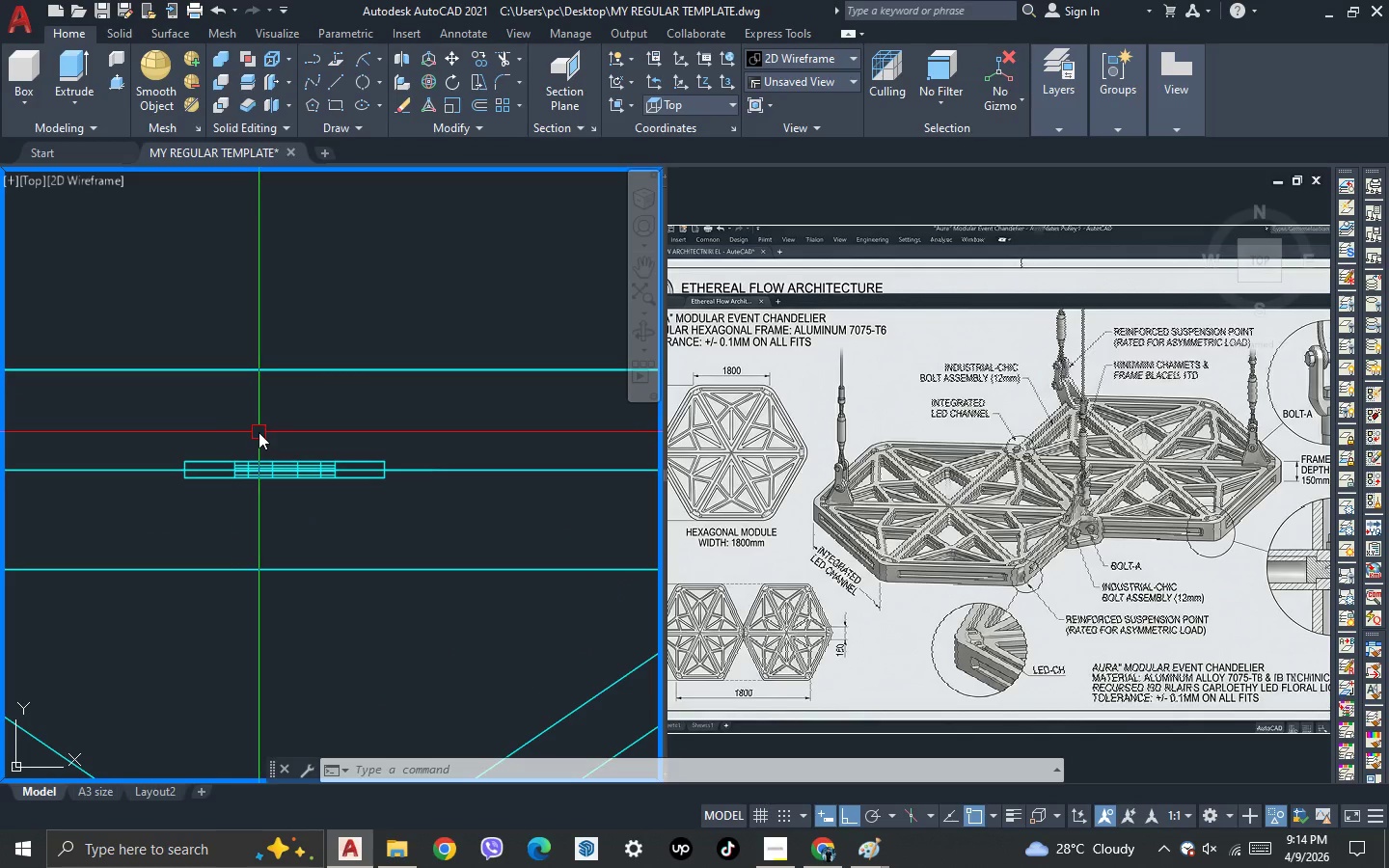 
scroll: coordinate [259, 432], scroll_direction: down, amount: 1.0
 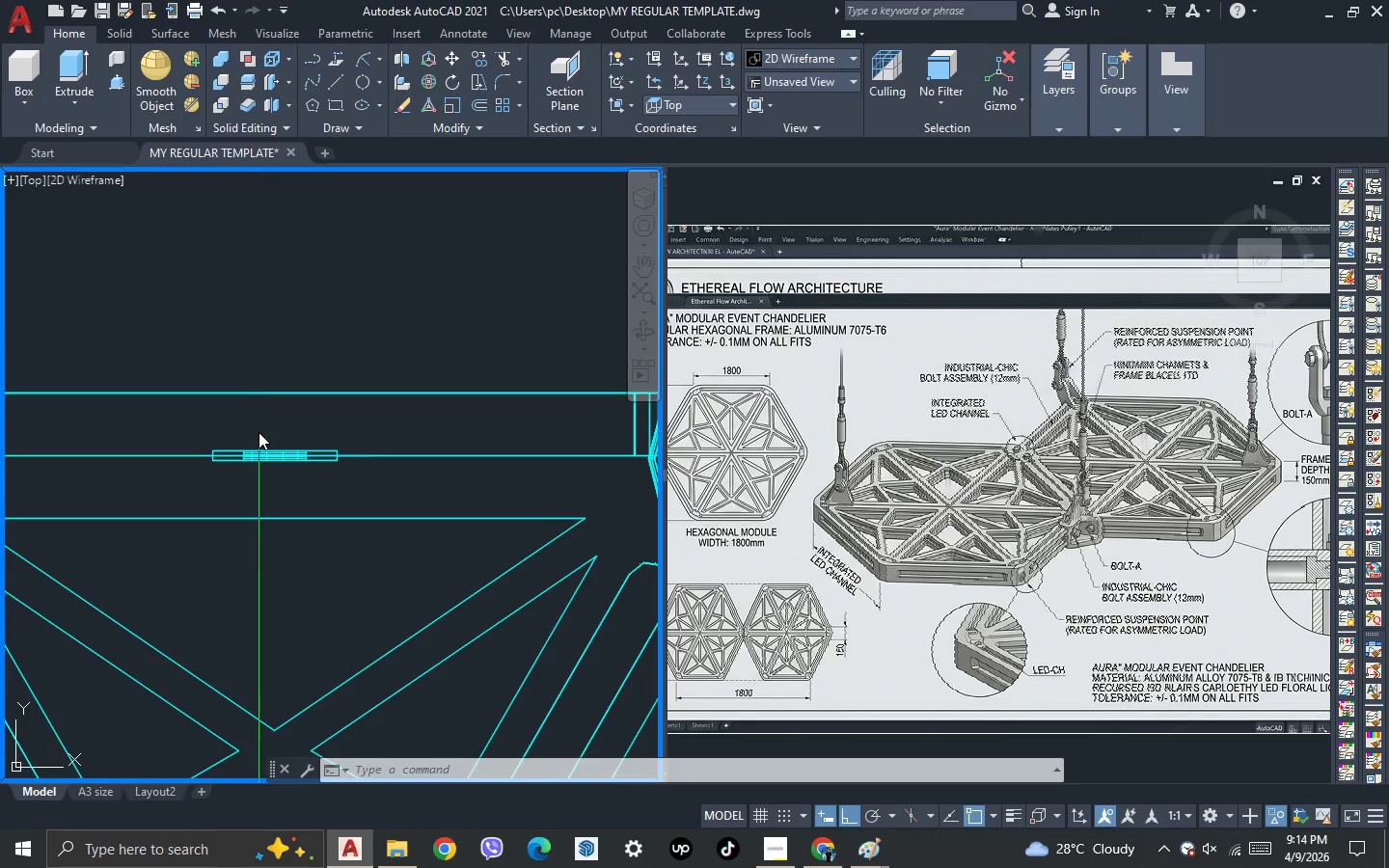 
scroll: coordinate [259, 432], scroll_direction: up, amount: 1.0
 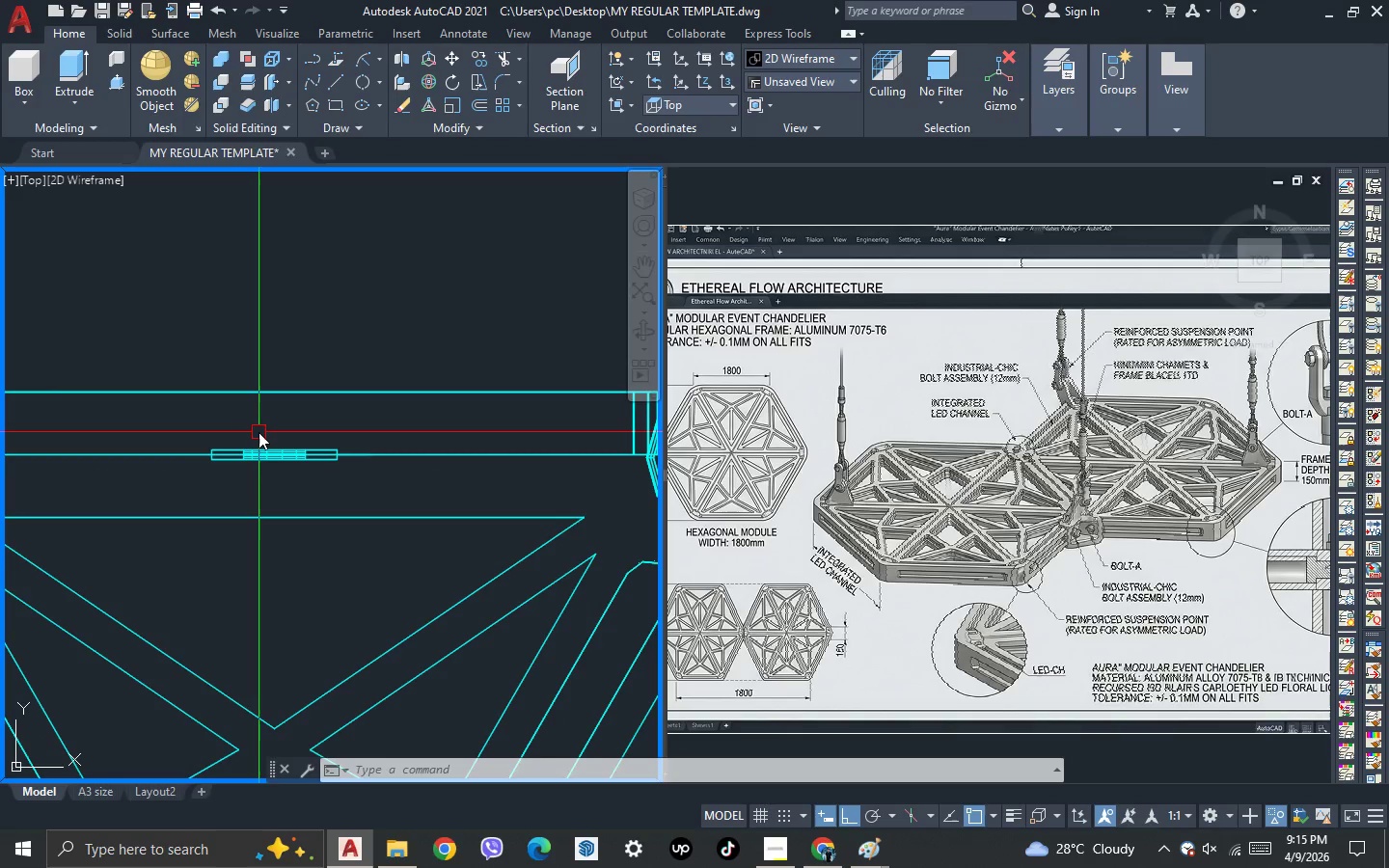 
scroll: coordinate [259, 432], scroll_direction: down, amount: 1.0
 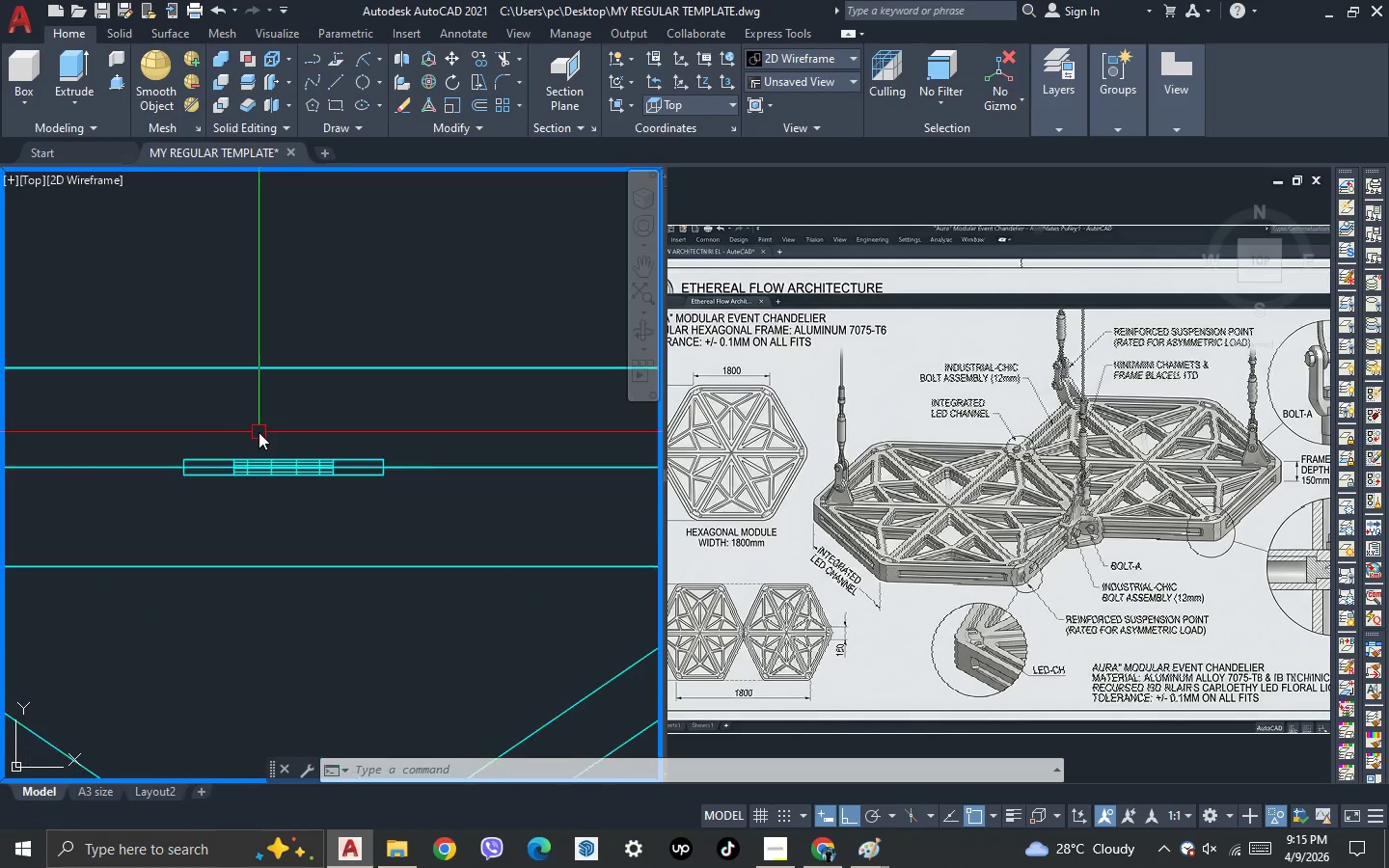 
scroll: coordinate [259, 432], scroll_direction: up, amount: 1.0
 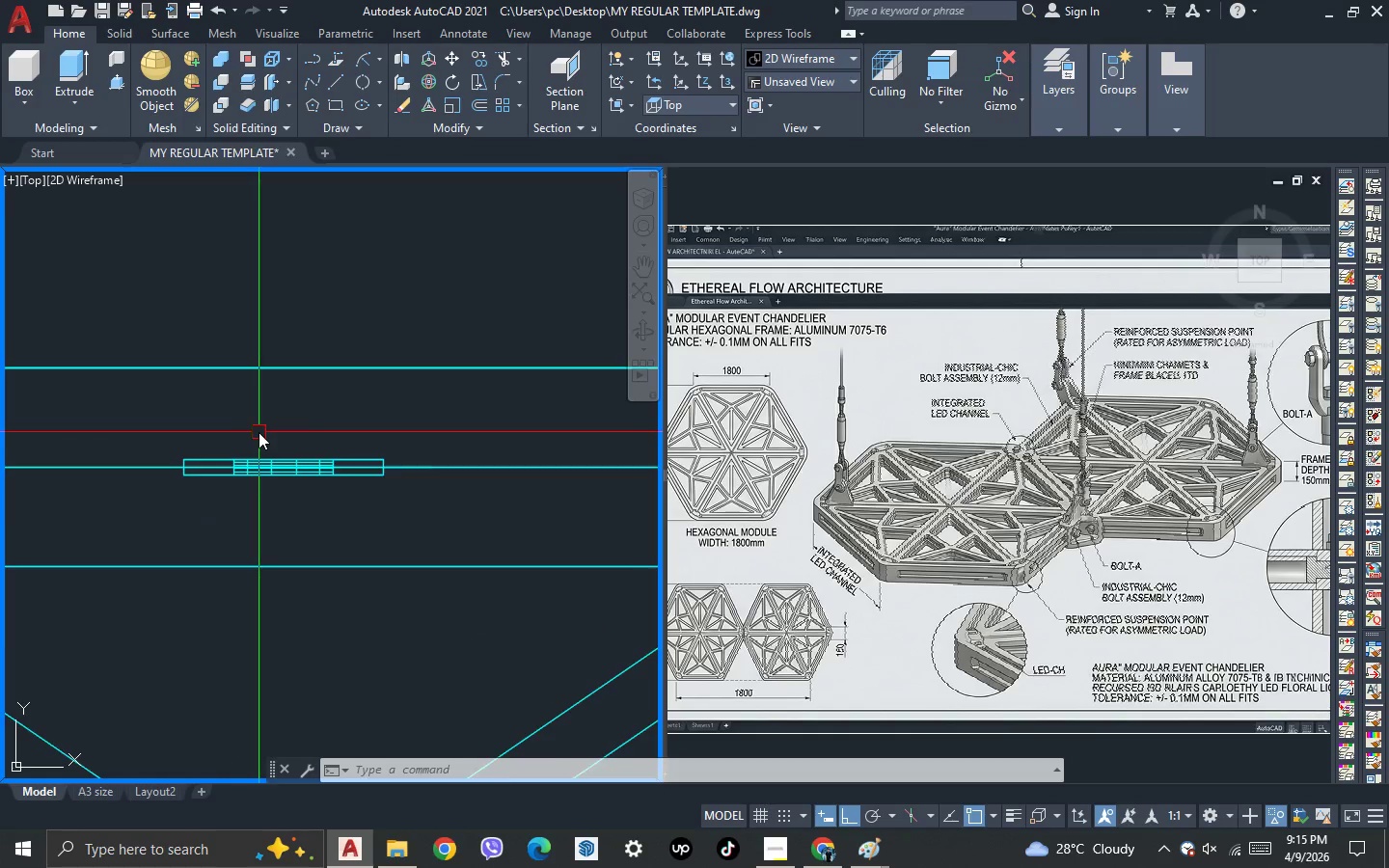 
scroll: coordinate [259, 432], scroll_direction: down, amount: 1.0
 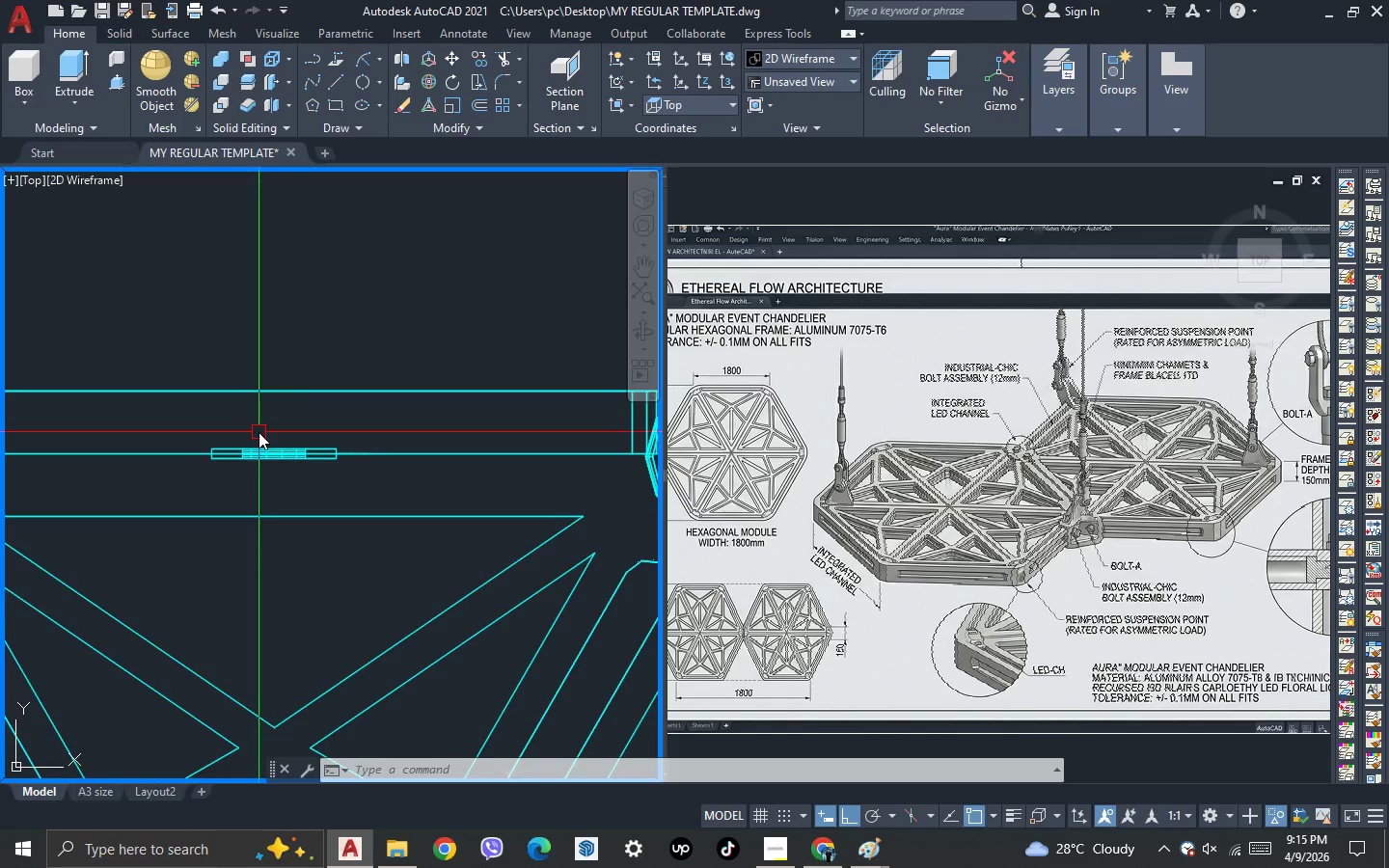 
scroll: coordinate [259, 432], scroll_direction: up, amount: 1.0
 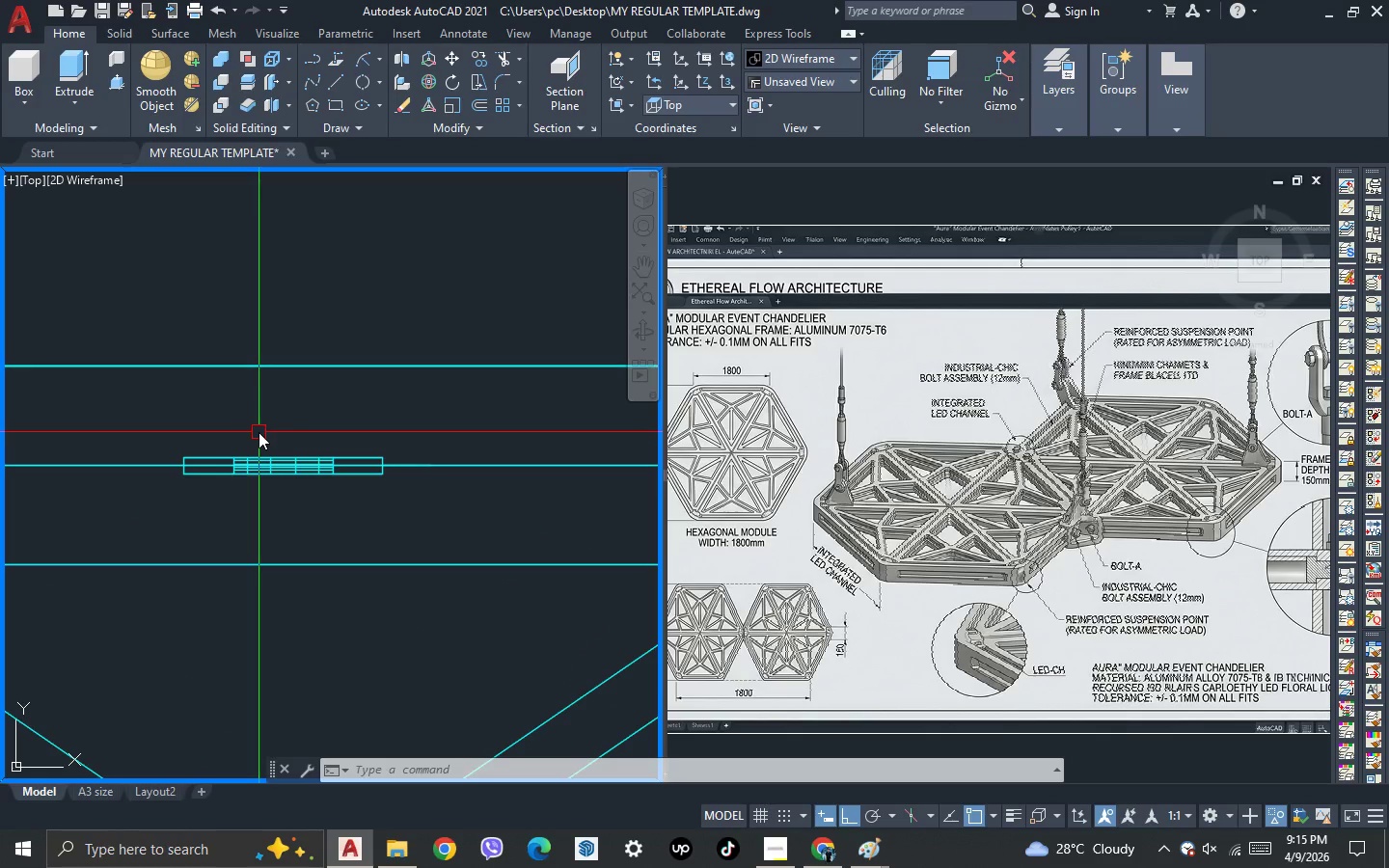 
scroll: coordinate [259, 432], scroll_direction: down, amount: 1.0
 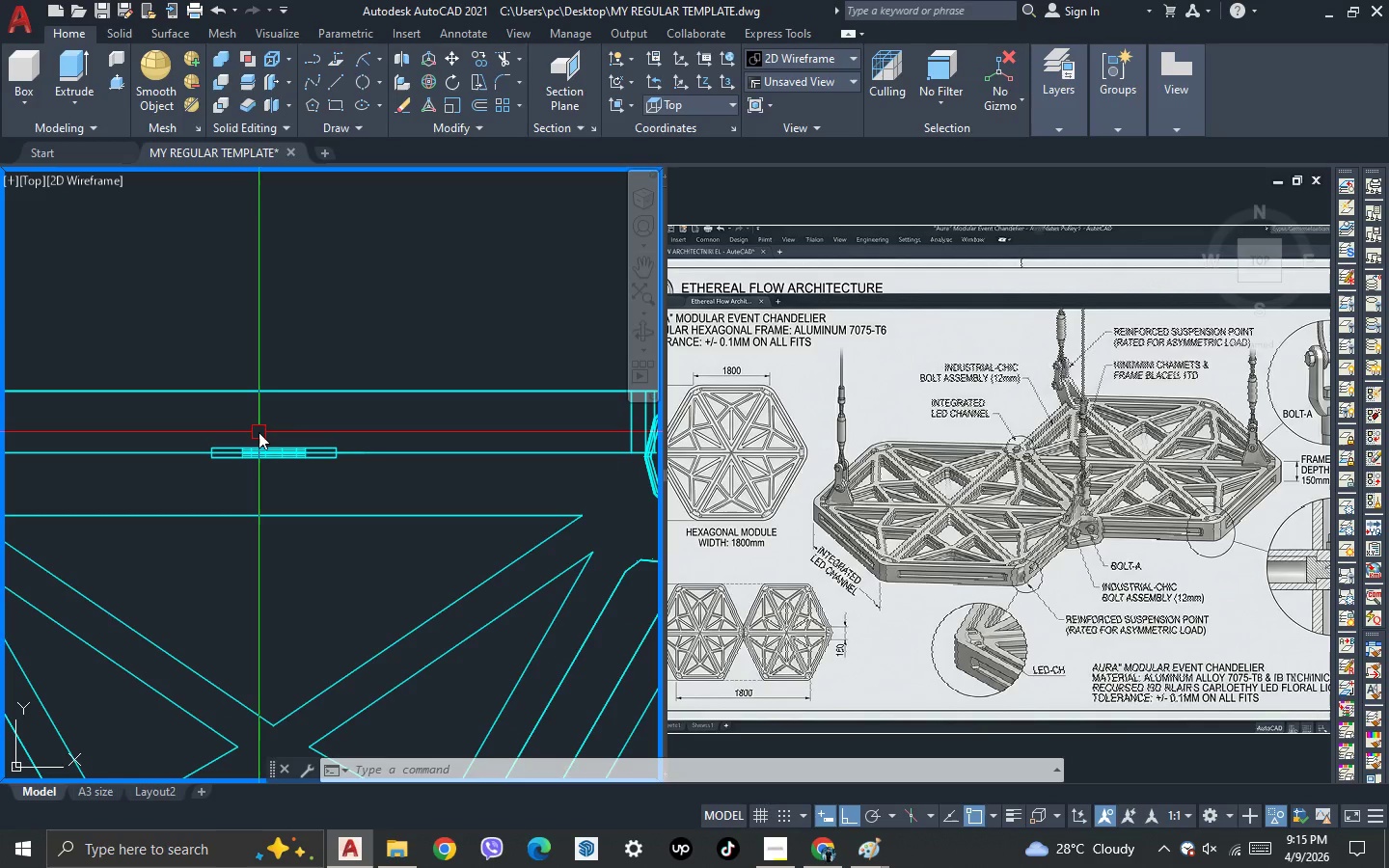 
scroll: coordinate [259, 432], scroll_direction: up, amount: 1.0
 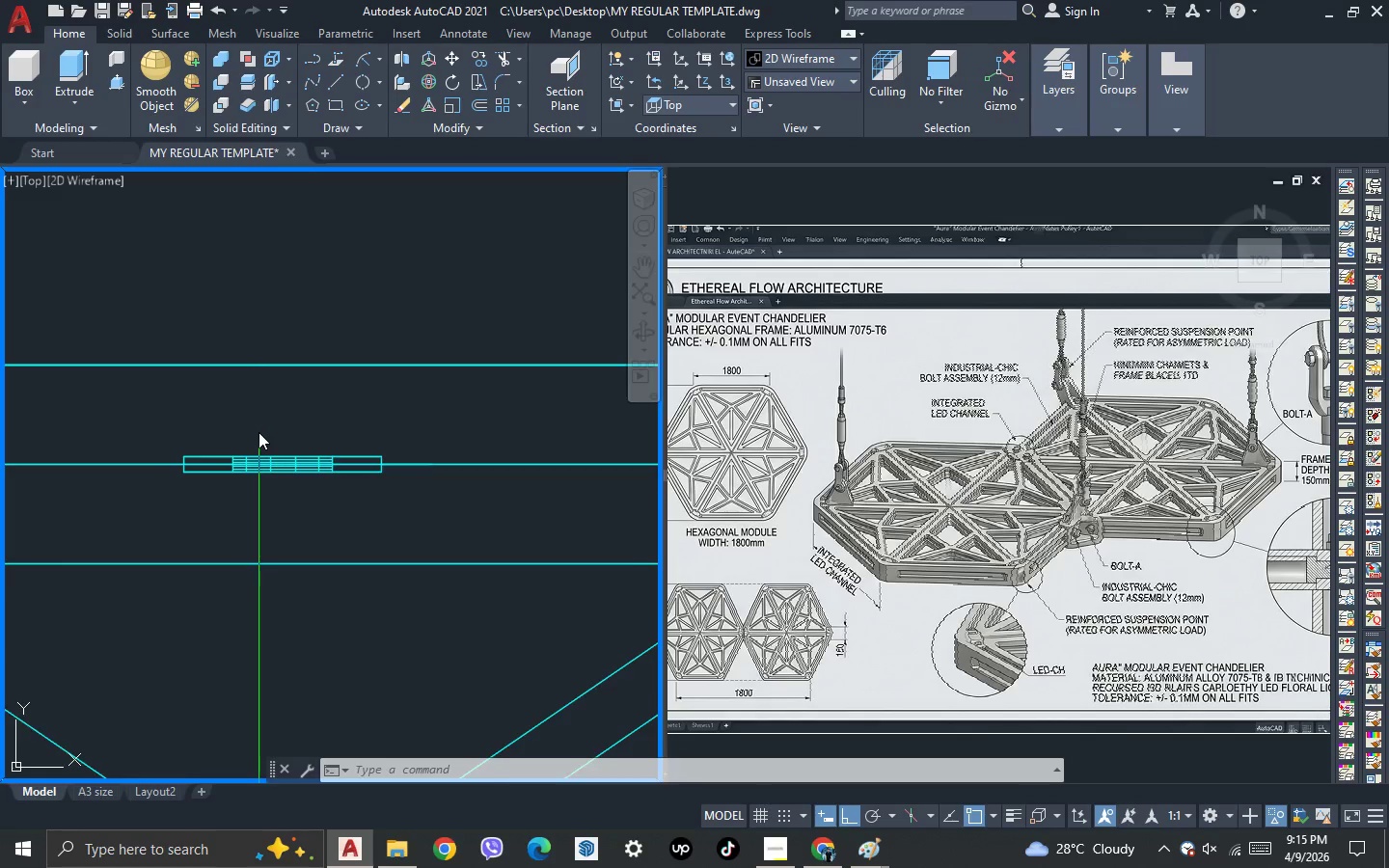 
scroll: coordinate [259, 432], scroll_direction: down, amount: 1.0
 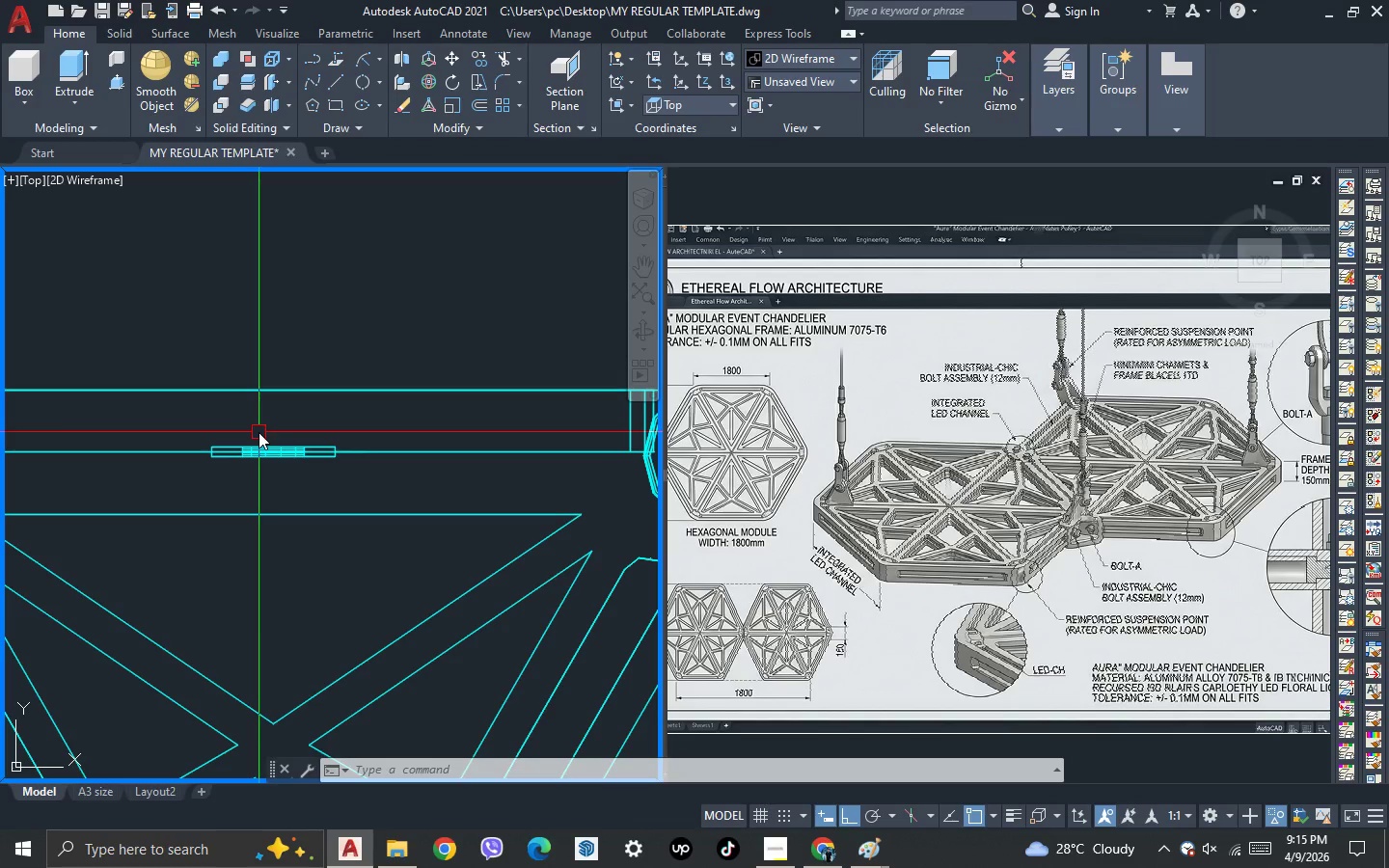 
scroll: coordinate [259, 432], scroll_direction: up, amount: 1.0
 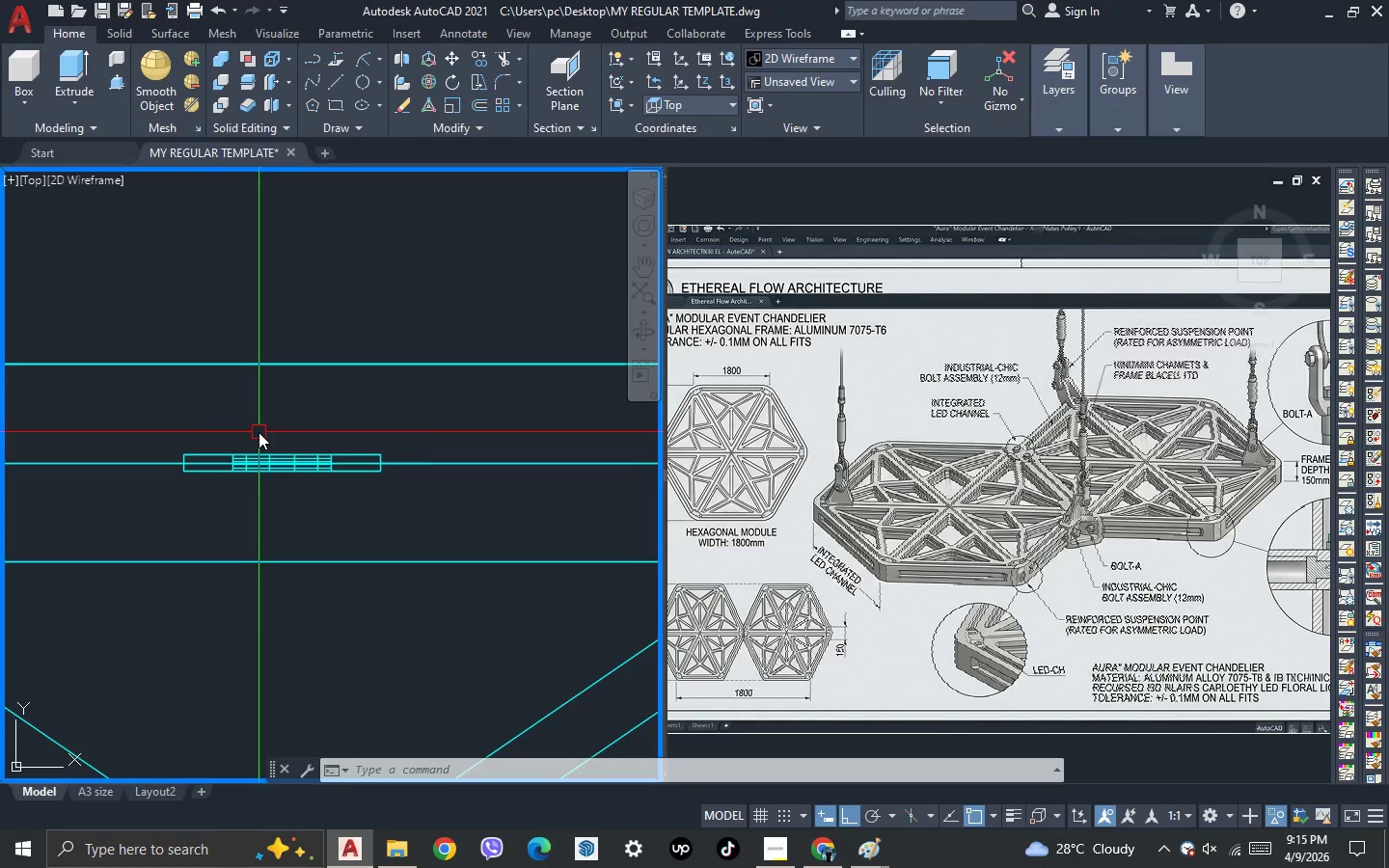 
scroll: coordinate [259, 432], scroll_direction: down, amount: 1.0
 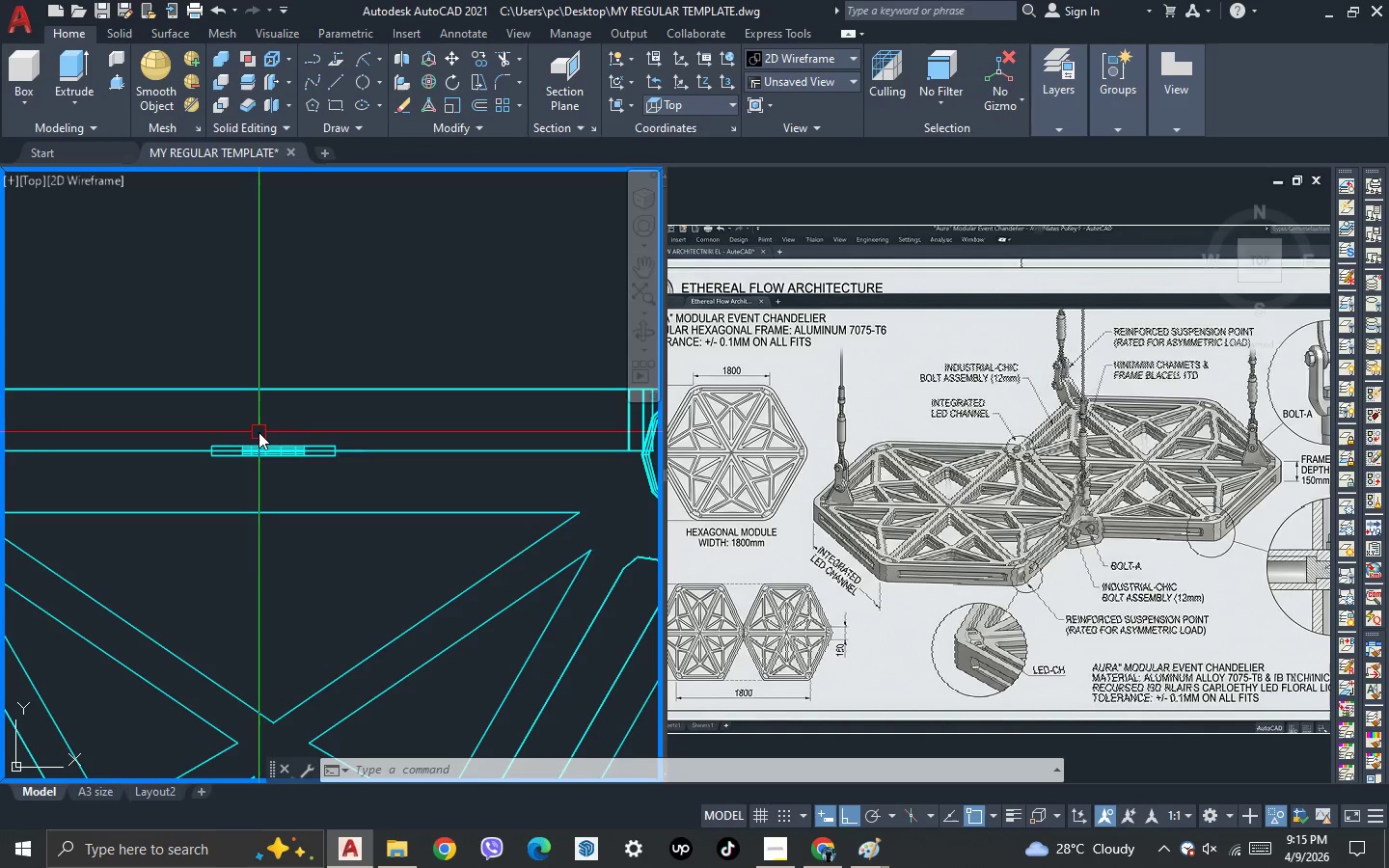 
scroll: coordinate [259, 432], scroll_direction: up, amount: 1.0
 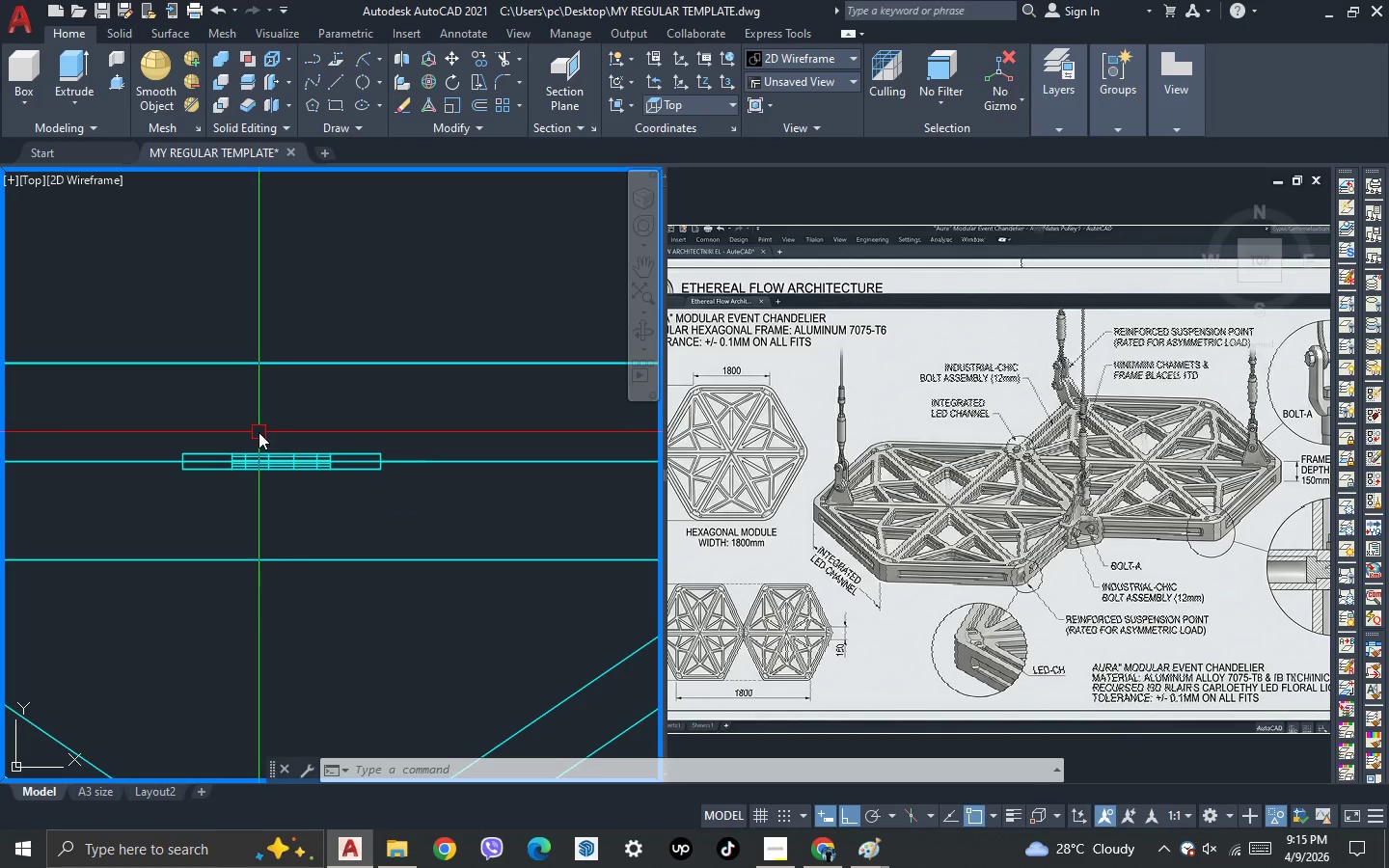 
scroll: coordinate [259, 432], scroll_direction: down, amount: 1.0
 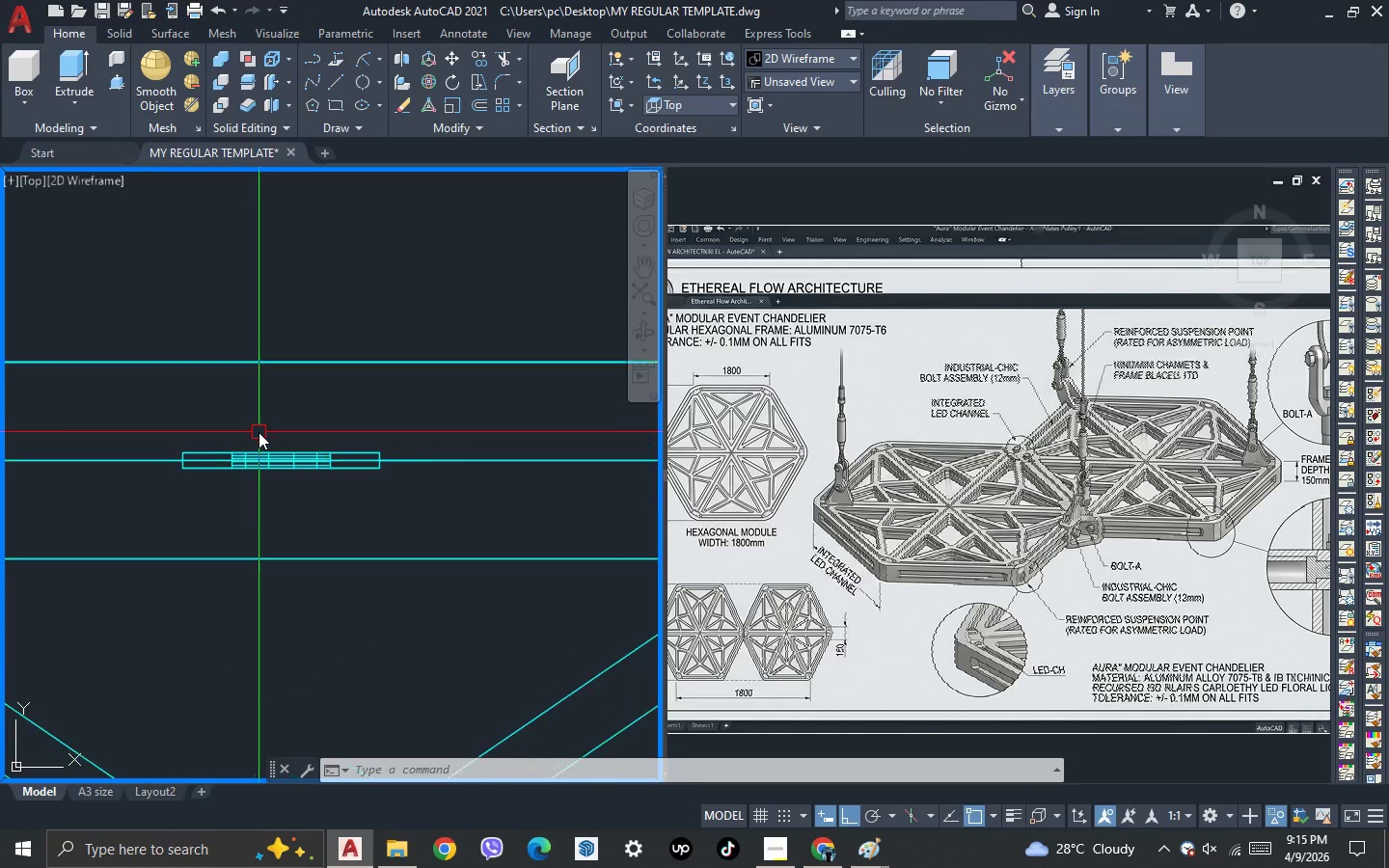 
scroll: coordinate [259, 432], scroll_direction: up, amount: 1.0
 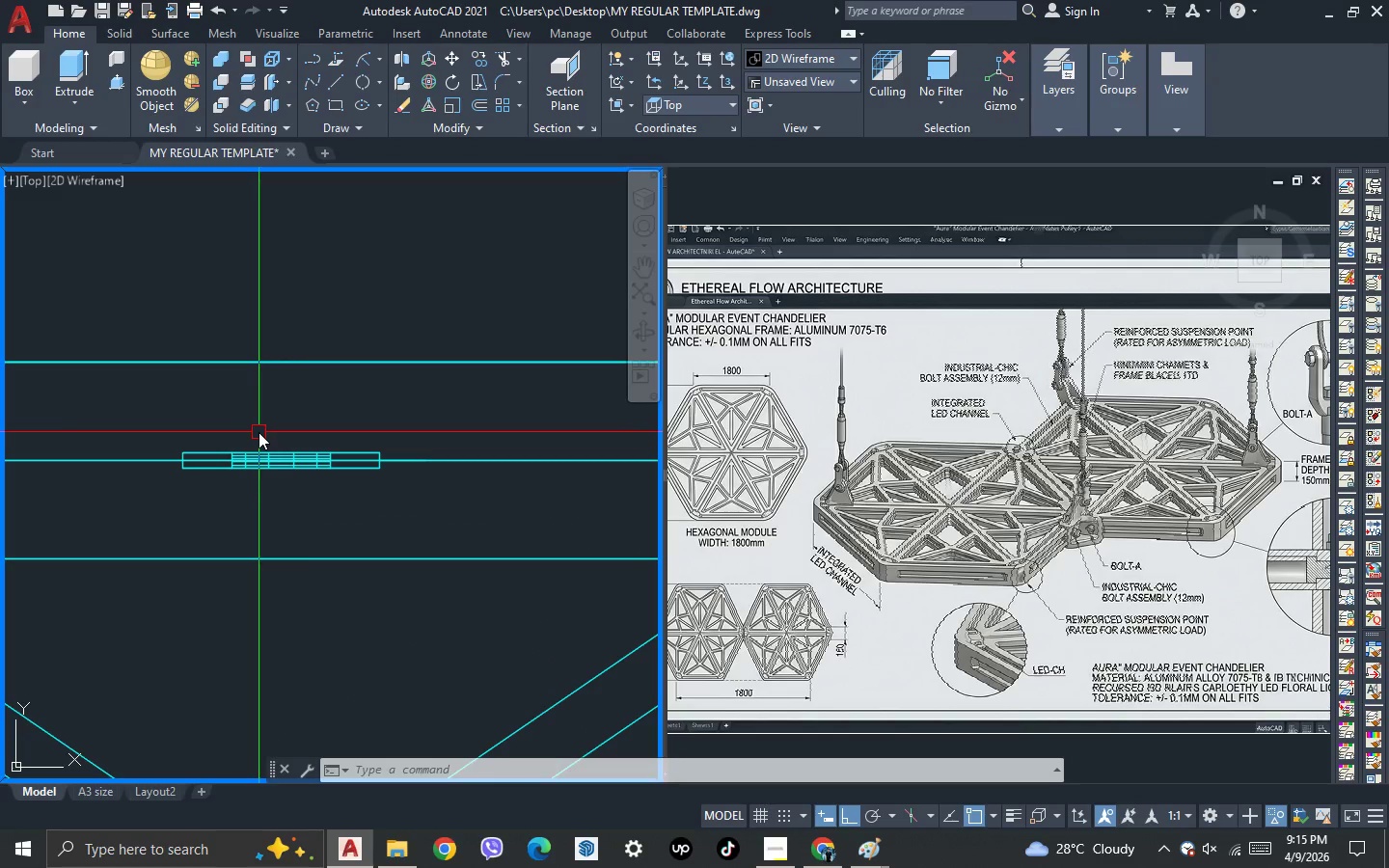 
key(Escape)
 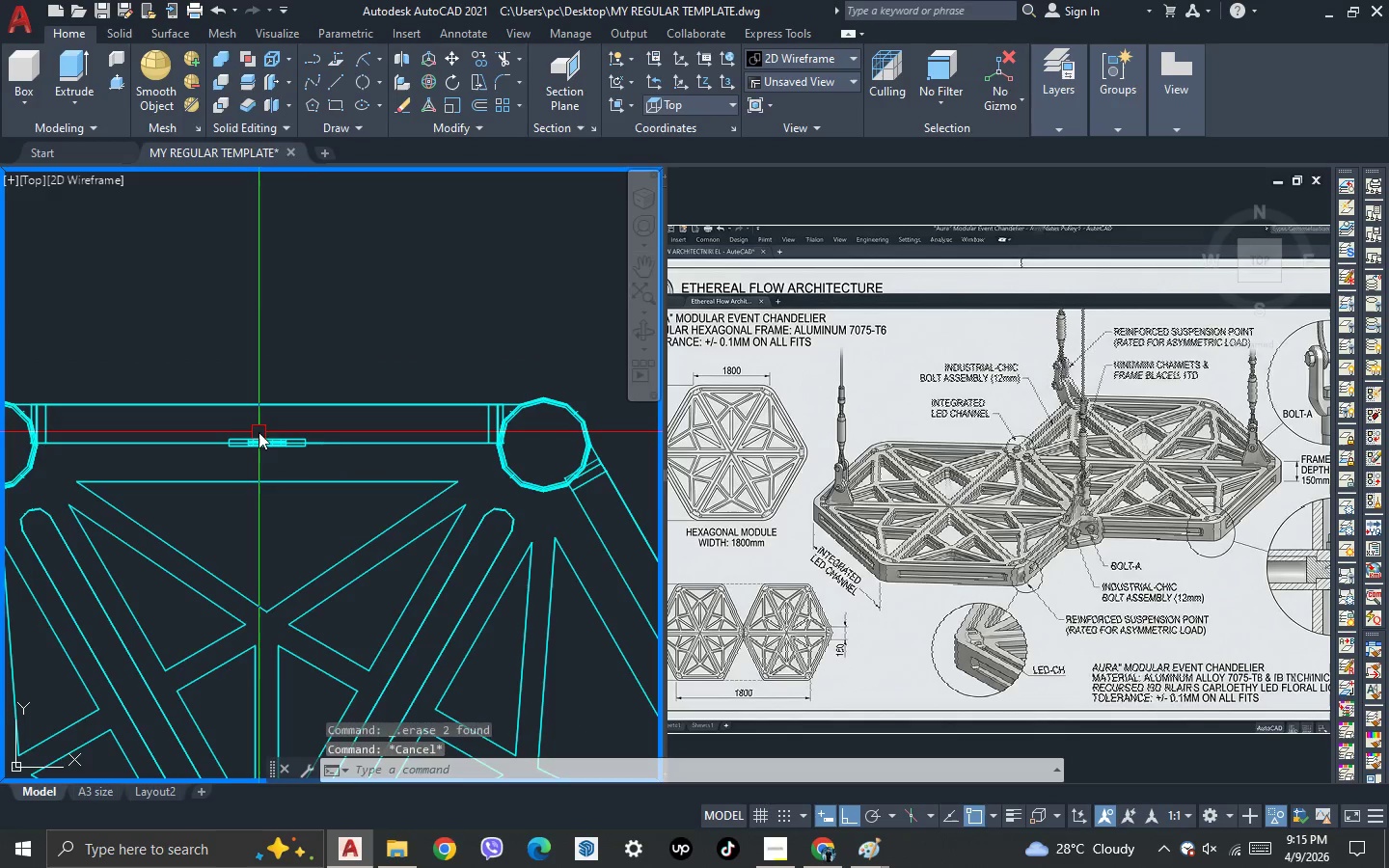 
scroll: coordinate [259, 432], scroll_direction: down, amount: 2.0
 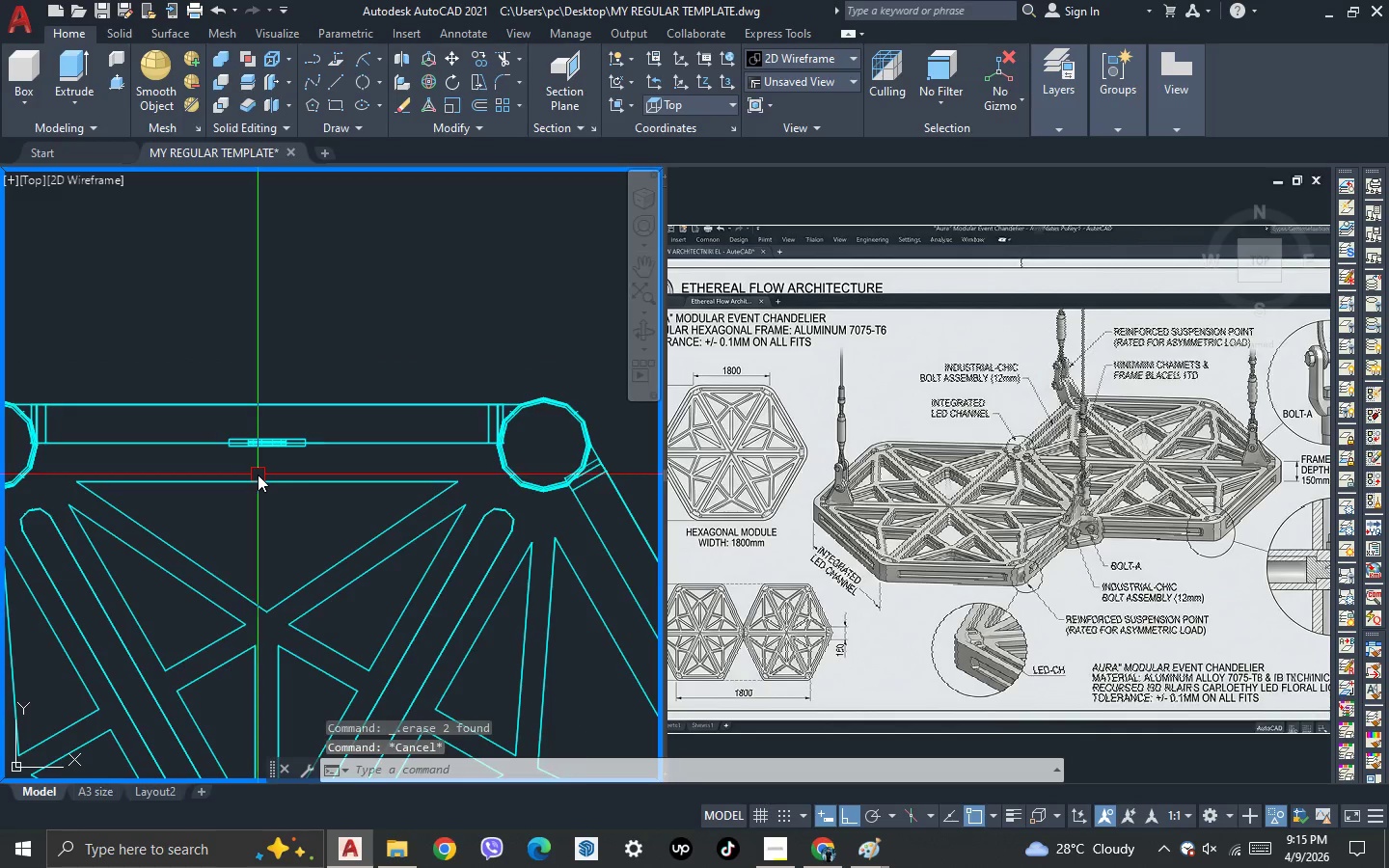 
key(3)
 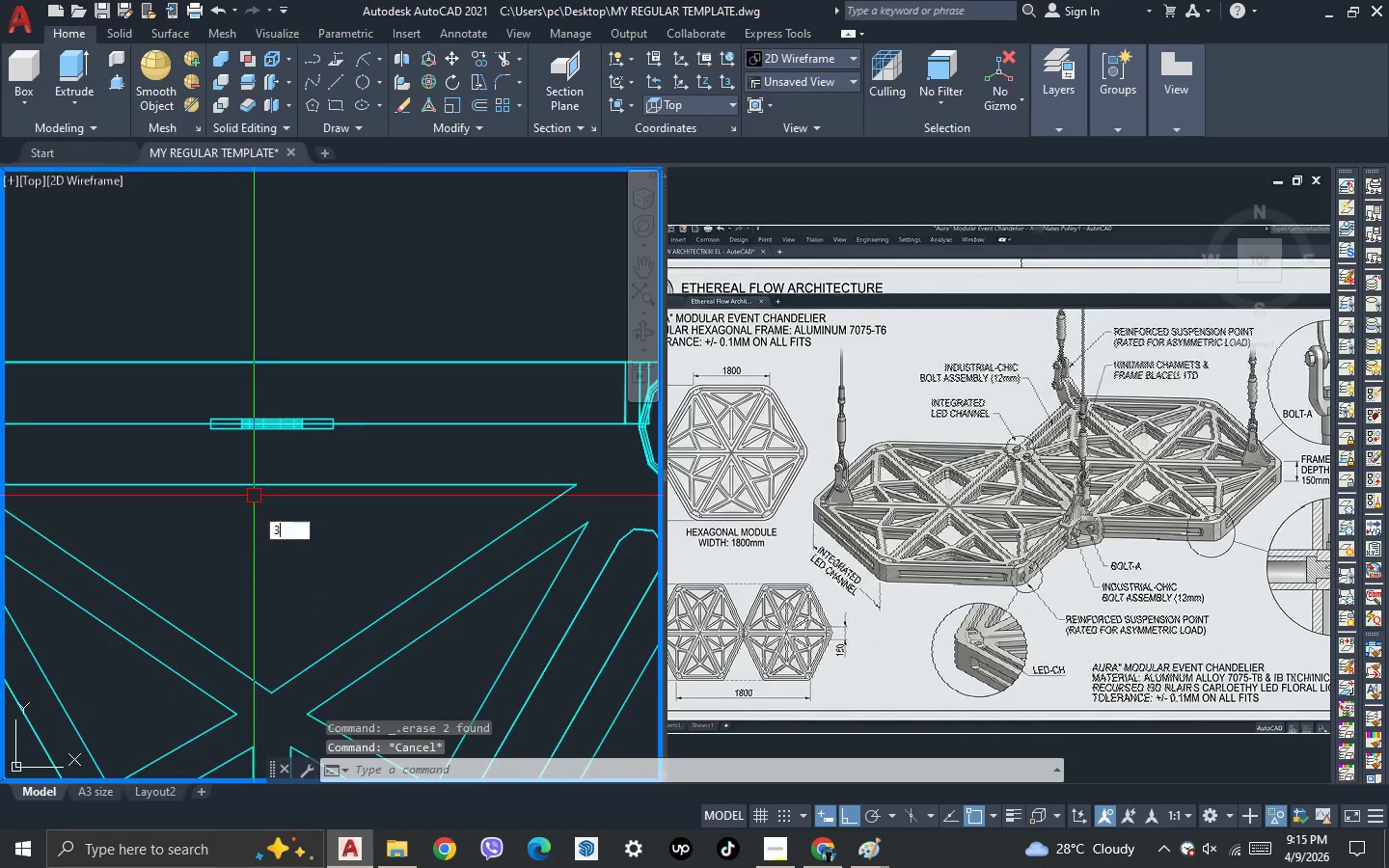 
scroll: coordinate [258, 475], scroll_direction: up, amount: 1.0
 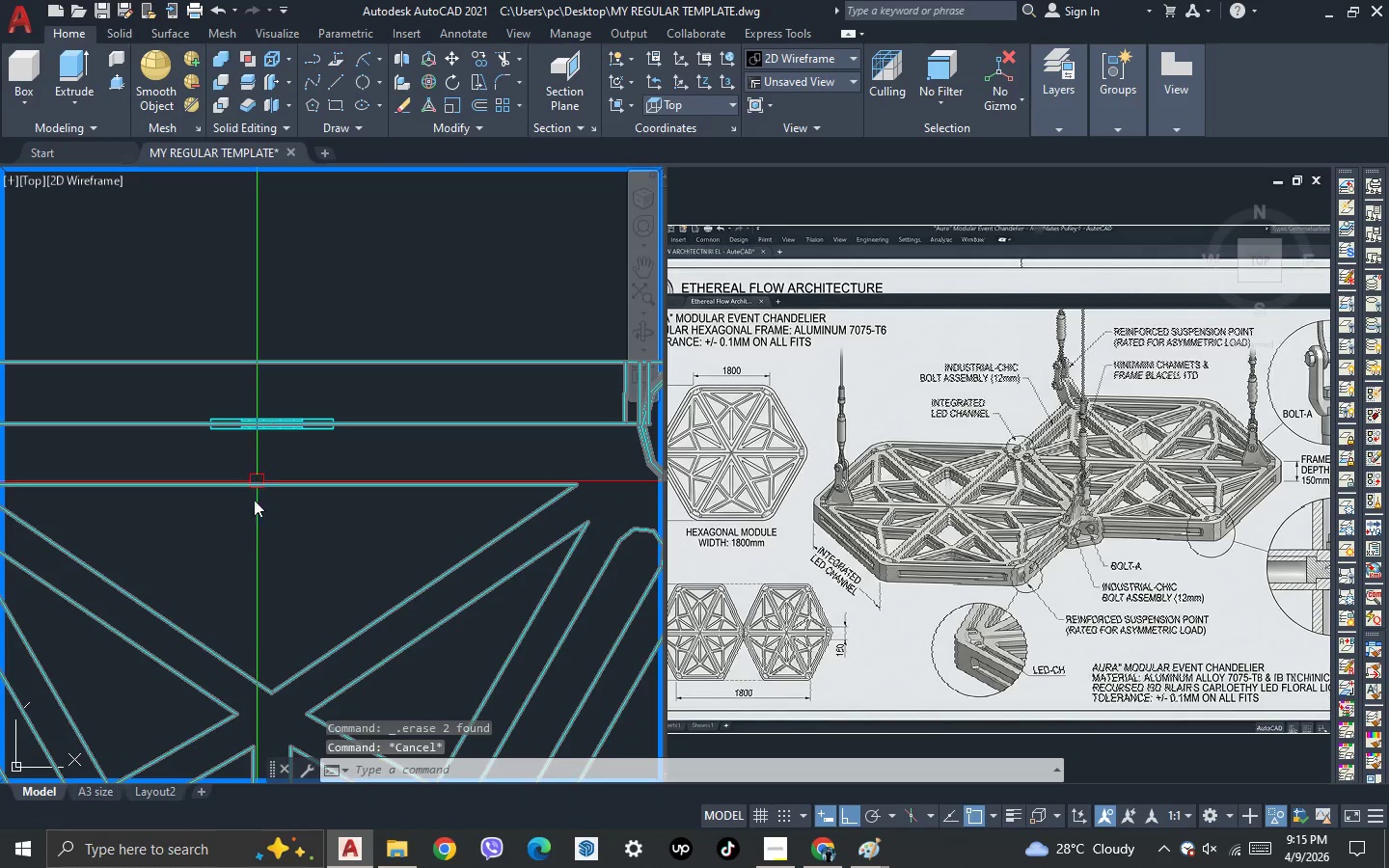 
key(Space)
 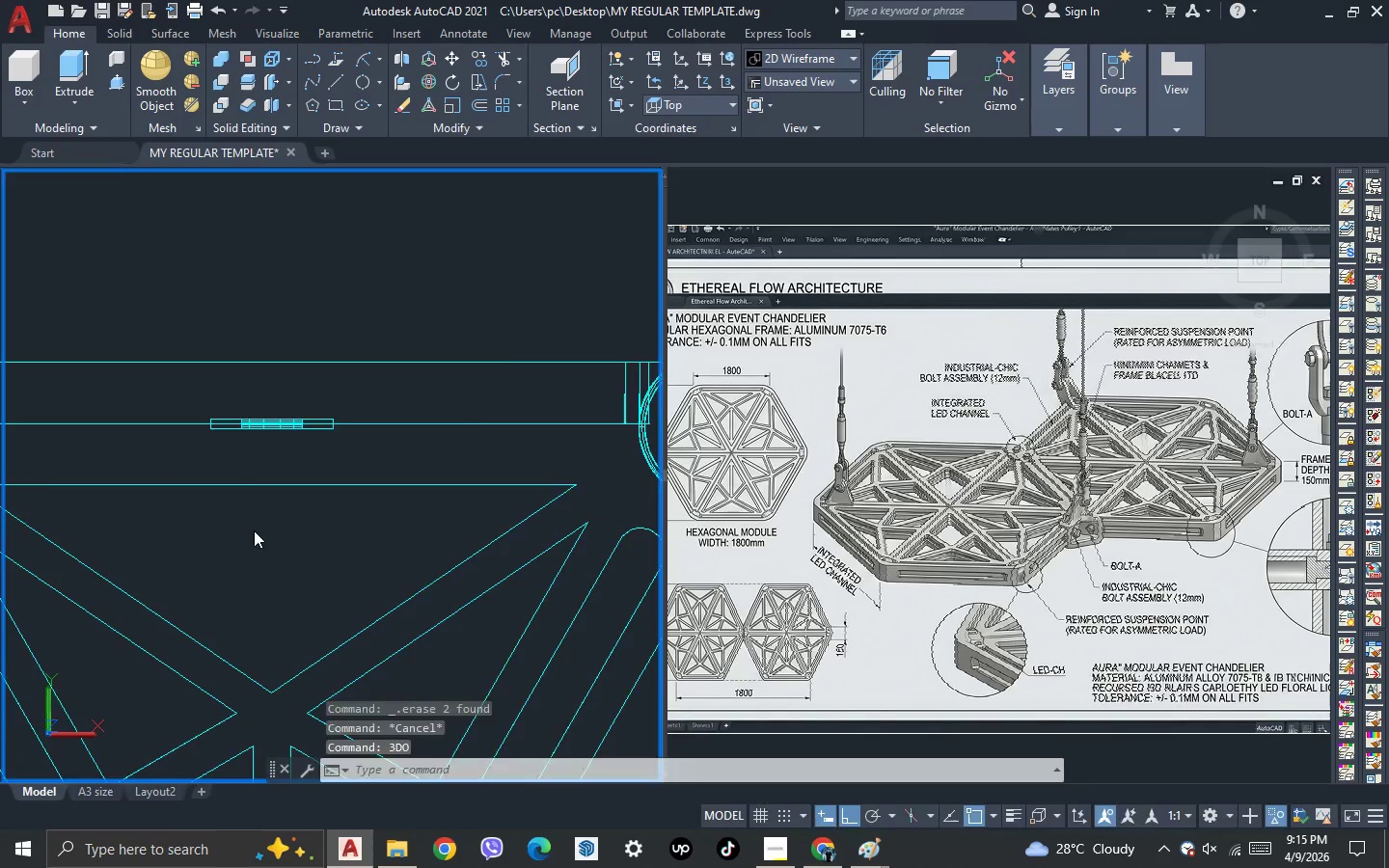 
left_click_drag(start_coordinate=[254, 530], to_coordinate=[300, 379])
 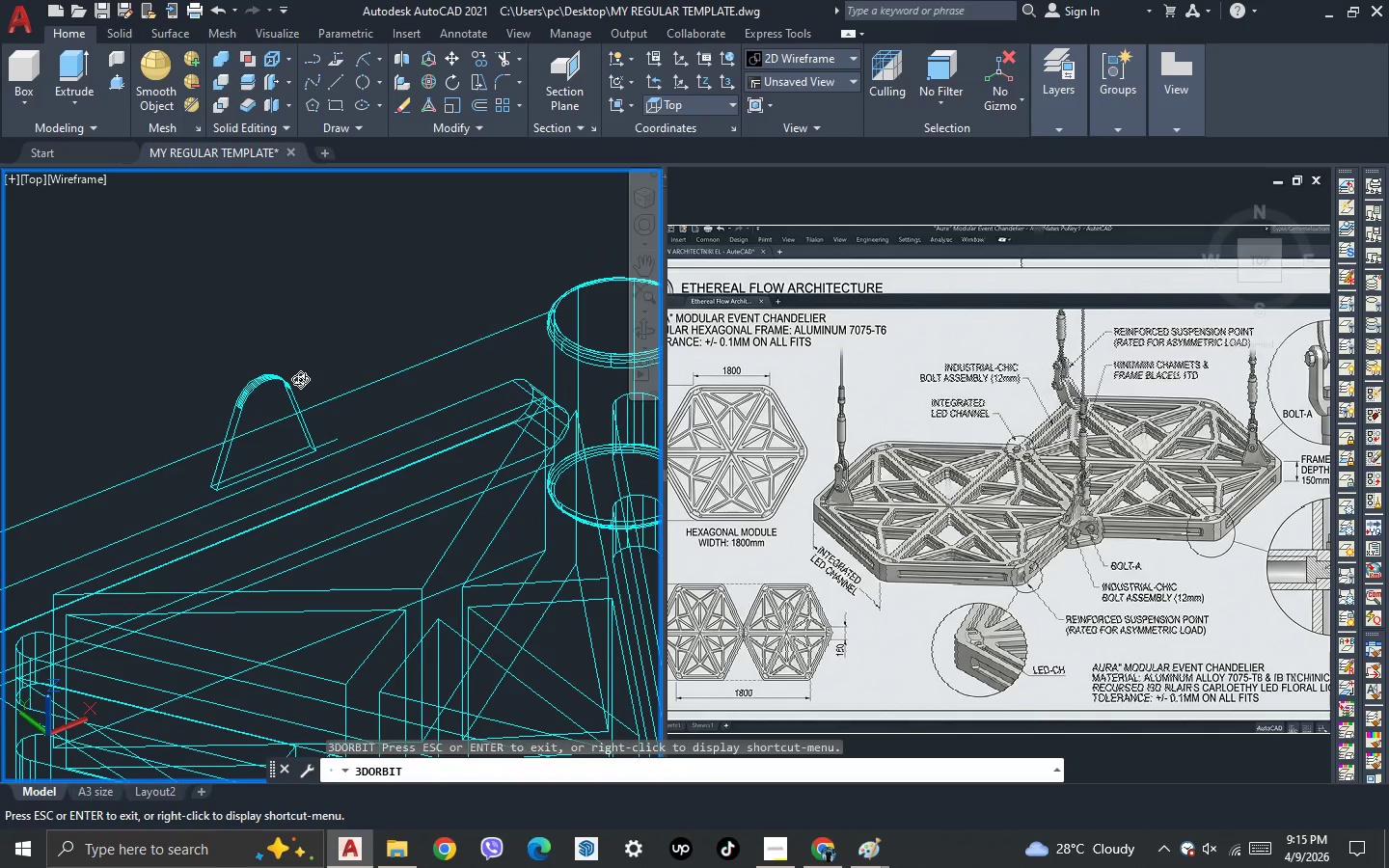 
key(Escape)
 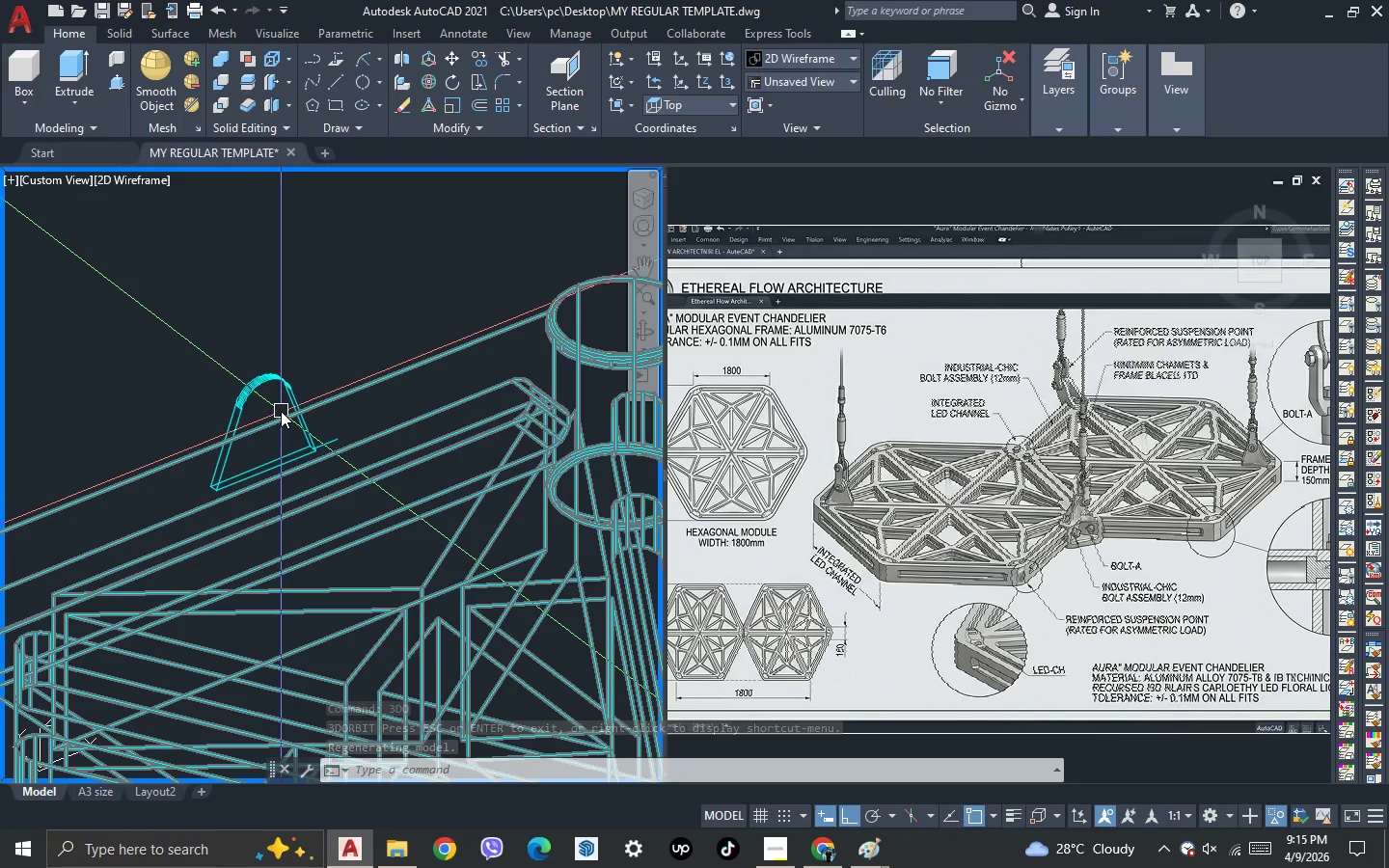 
wait(6.09)
 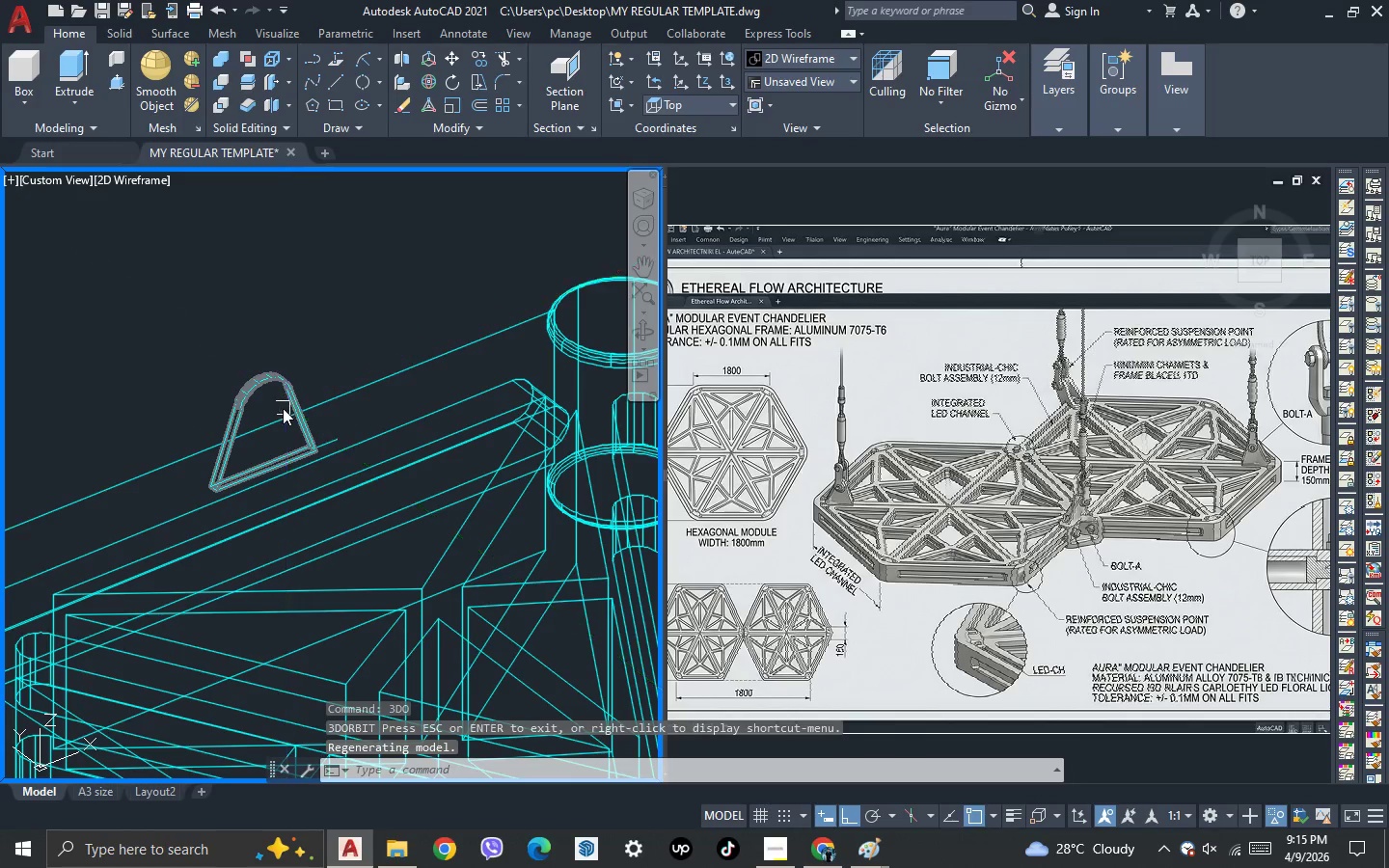 
scroll: coordinate [250, 329], scroll_direction: up, amount: 1.0
 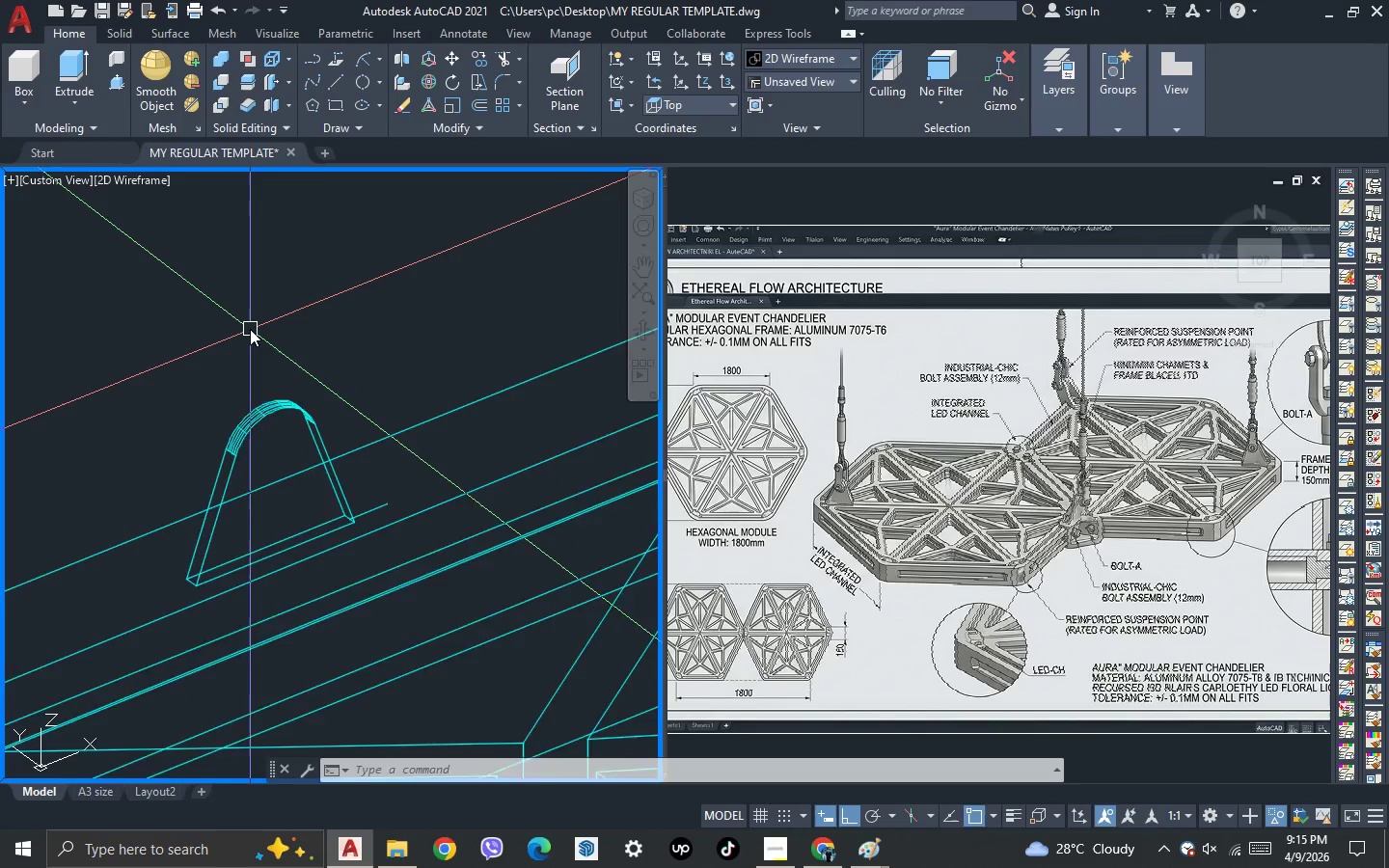 
scroll: coordinate [250, 329], scroll_direction: down, amount: 1.0
 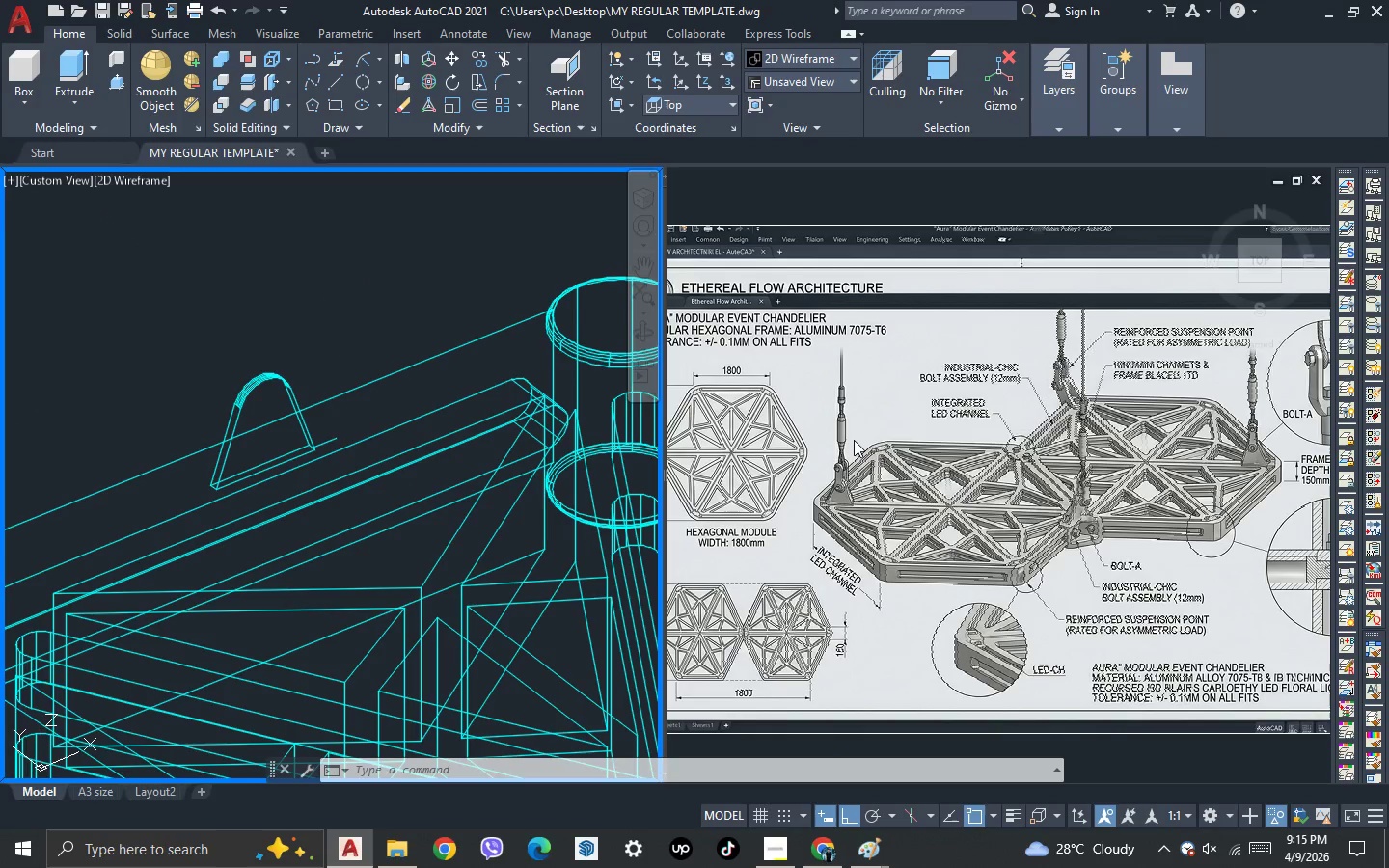 
left_click([854, 439])
 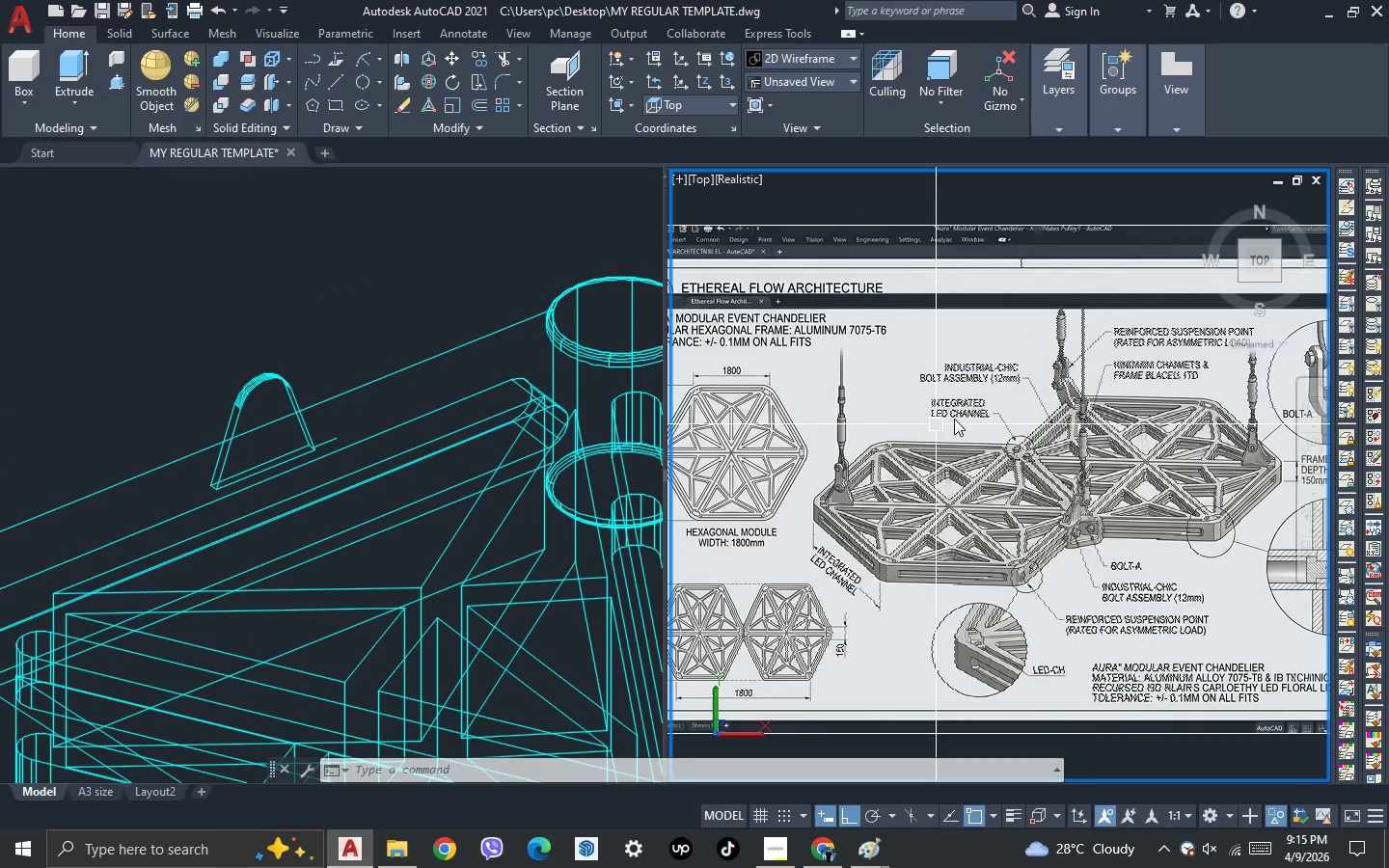 
scroll: coordinate [954, 419], scroll_direction: down, amount: 4.0
 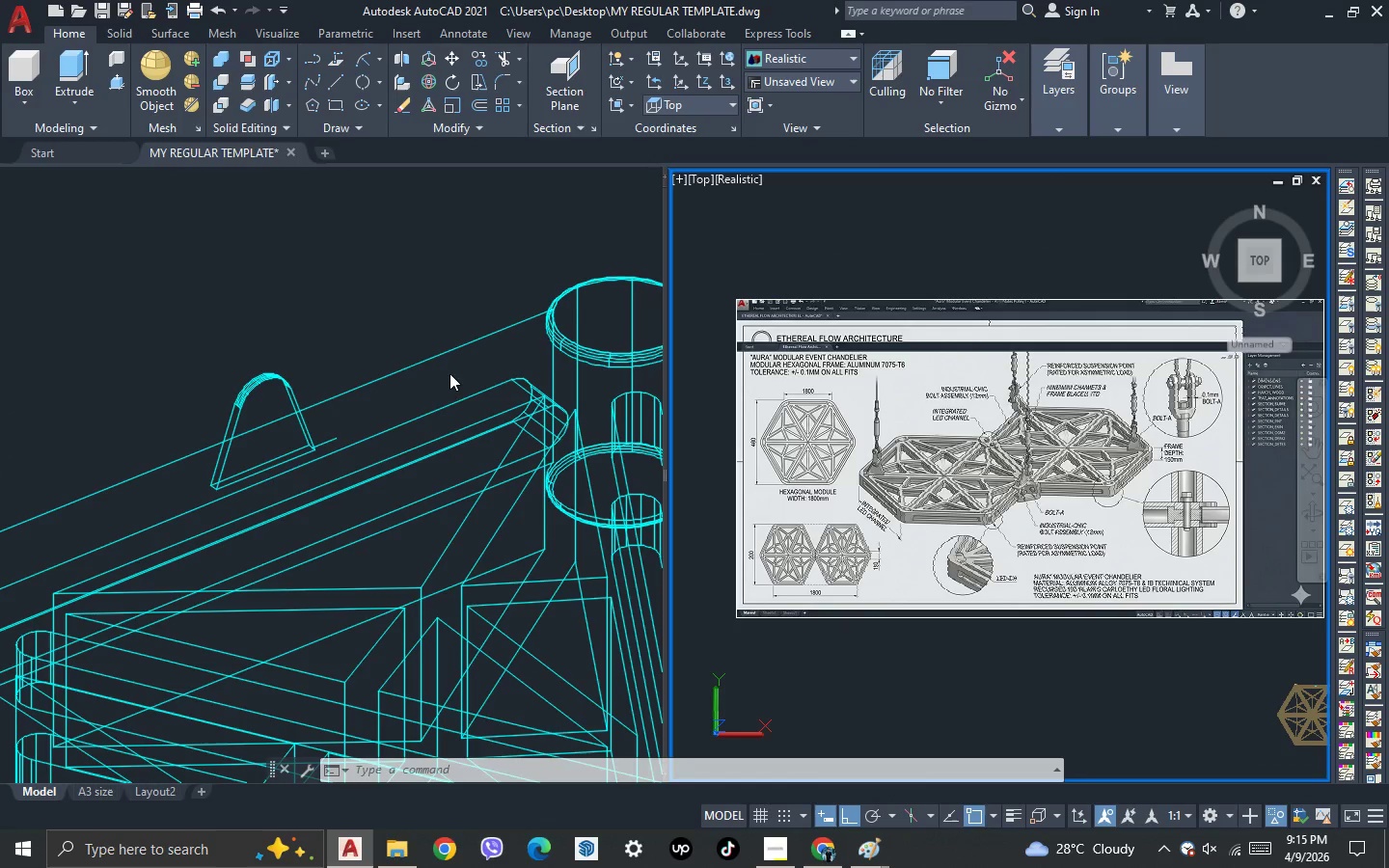 
left_click([305, 324])
 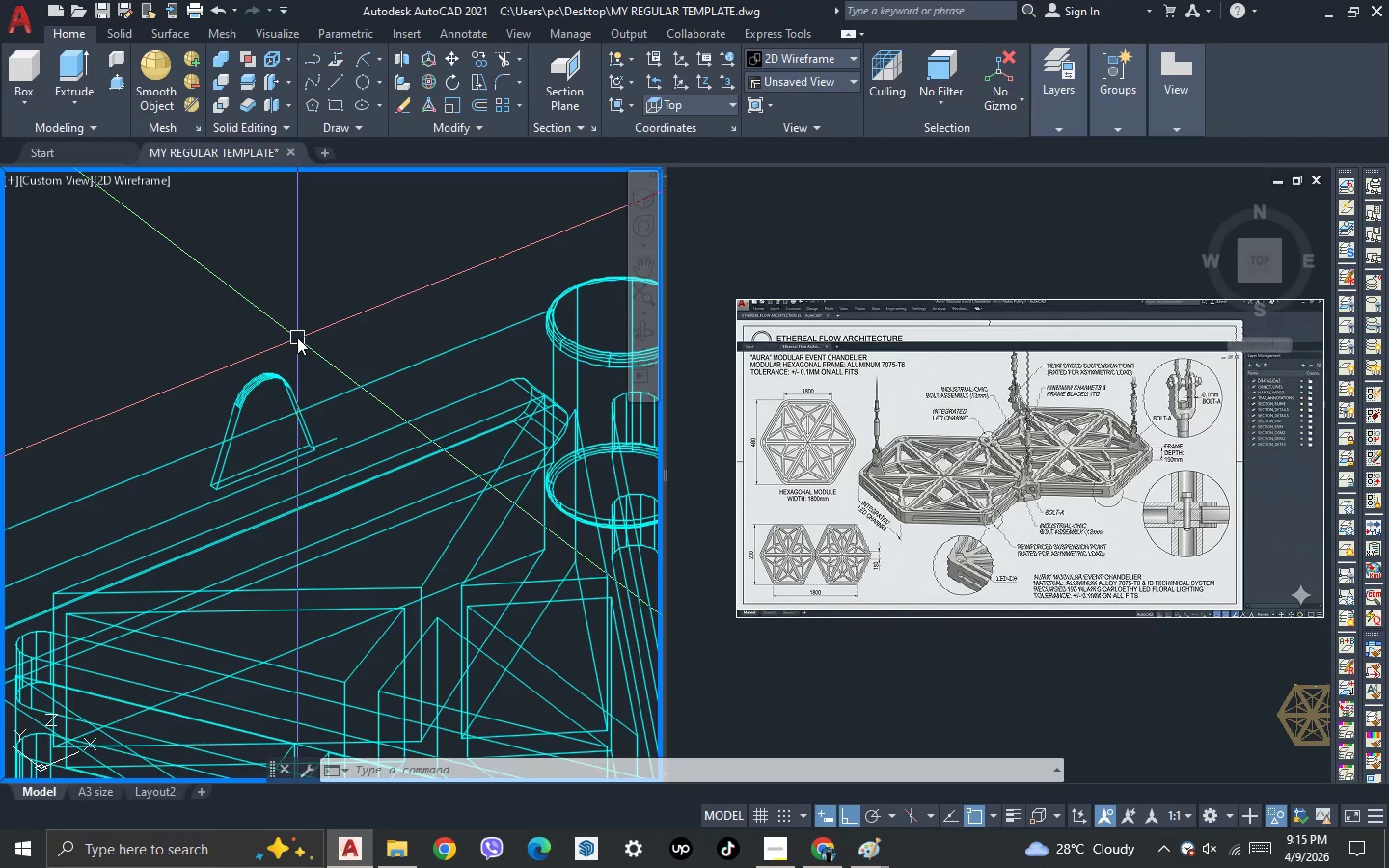 
scroll: coordinate [286, 338], scroll_direction: up, amount: 1.0
 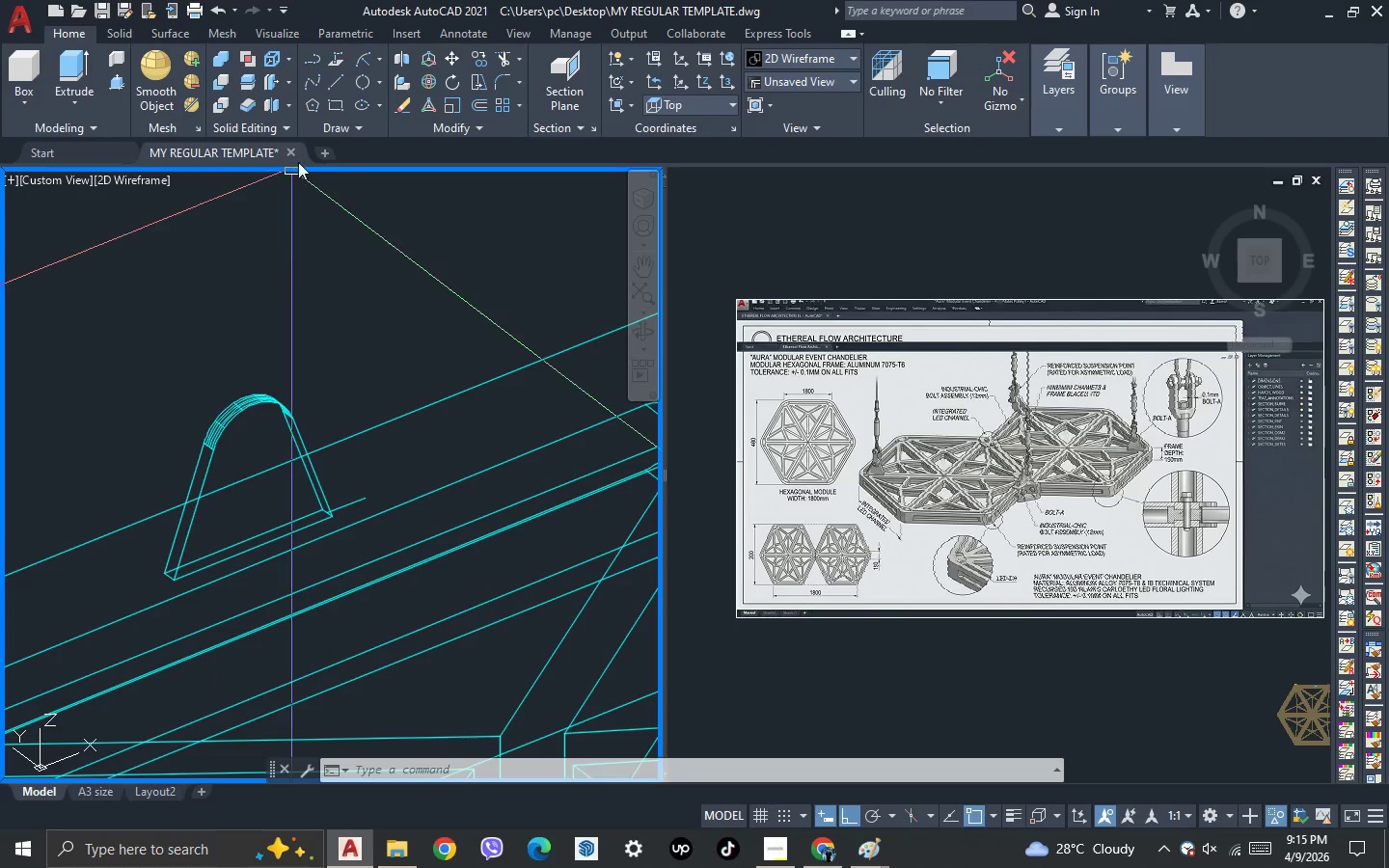 
wait(7.1)
 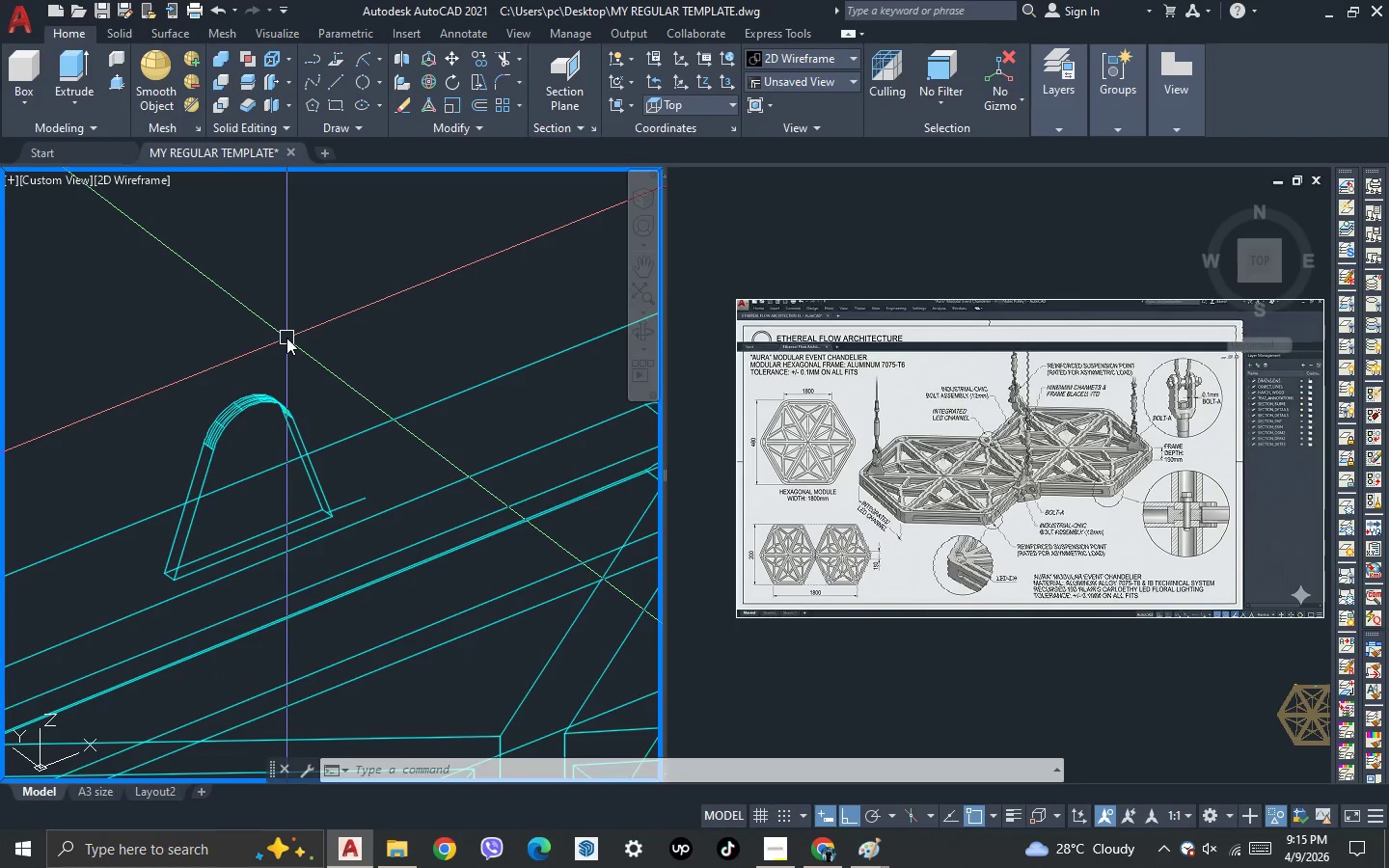 
left_click([672, 113])
 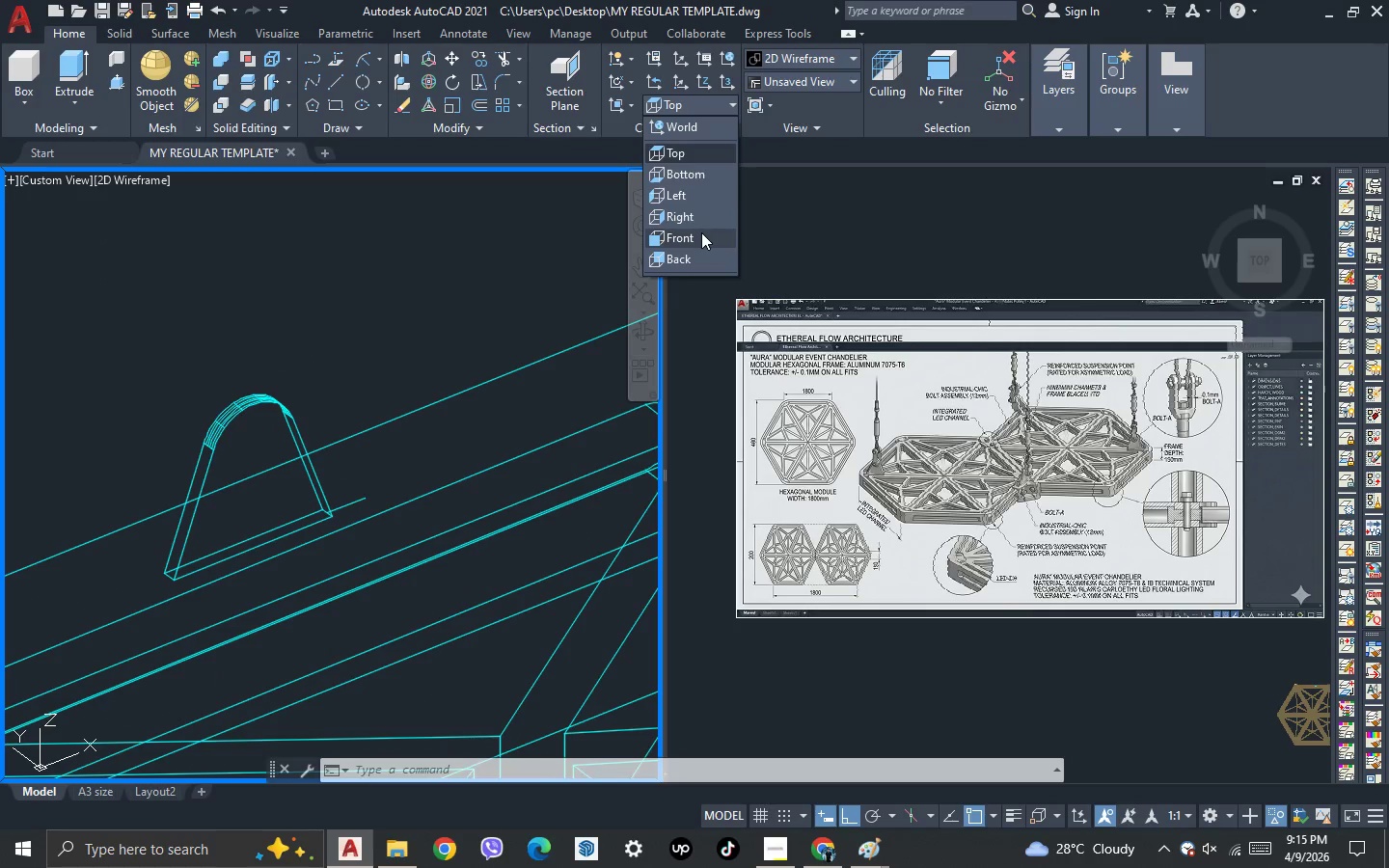 
left_click([699, 238])
 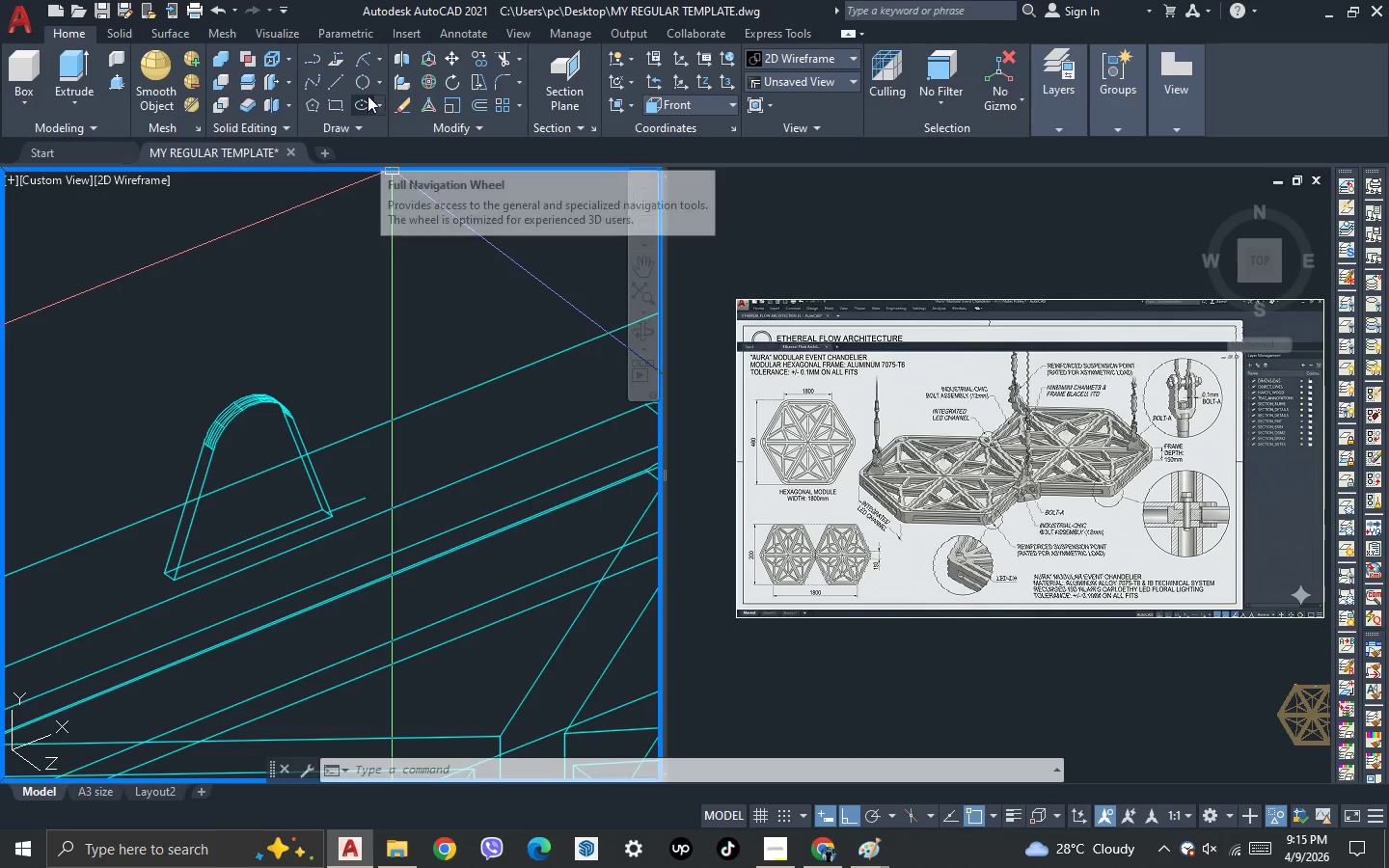 
left_click([378, 84])
 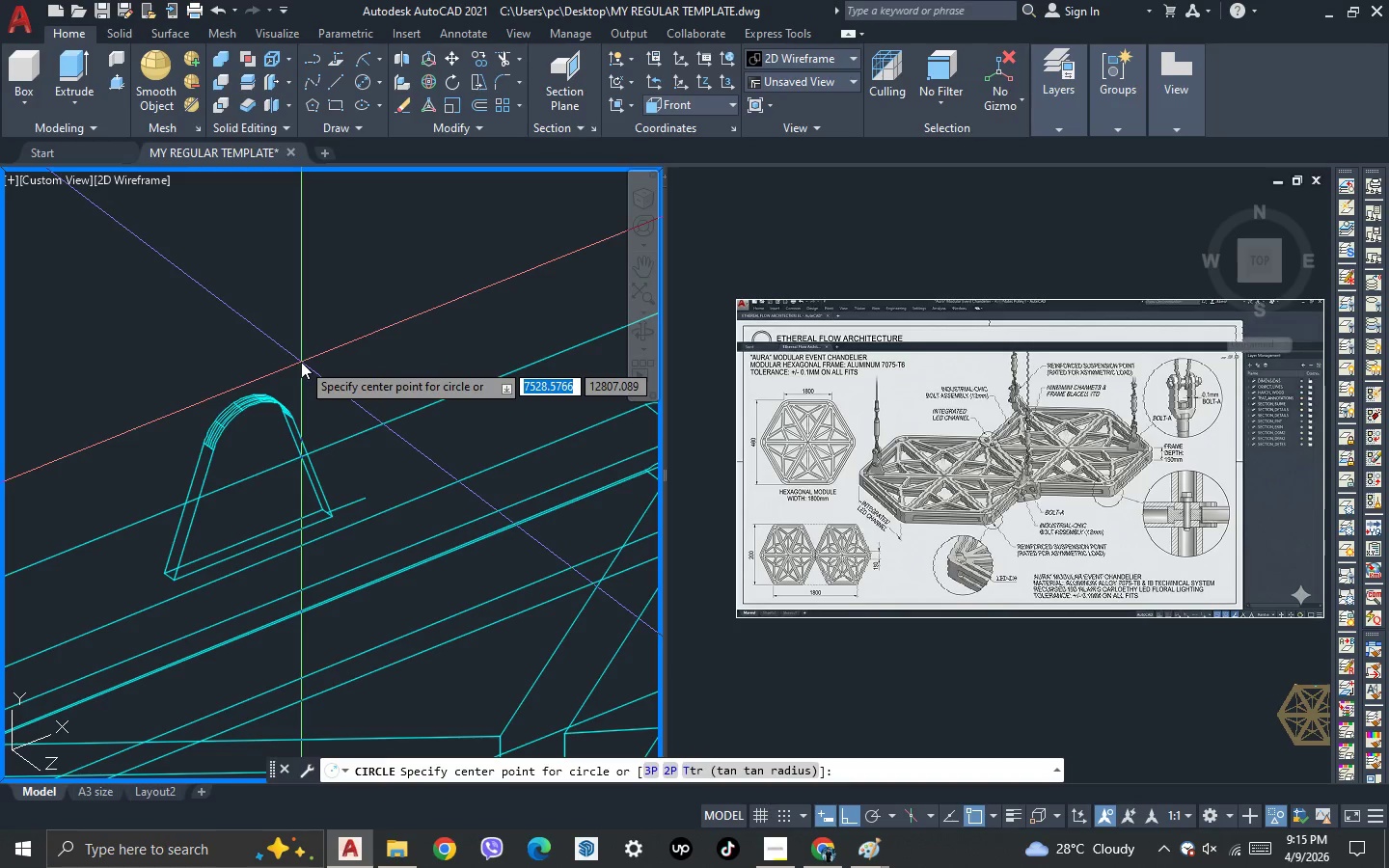 
scroll: coordinate [249, 376], scroll_direction: up, amount: 2.0
 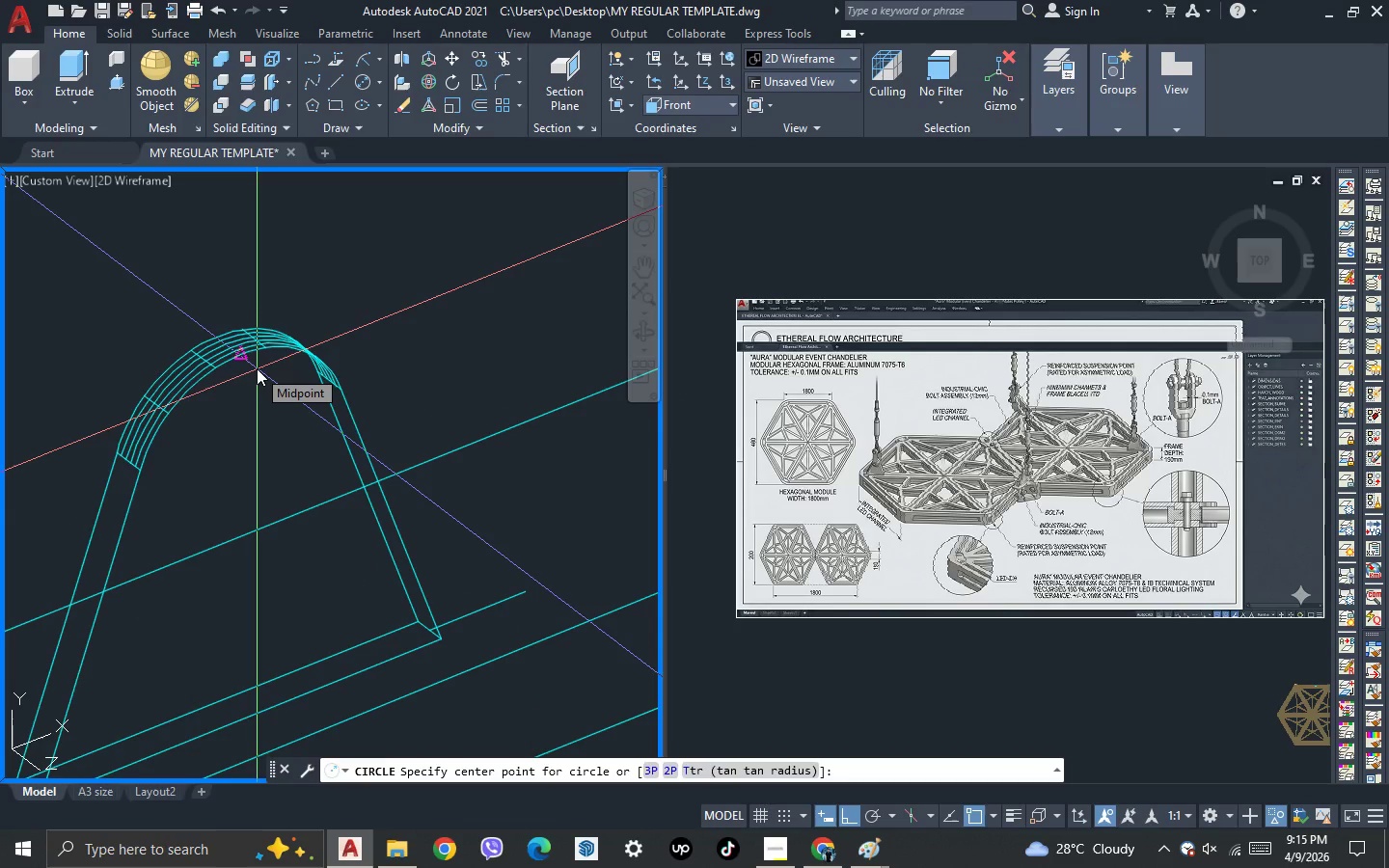 
wait(6.93)
 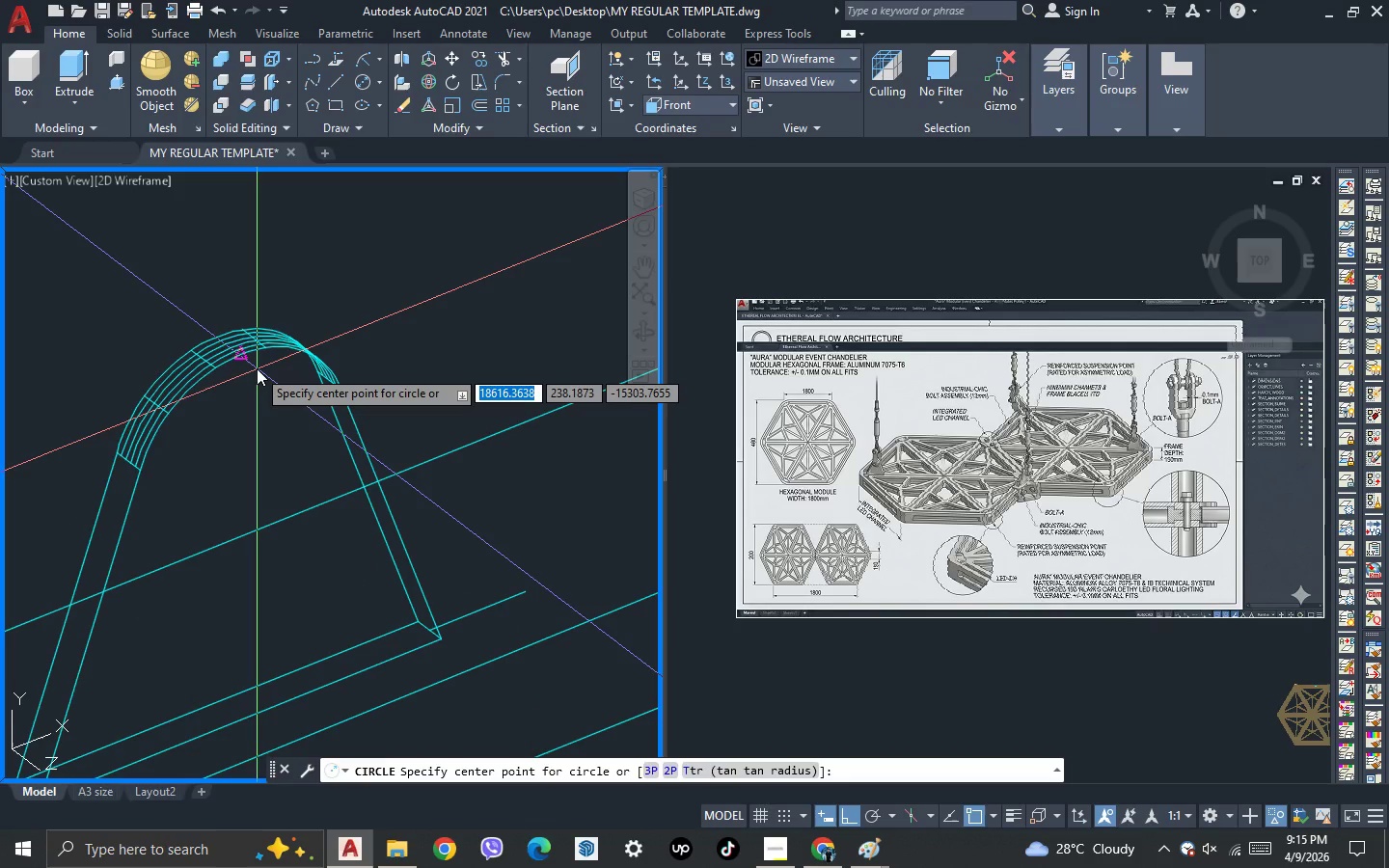 
scroll: coordinate [254, 371], scroll_direction: up, amount: 2.0
 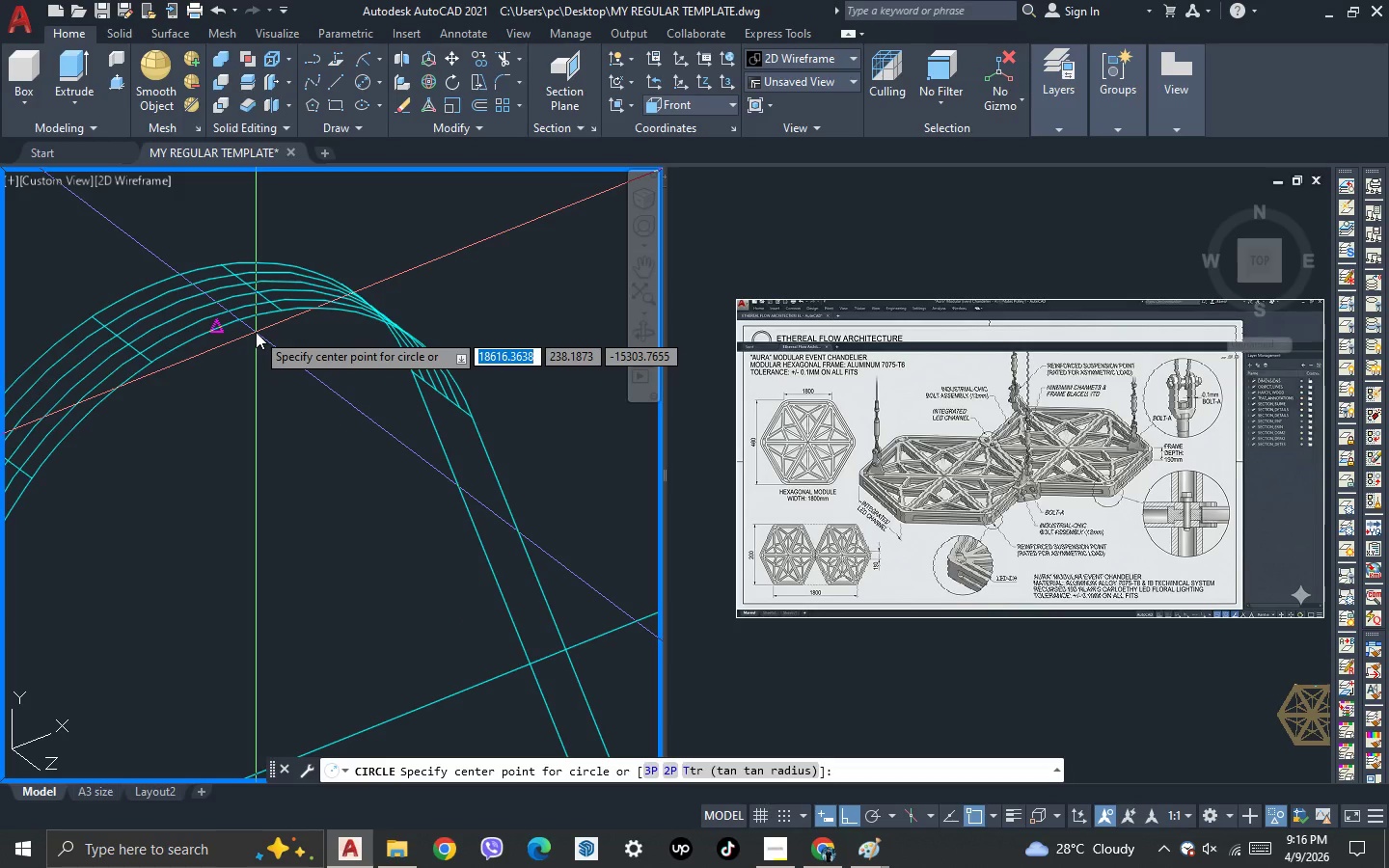 
scroll: coordinate [256, 332], scroll_direction: down, amount: 1.0
 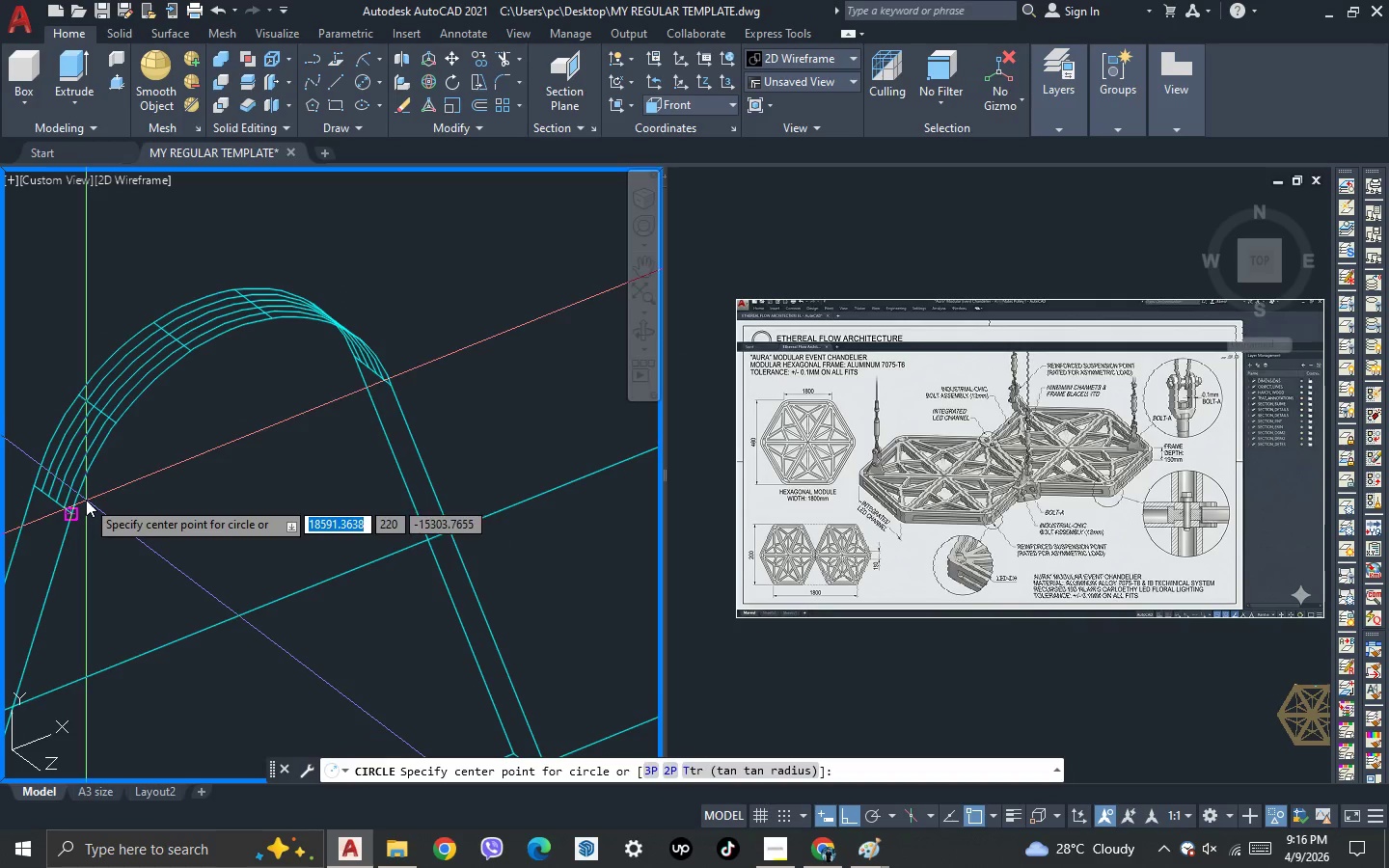 
hold_key(key=ShiftLeft, duration=0.66)
right_click([148, 493])
 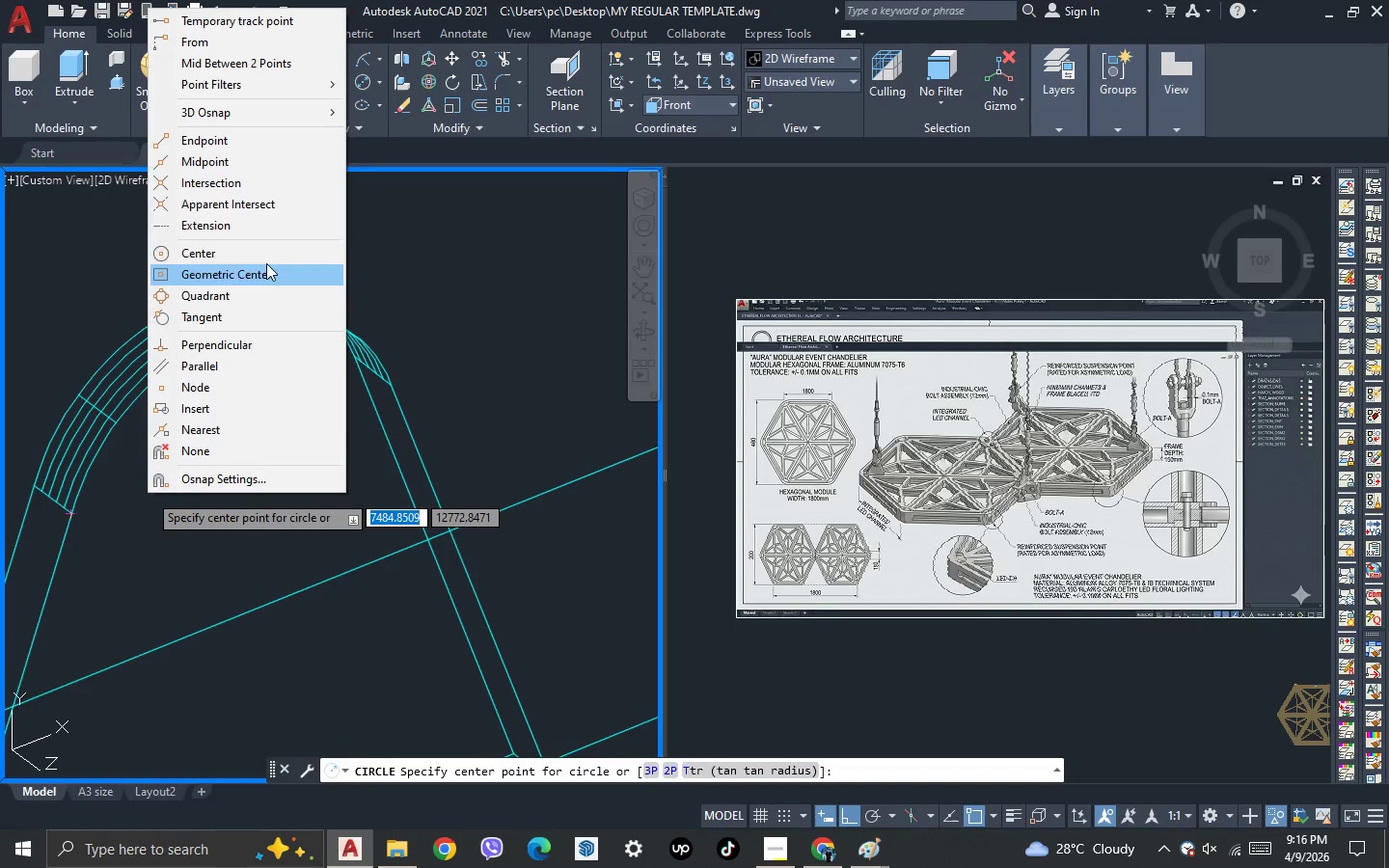 
left_click([268, 257])
 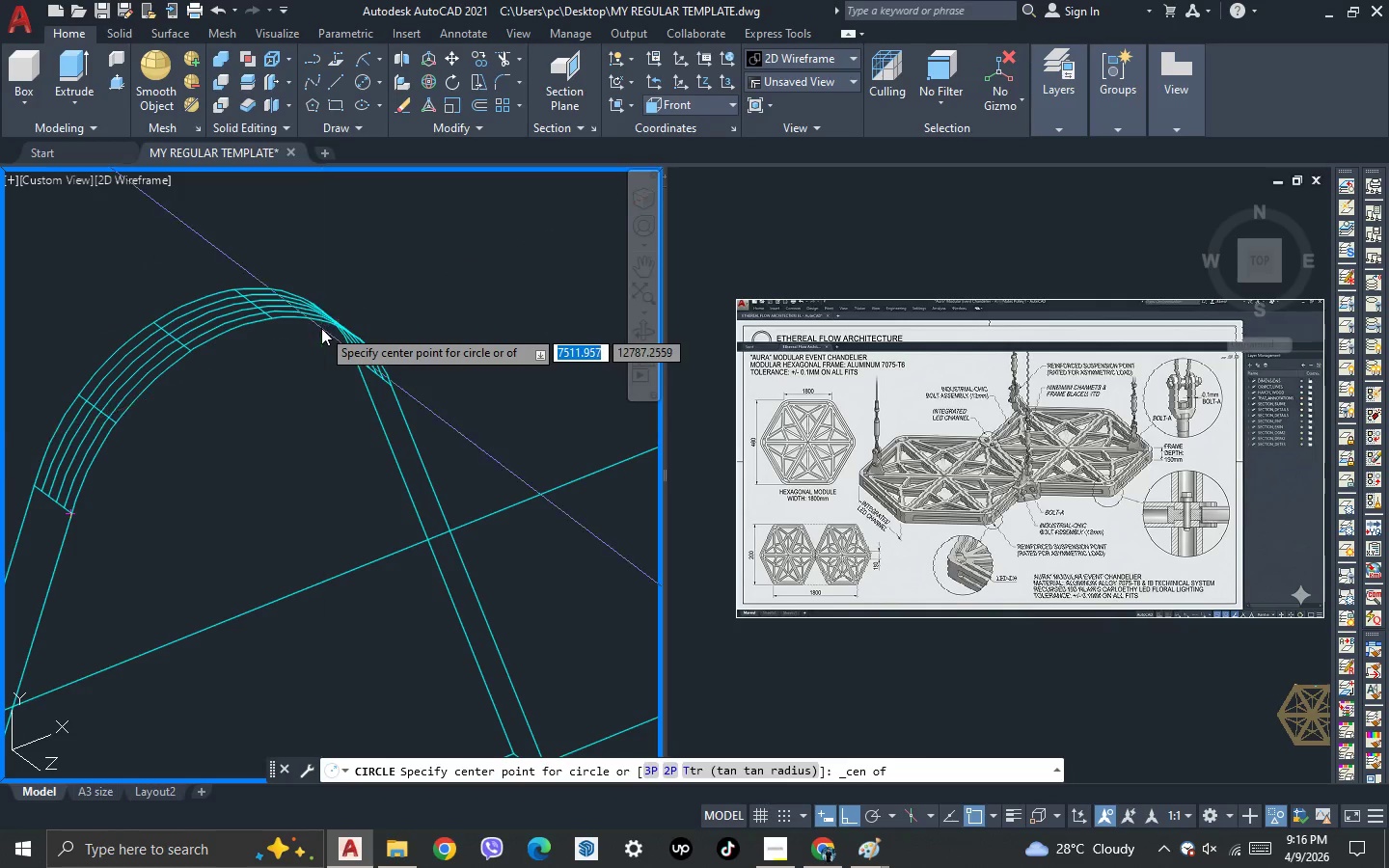 
scroll: coordinate [326, 328], scroll_direction: down, amount: 3.0
 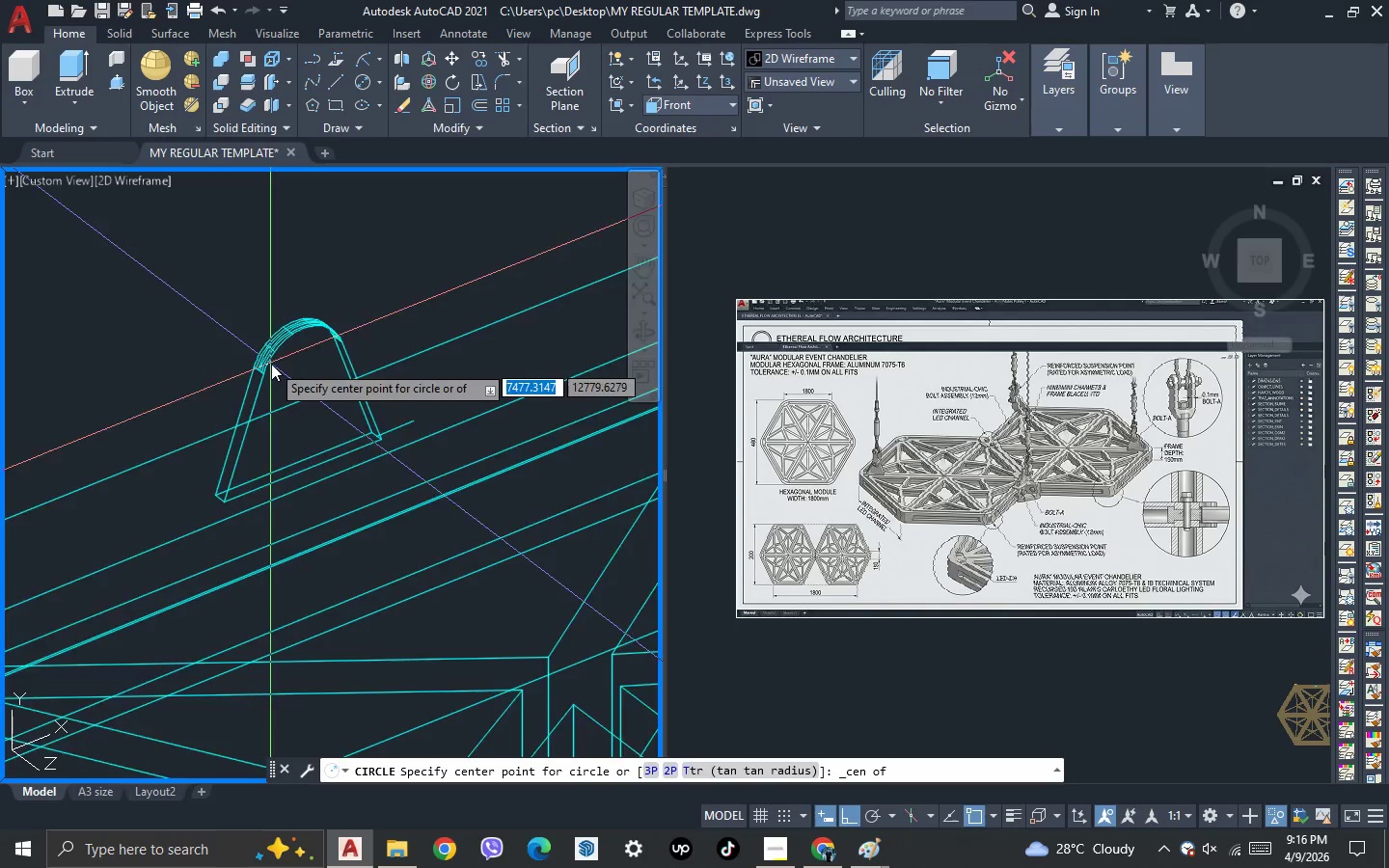 
key(Escape)
 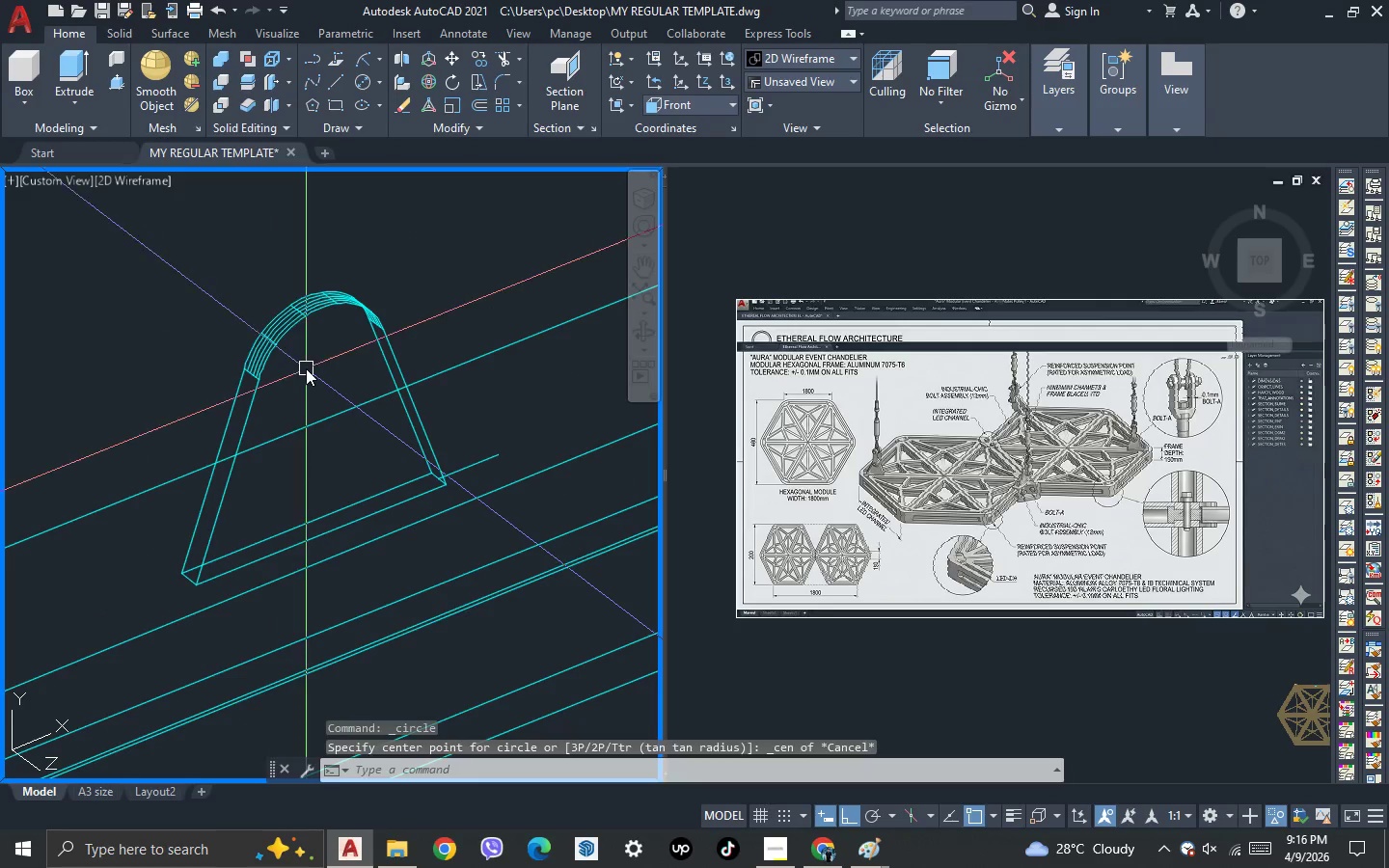 
scroll: coordinate [271, 364], scroll_direction: up, amount: 1.0
 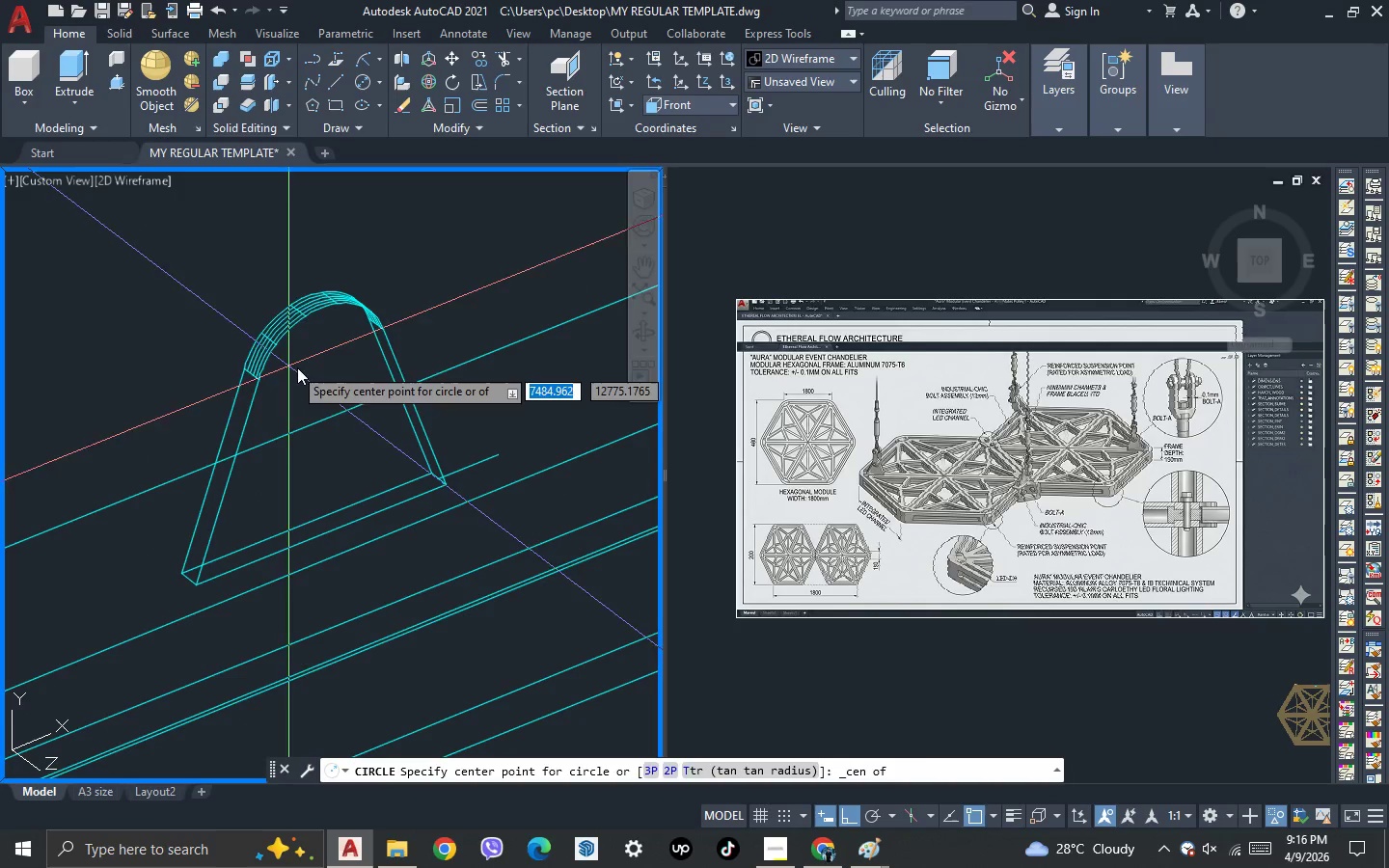 
key(Escape)
 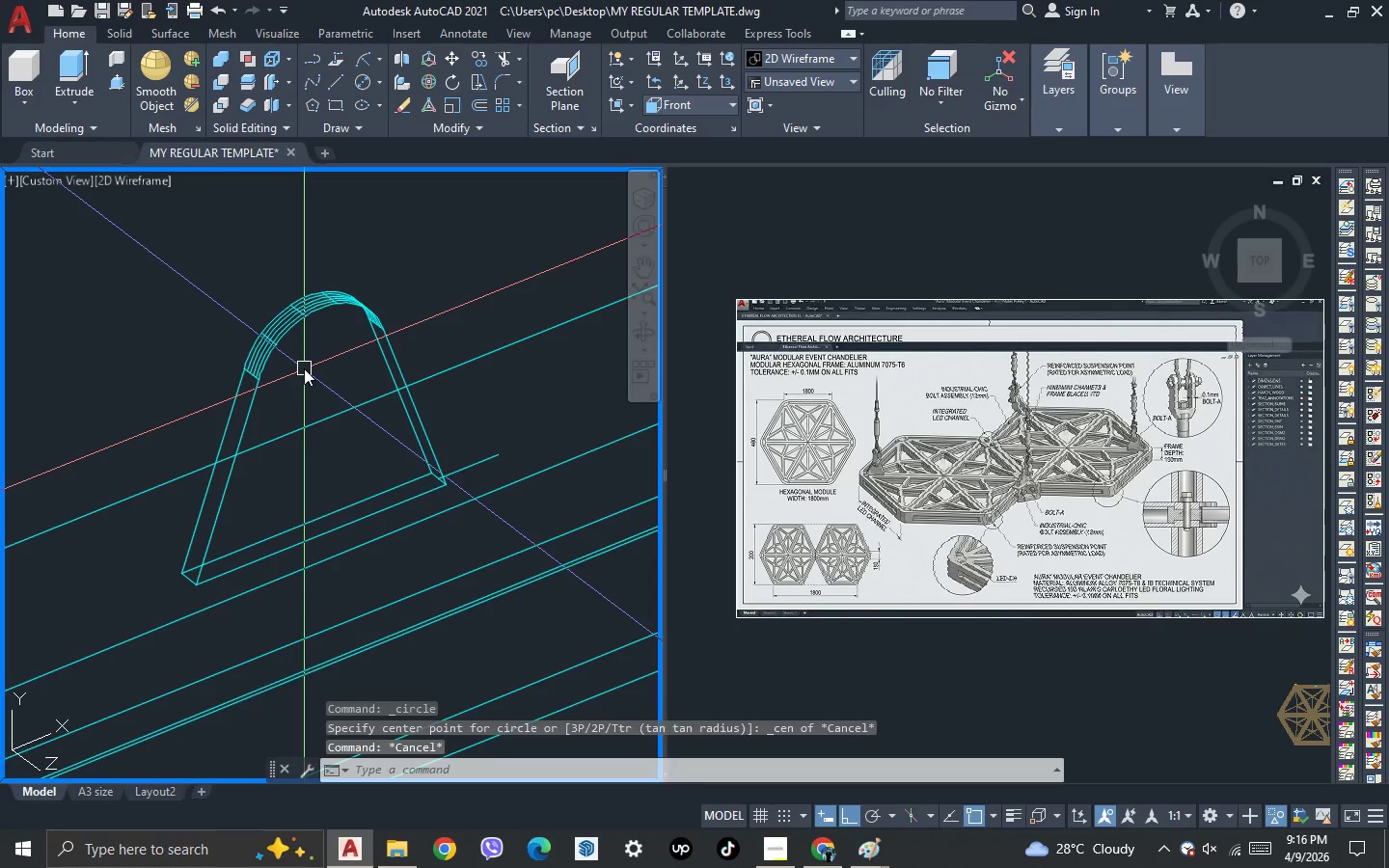 
key(L)
 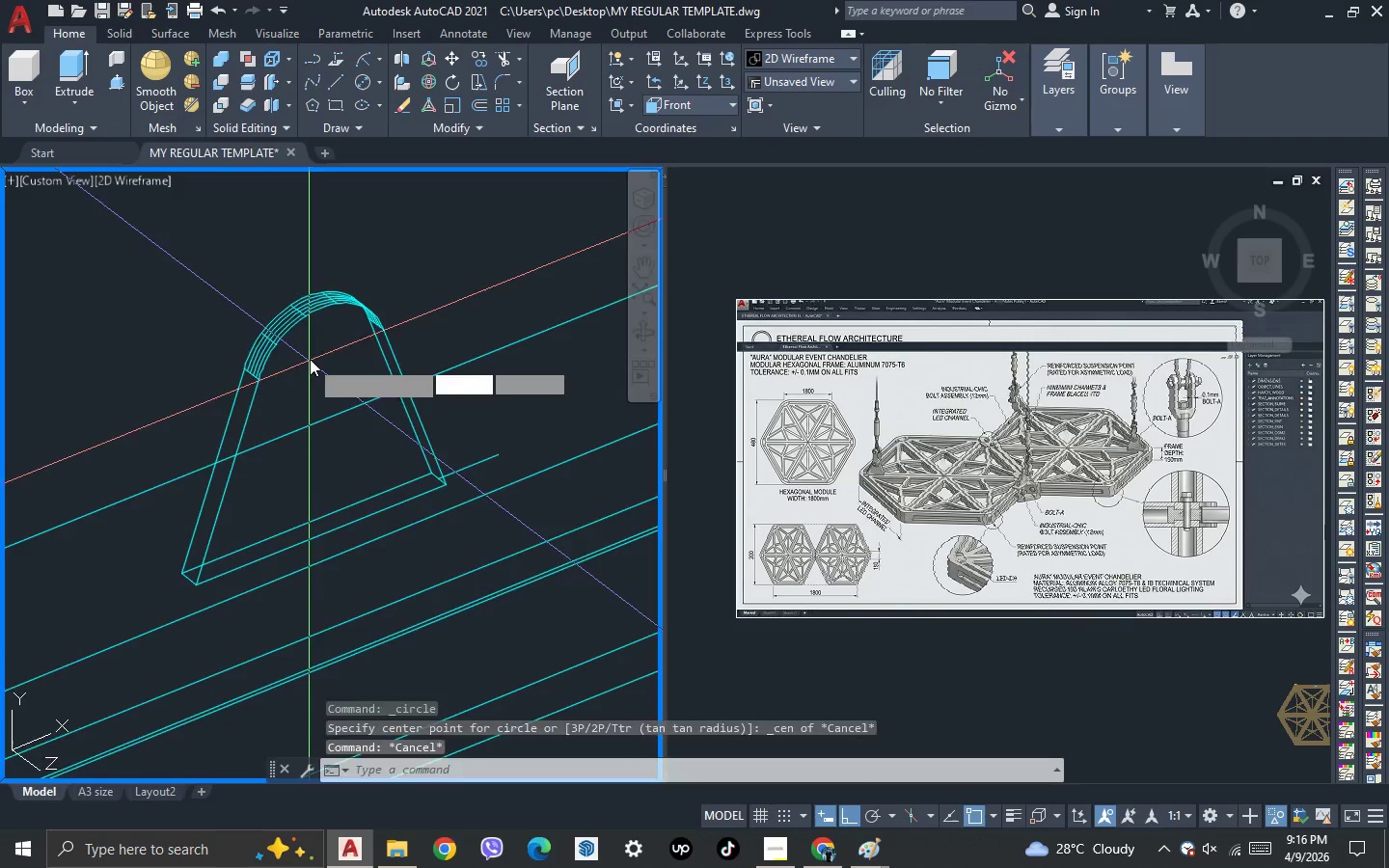 
key(Space)
 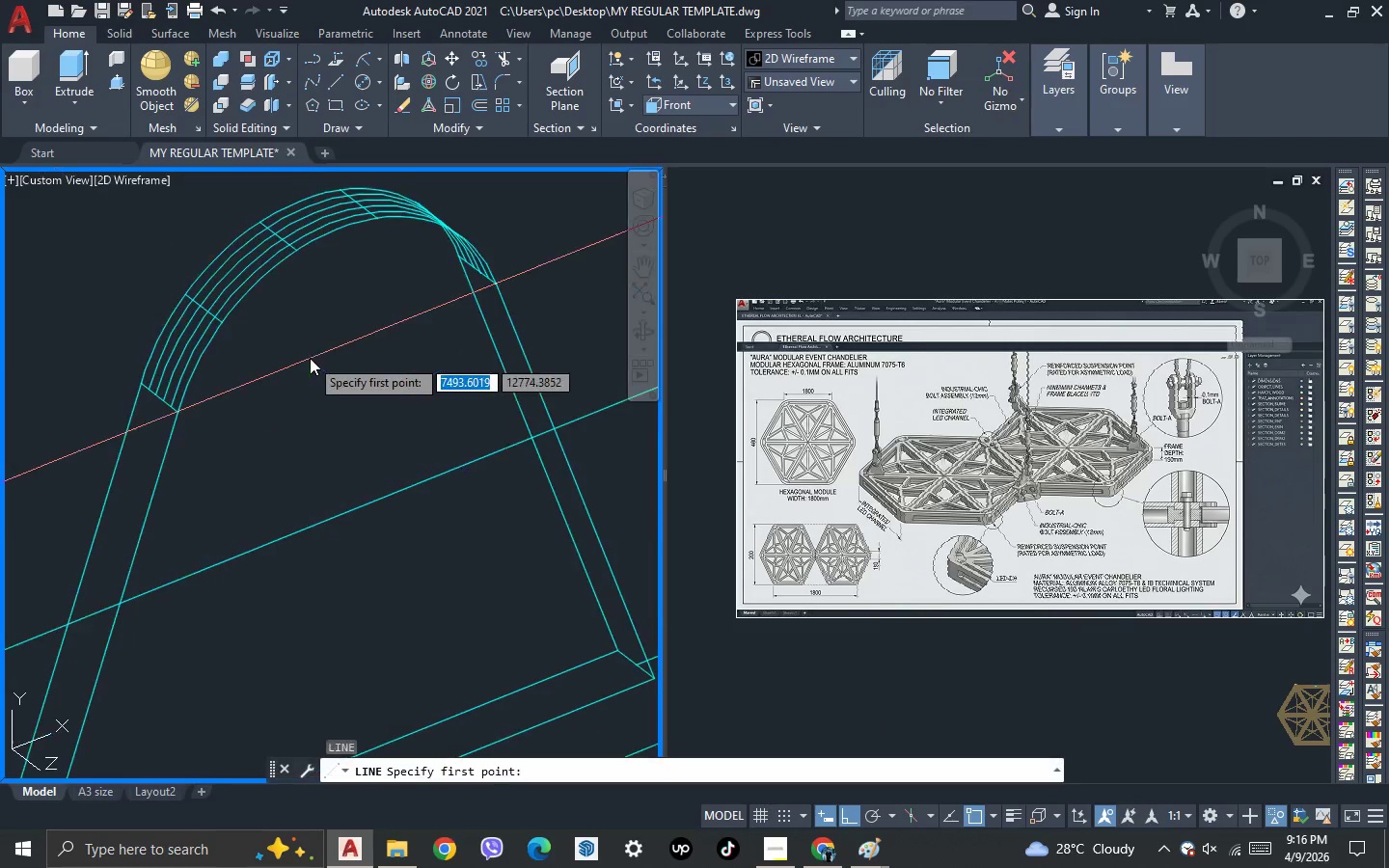 
scroll: coordinate [310, 359], scroll_direction: up, amount: 2.0
 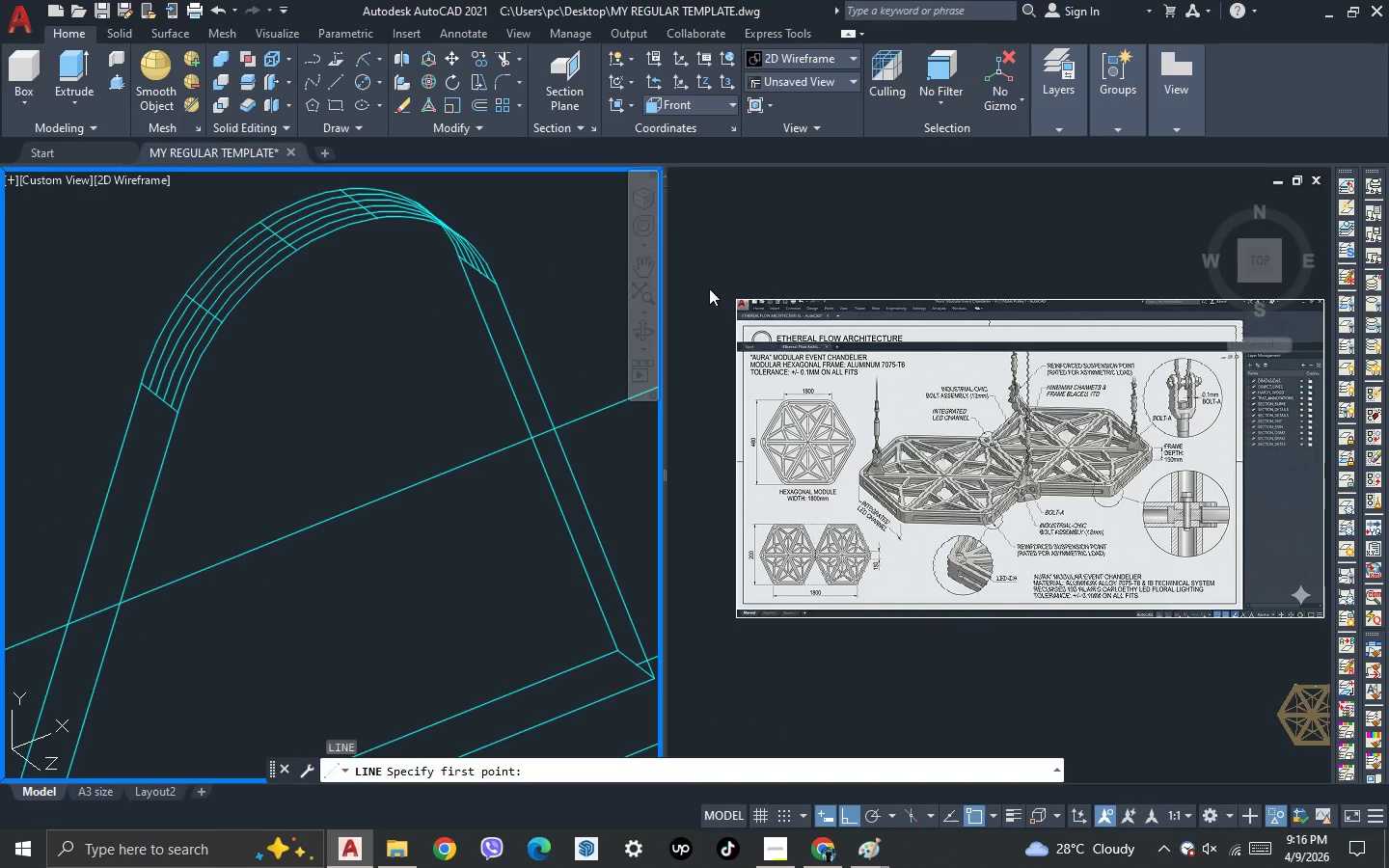 
key(Escape)
 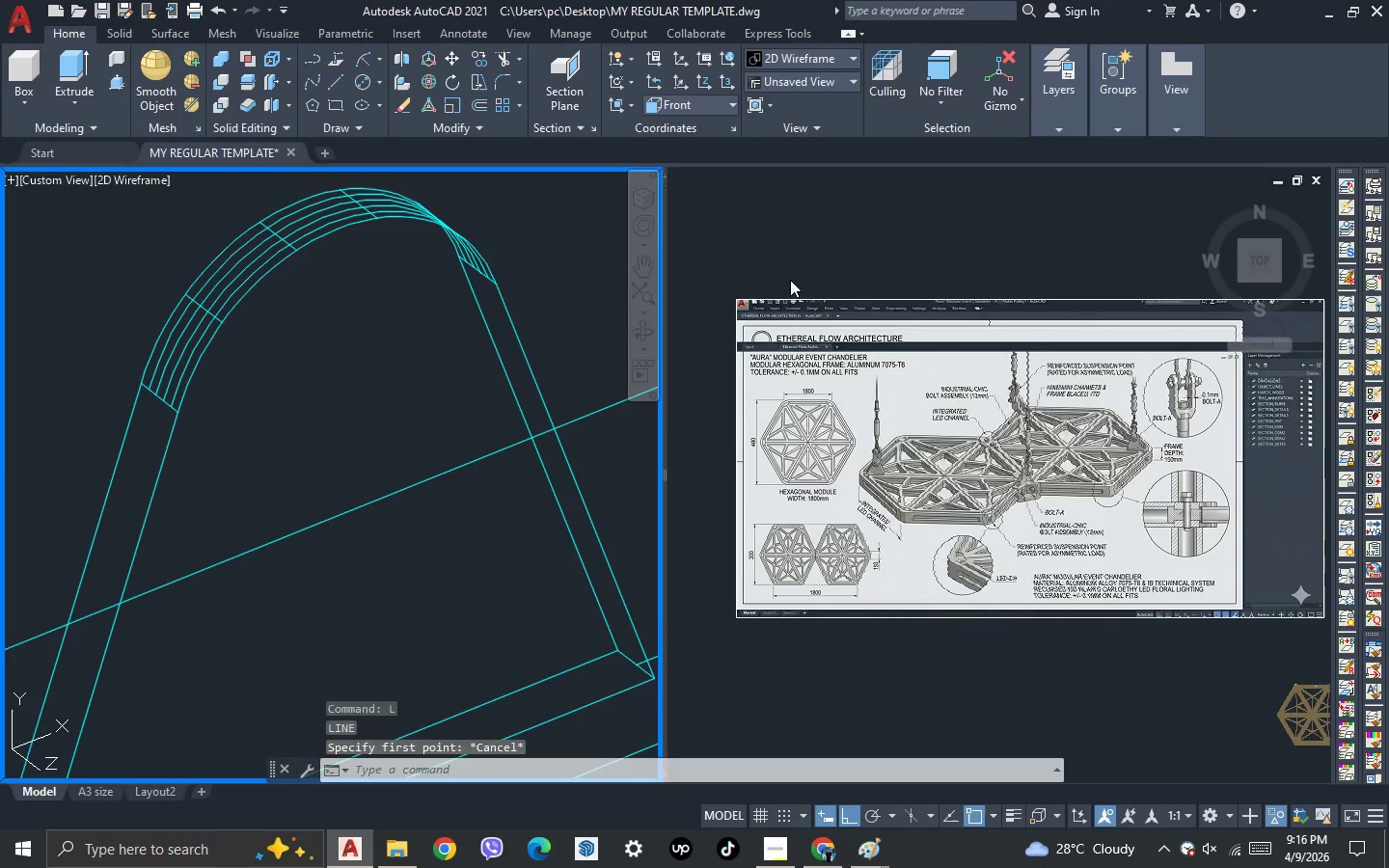 
key(Escape)
 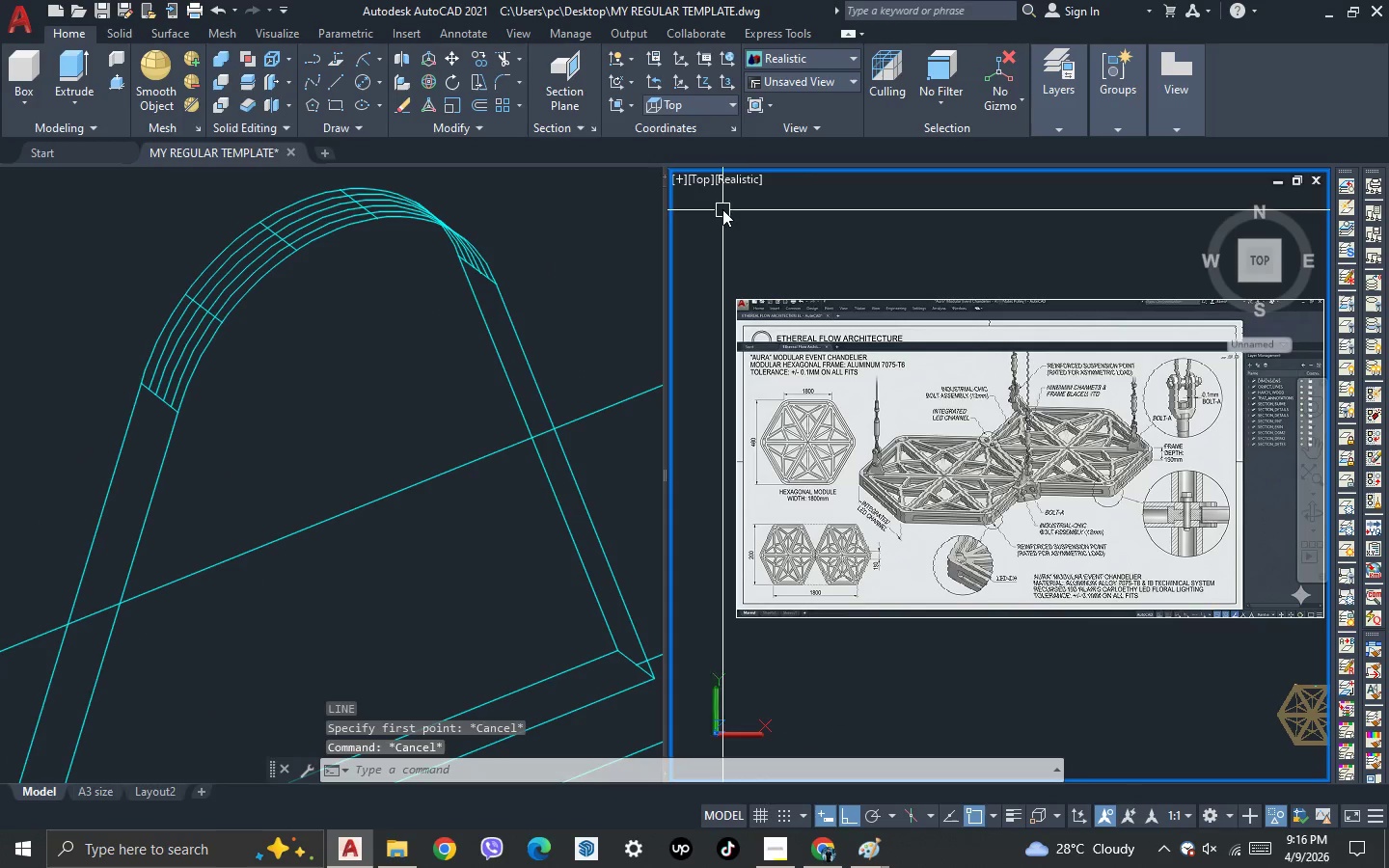 
left_click([696, 181])
 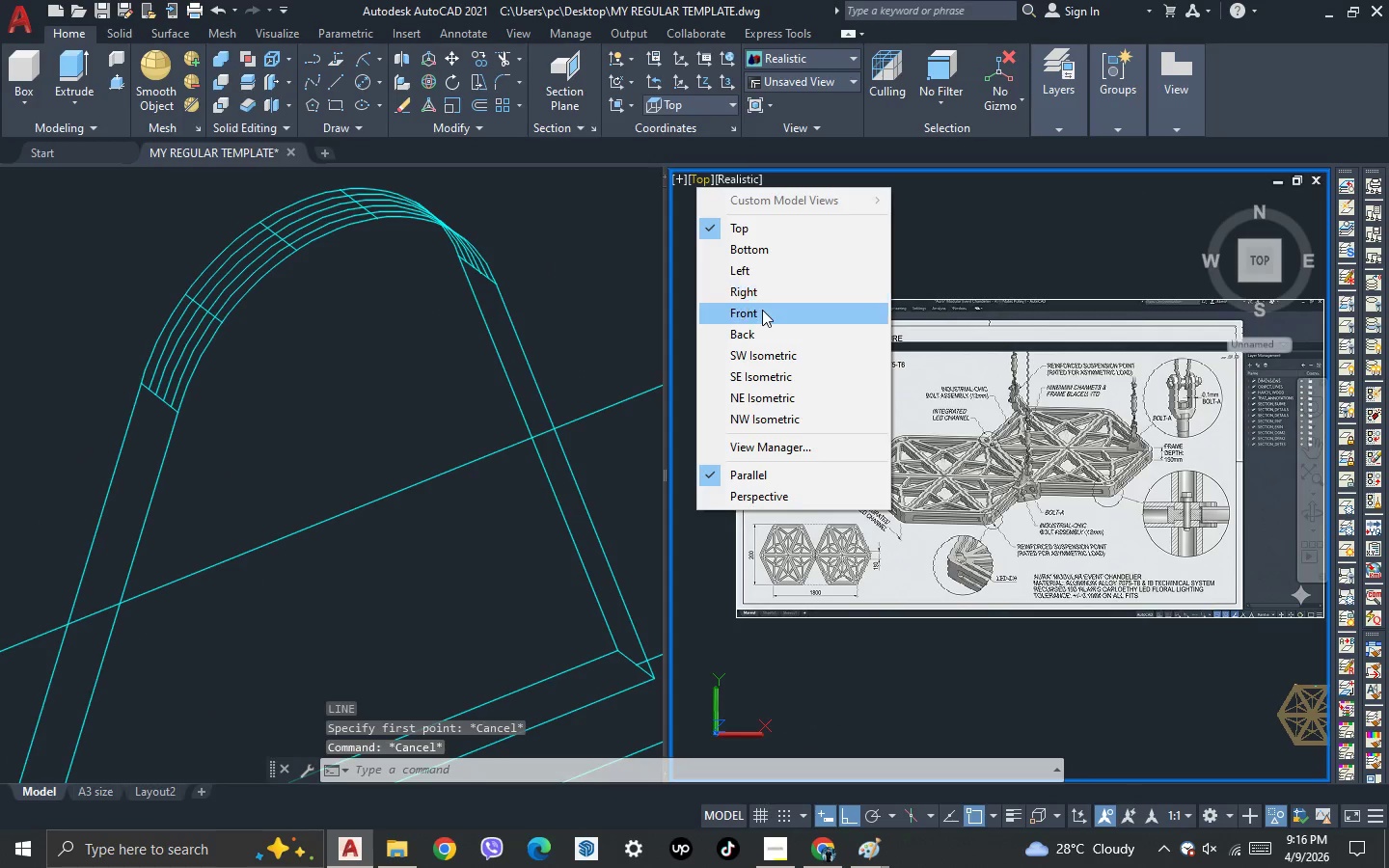 
left_click([762, 311])
 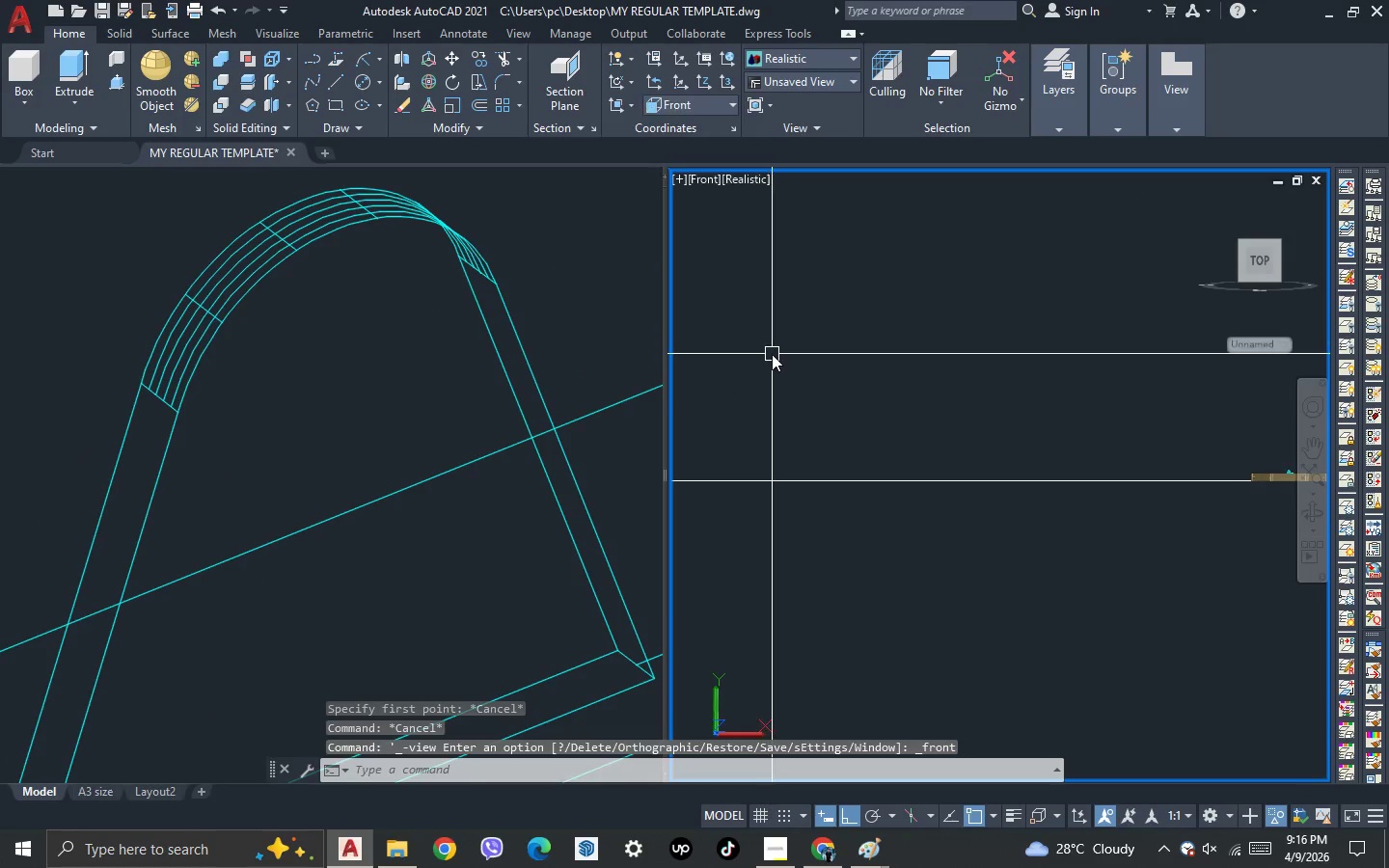 
scroll: coordinate [1007, 448], scroll_direction: up, amount: 12.0
 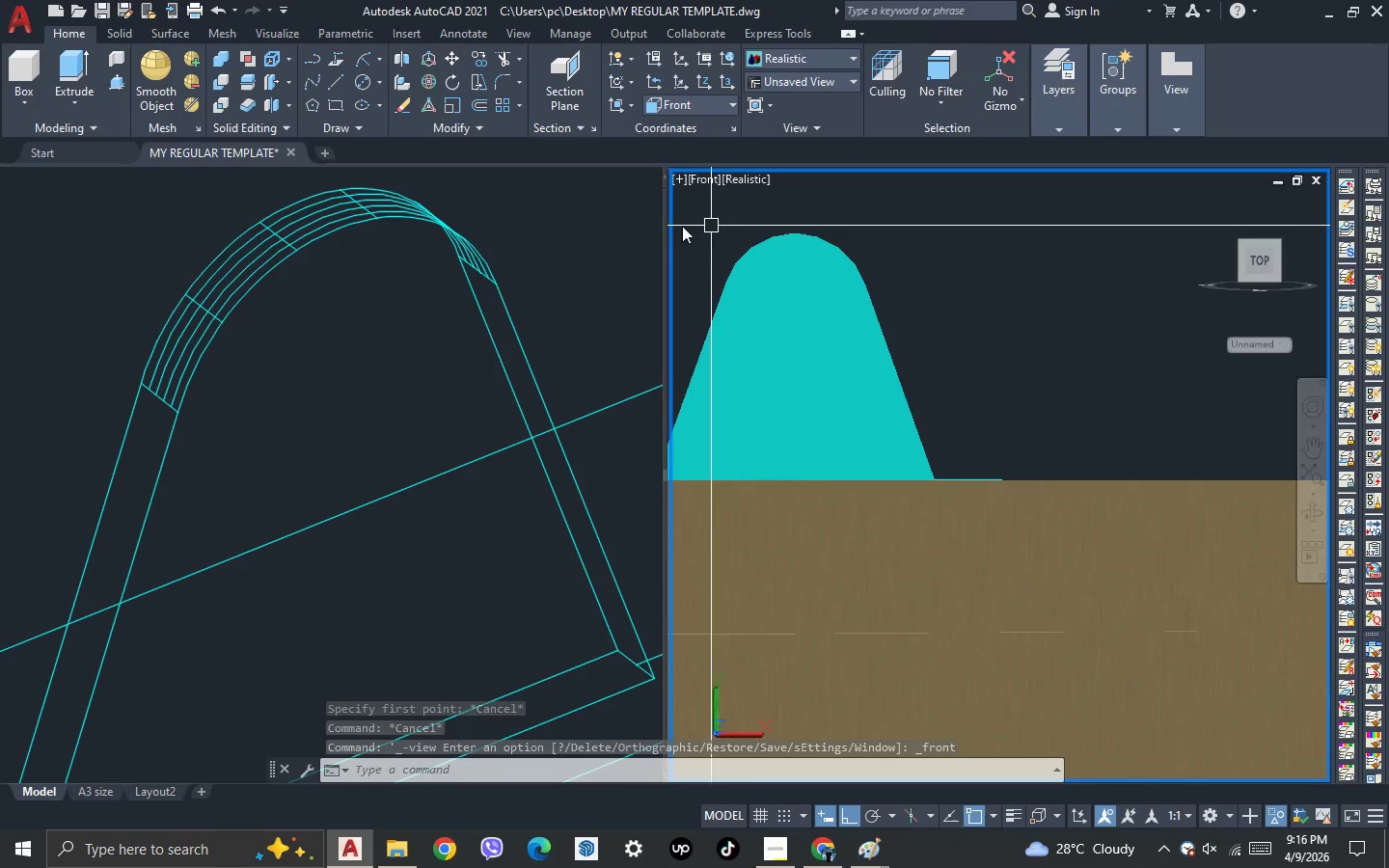 
left_click([368, 335])
 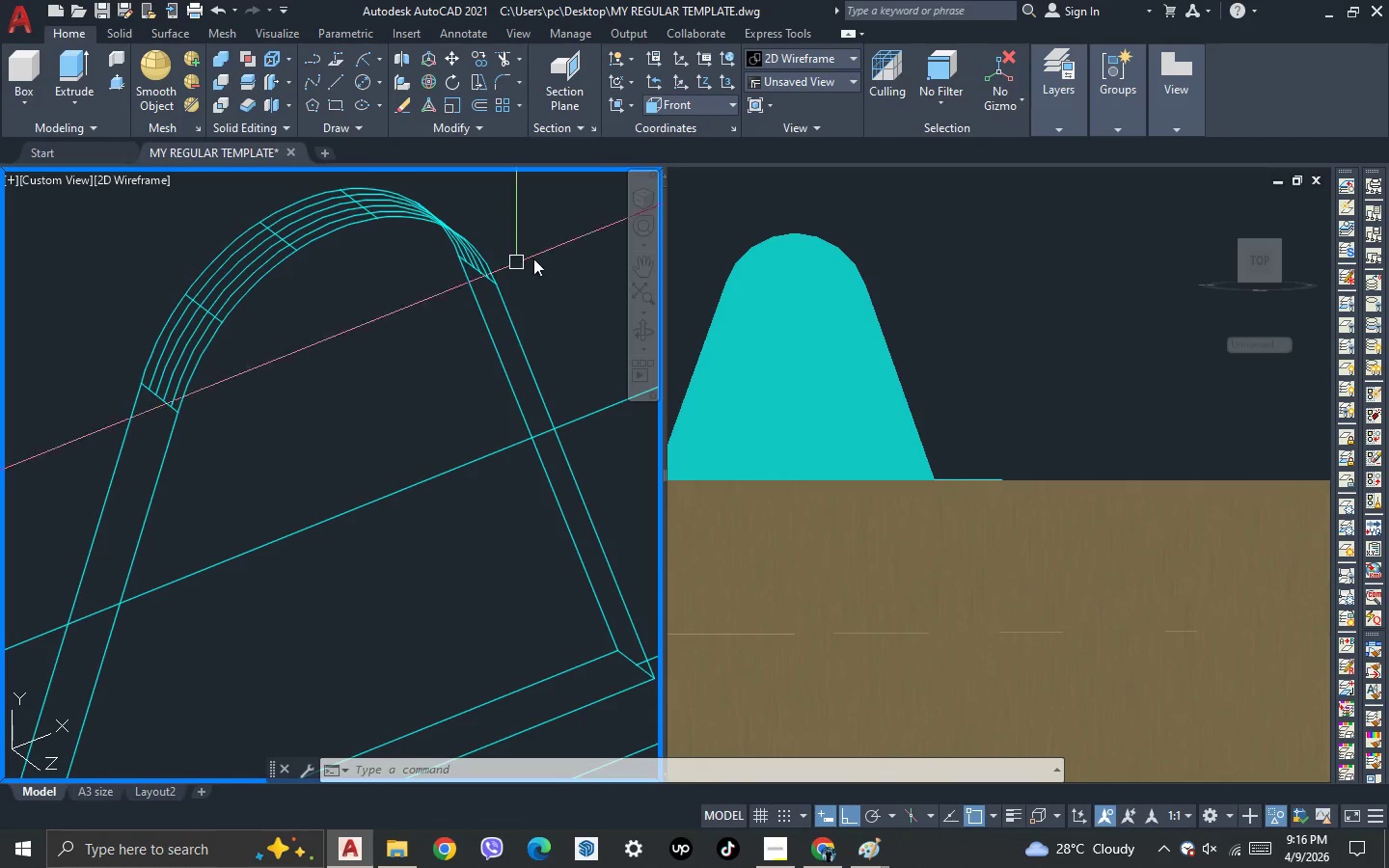 
left_click([688, 215])
 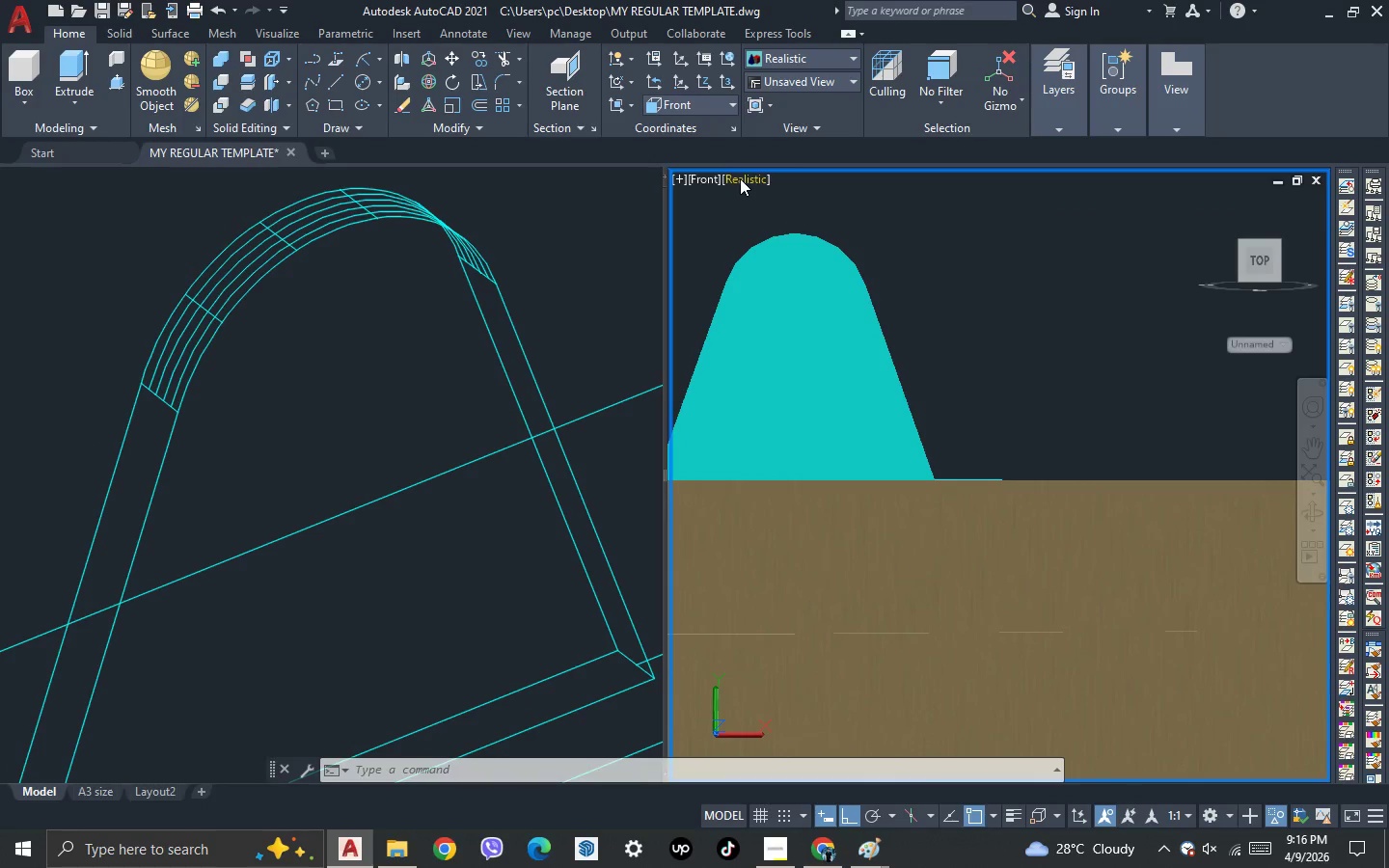 
left_click([740, 178])
 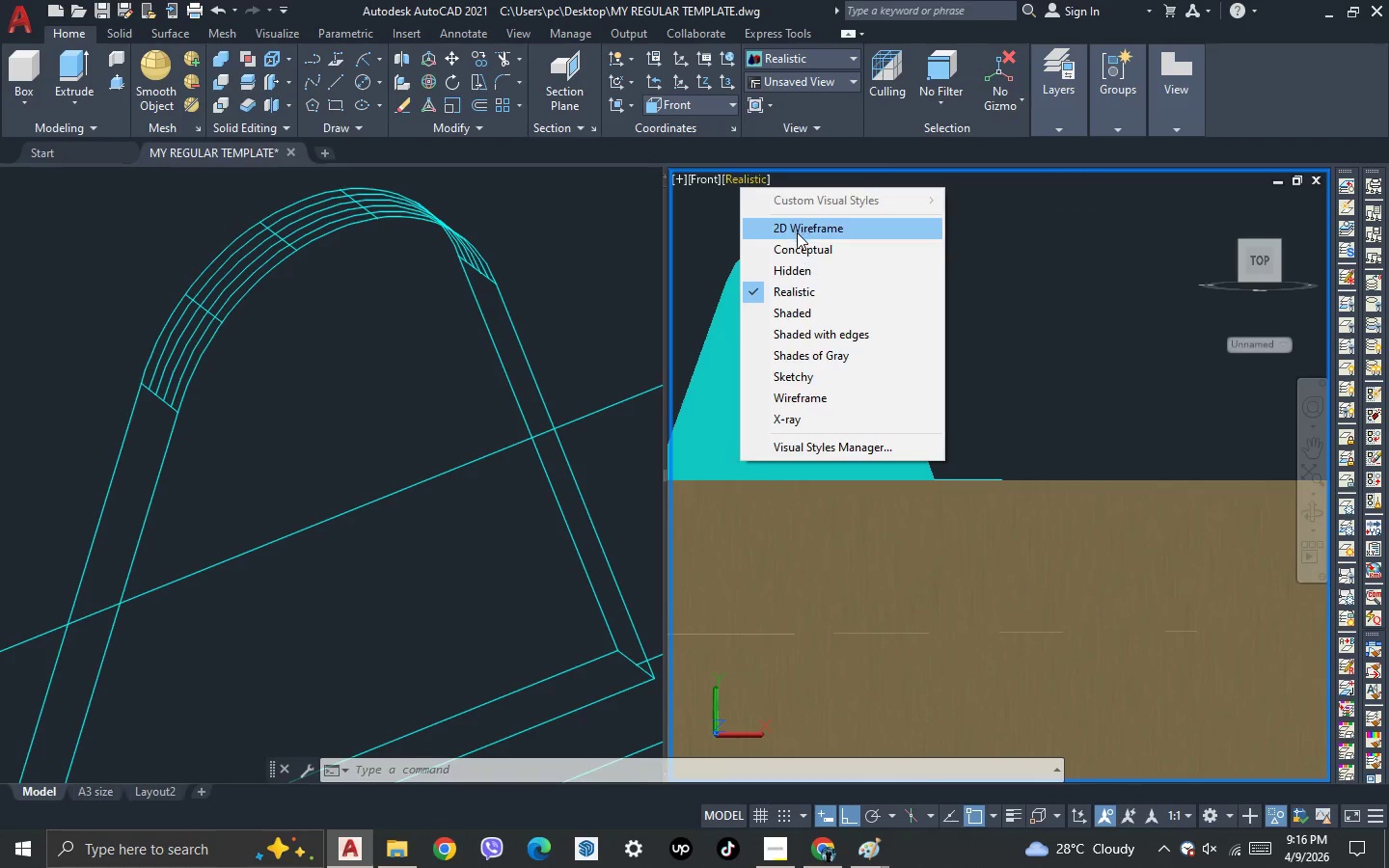 
left_click([797, 232])
 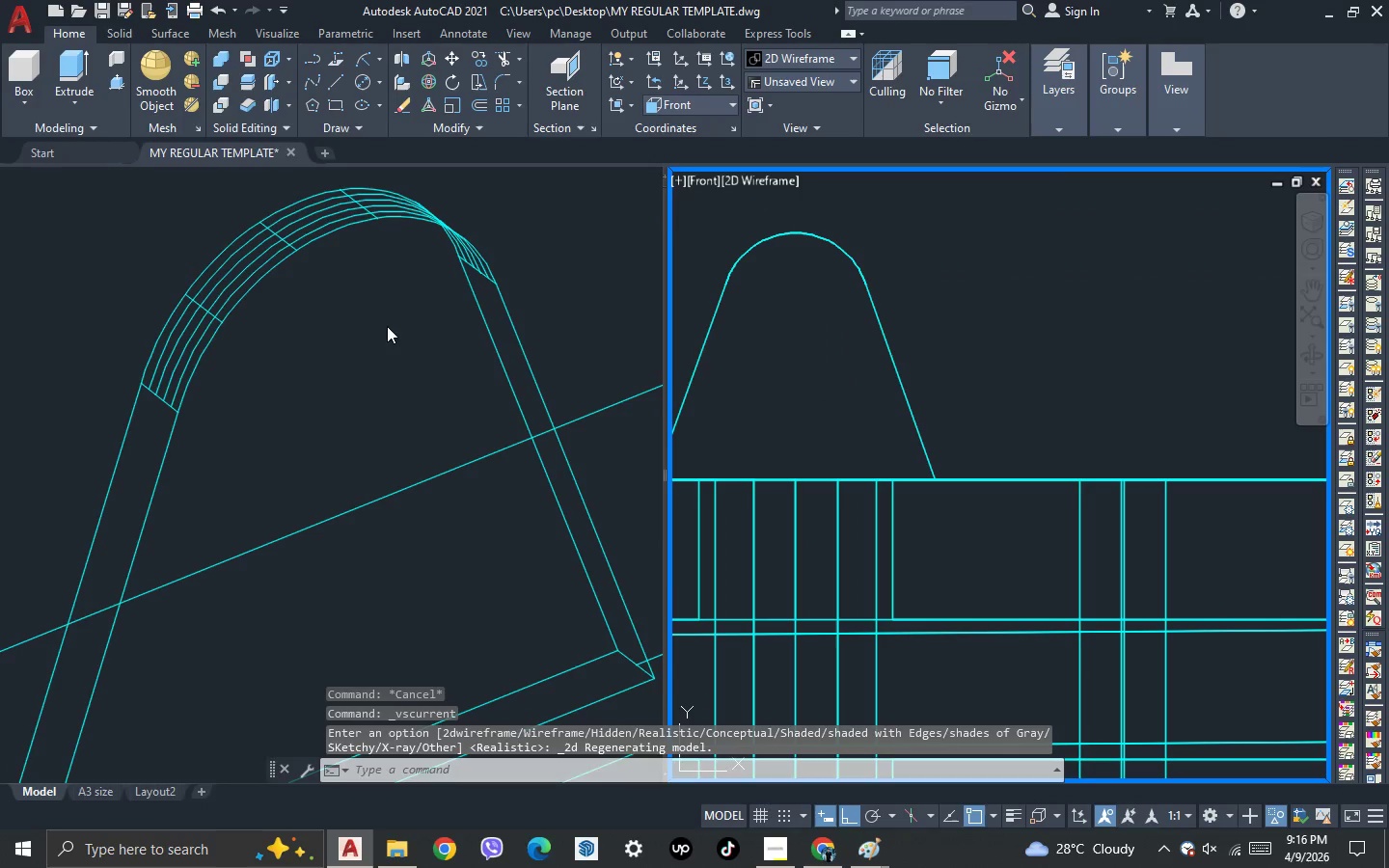 
left_click([377, 328])
 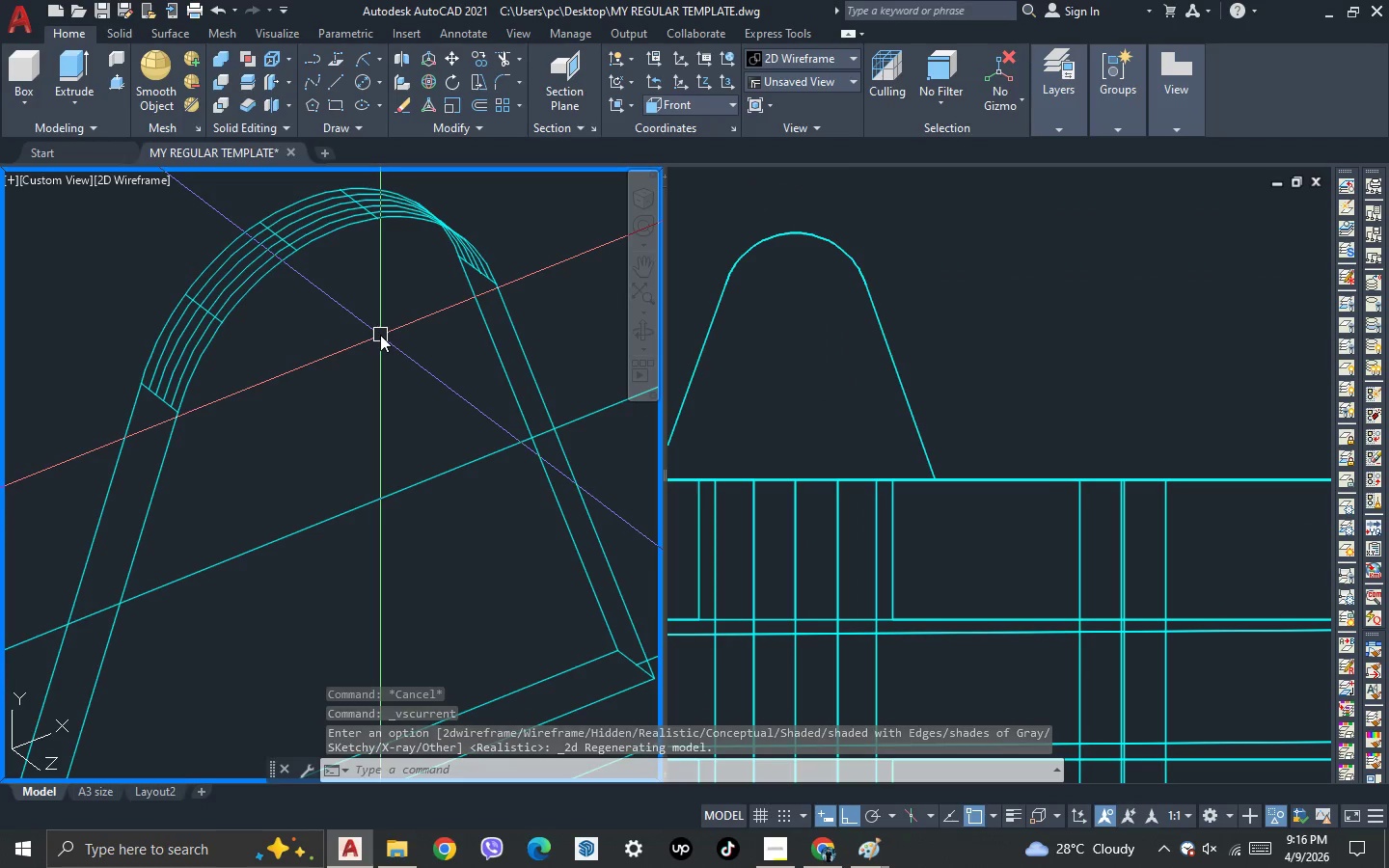 
key(L)
 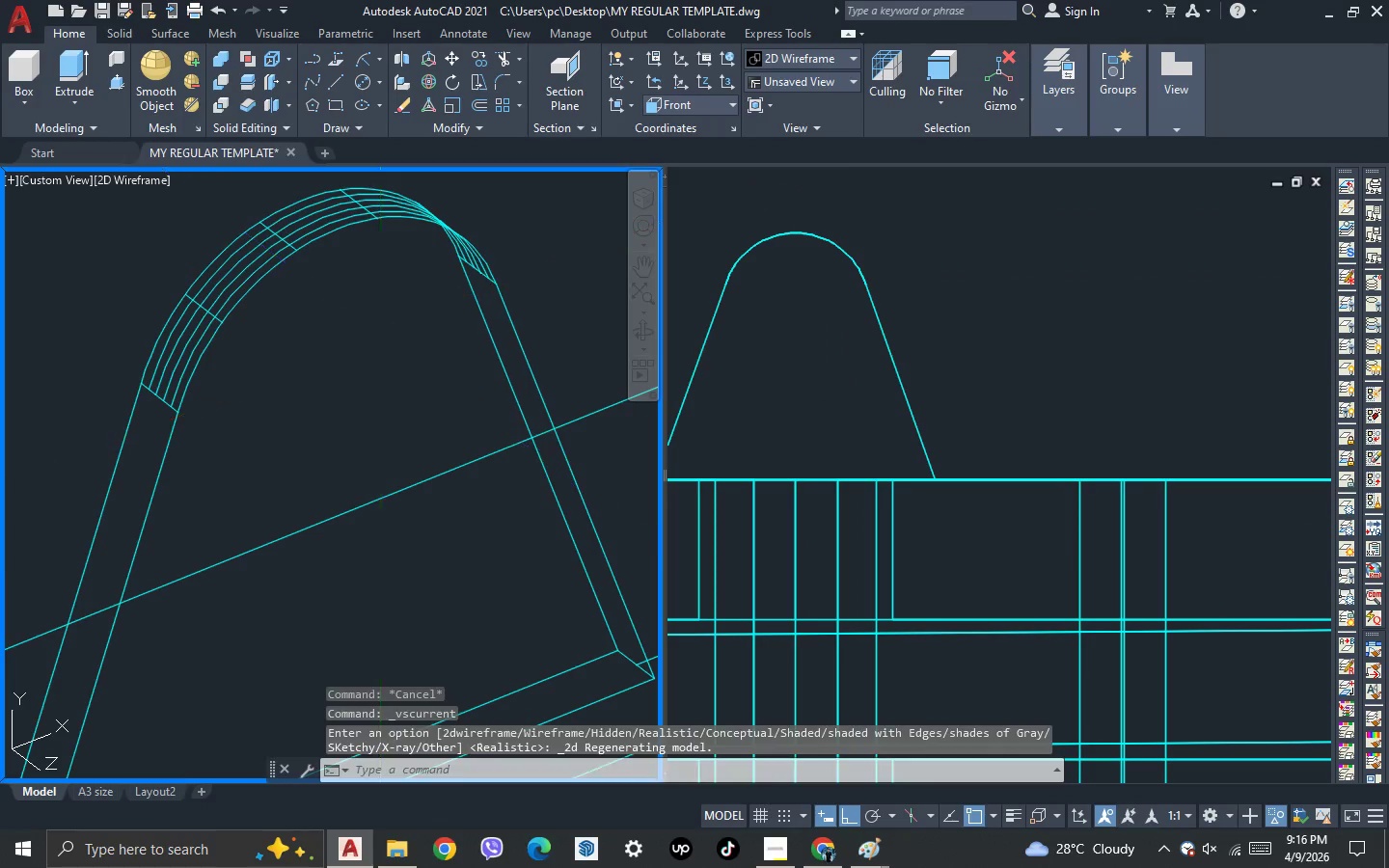 
key(Space)
 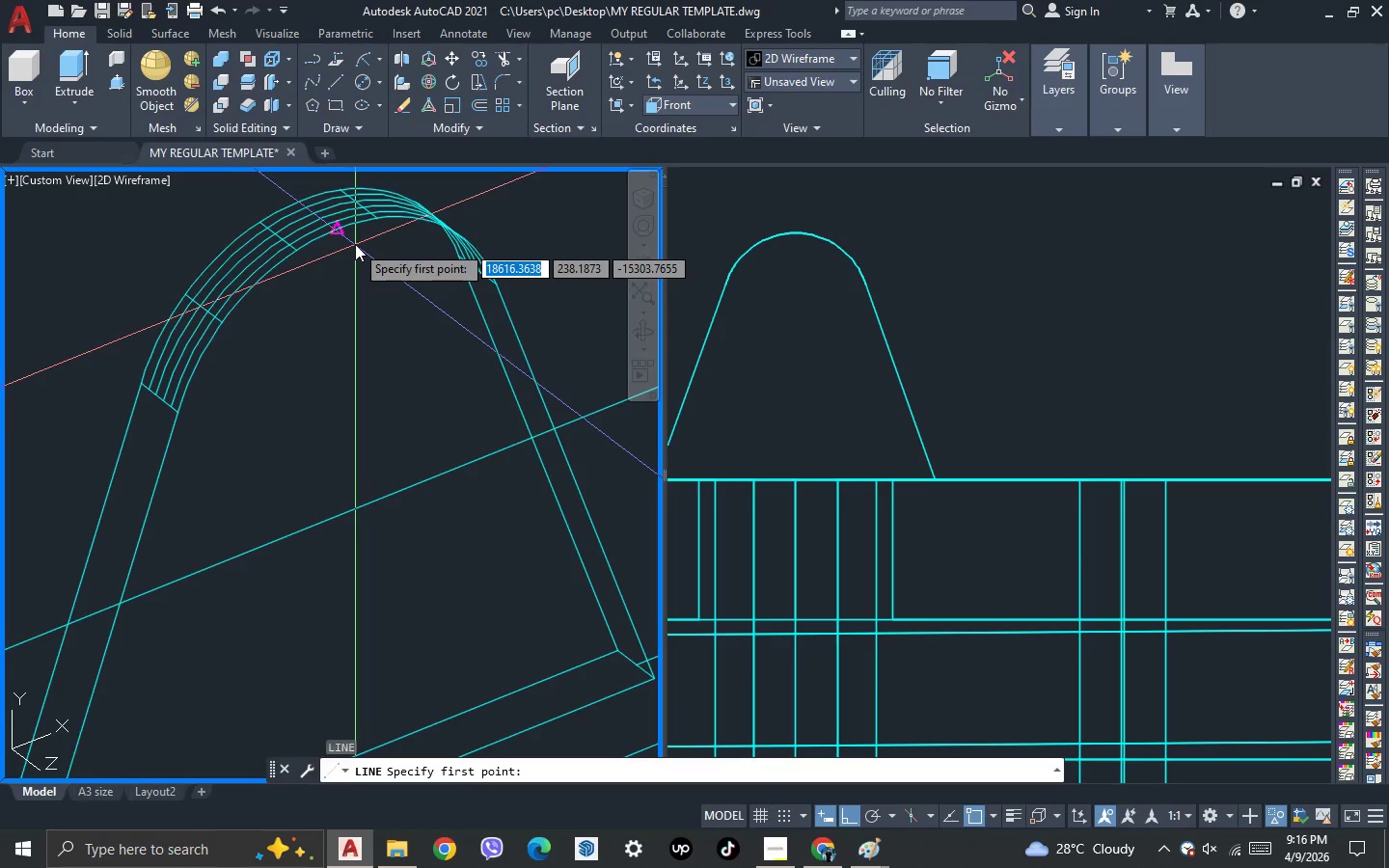 
left_click([355, 244])
 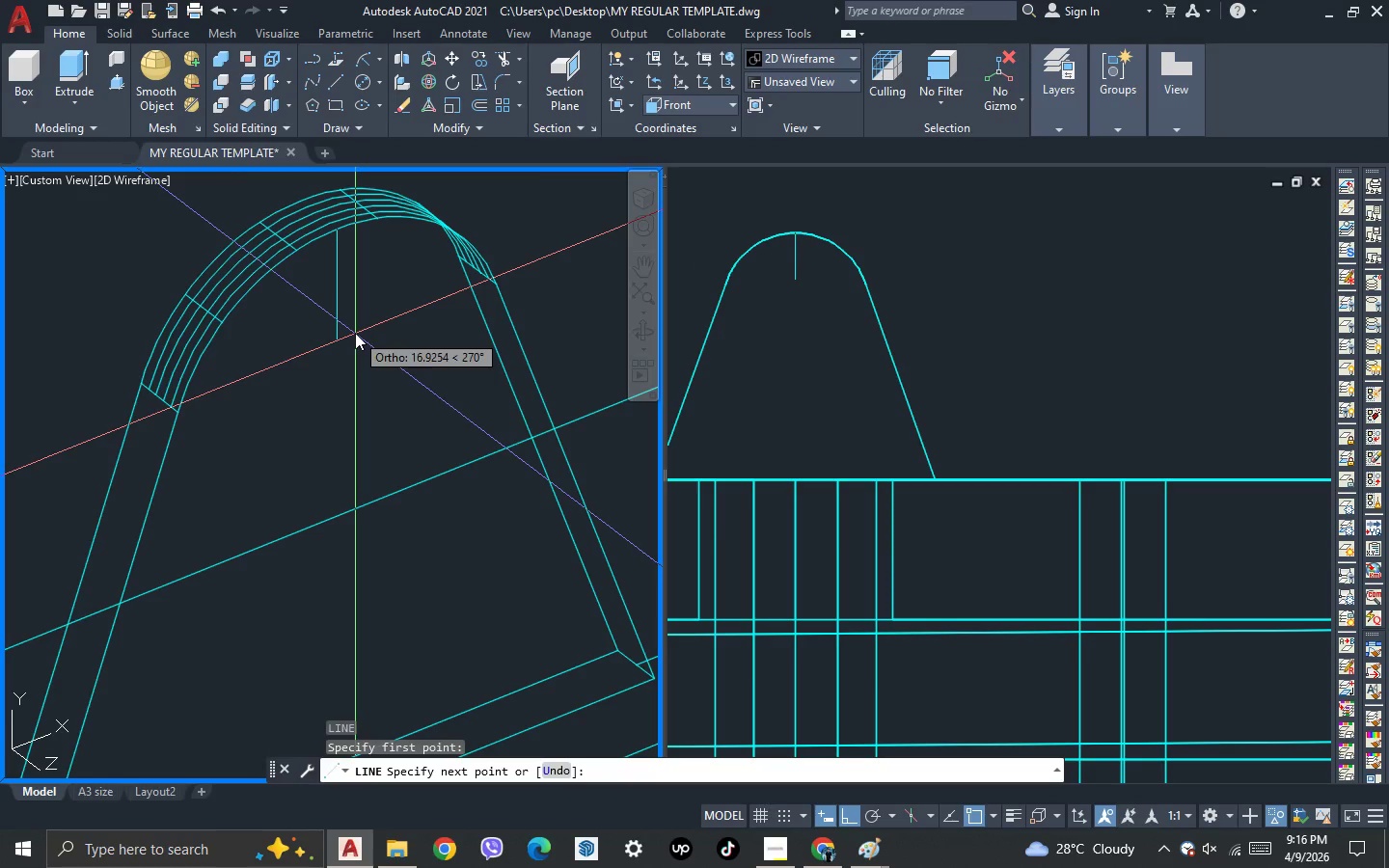 
type(15)
key(NumpadEnter)
type( )
 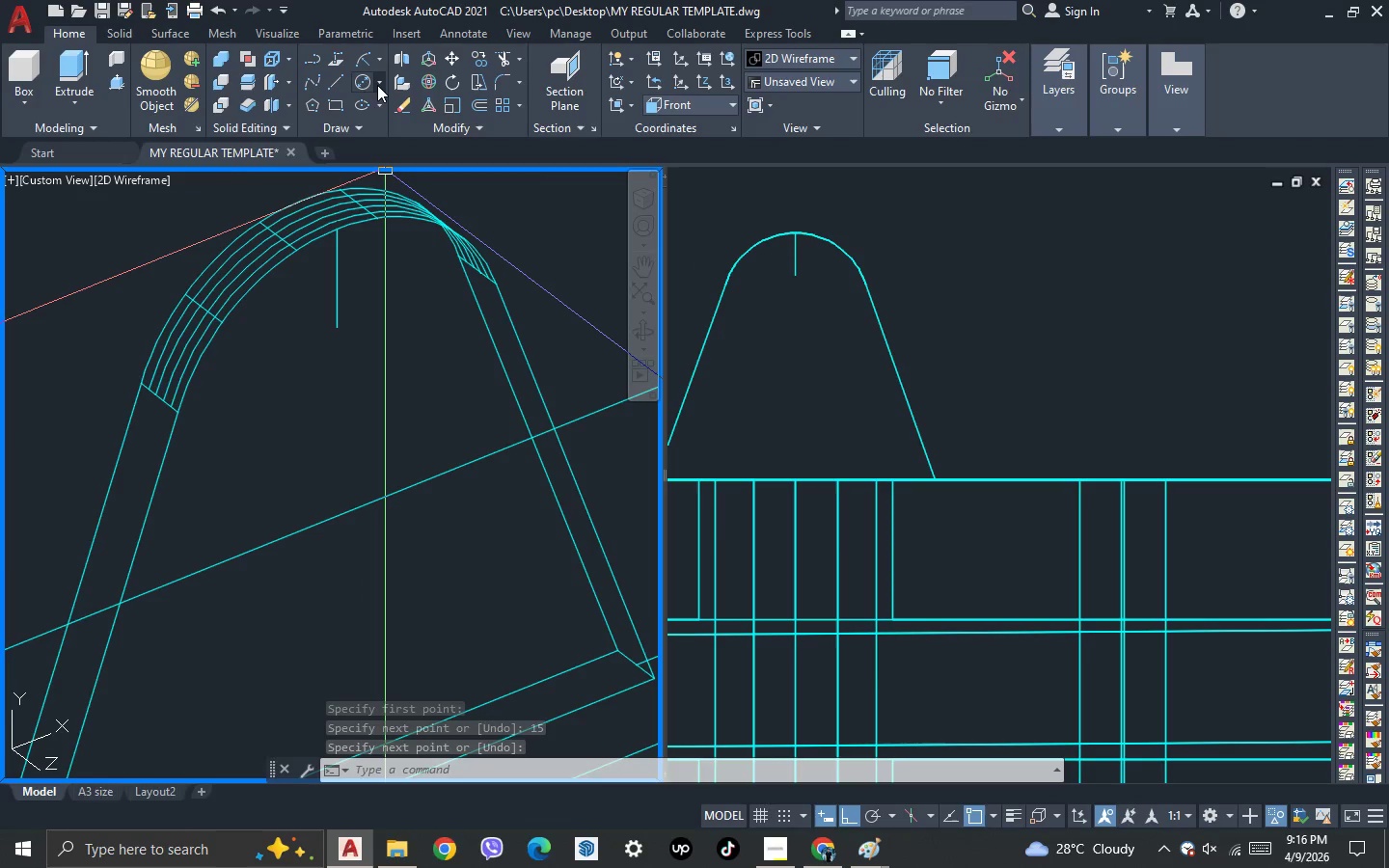 
wait(5.69)
 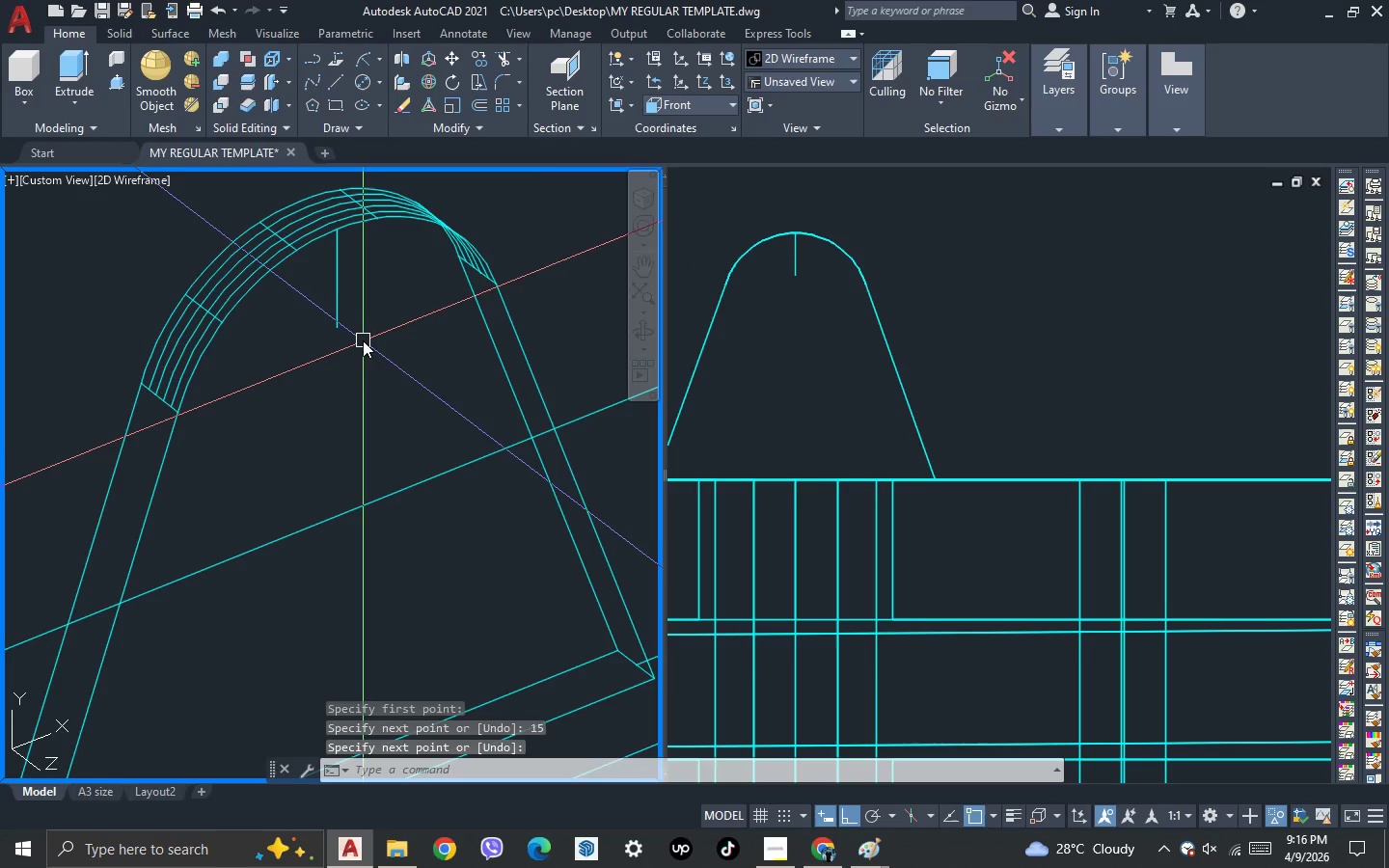 
left_click([365, 84])
 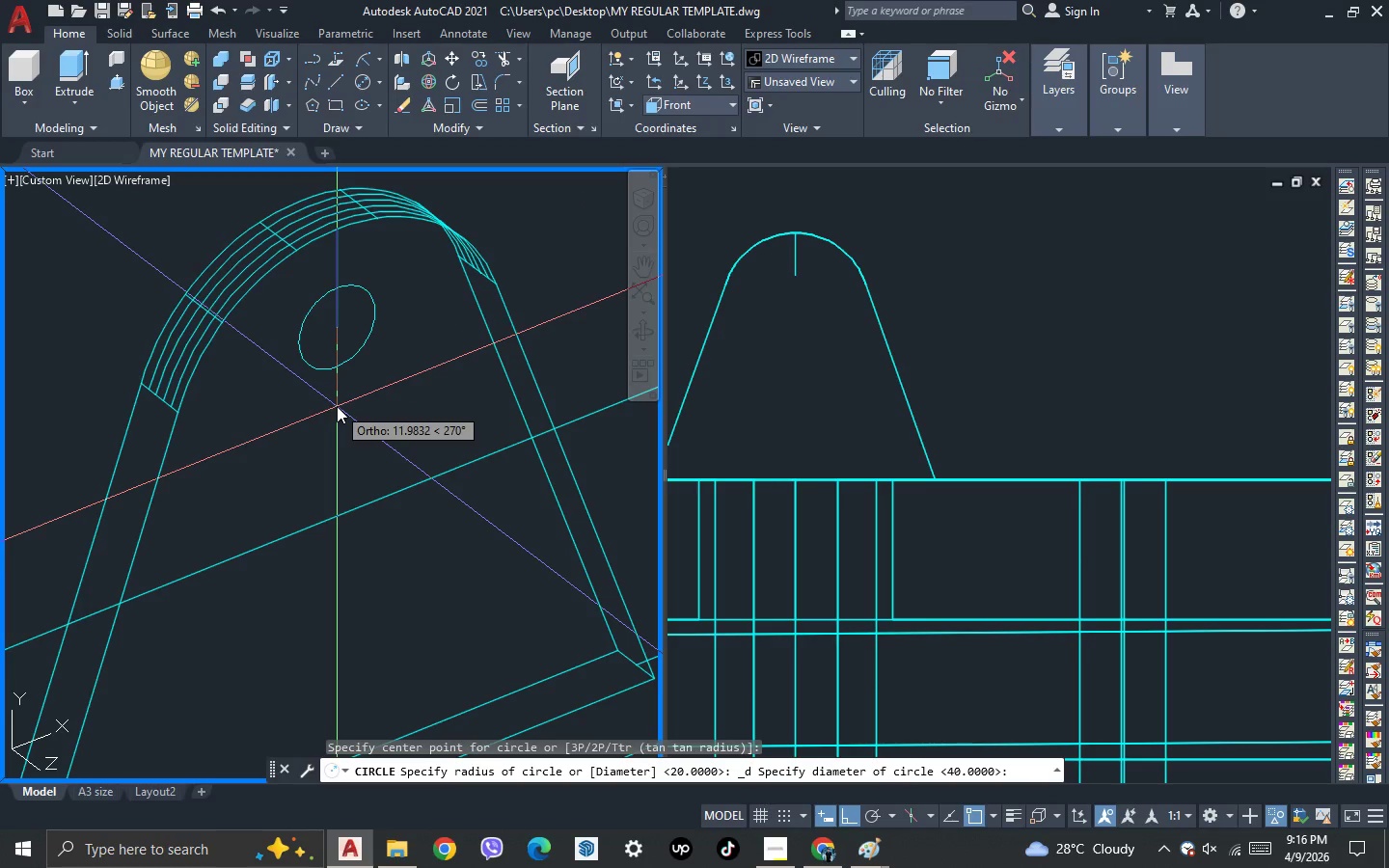 
type(15)
key(NumpadEnter)
 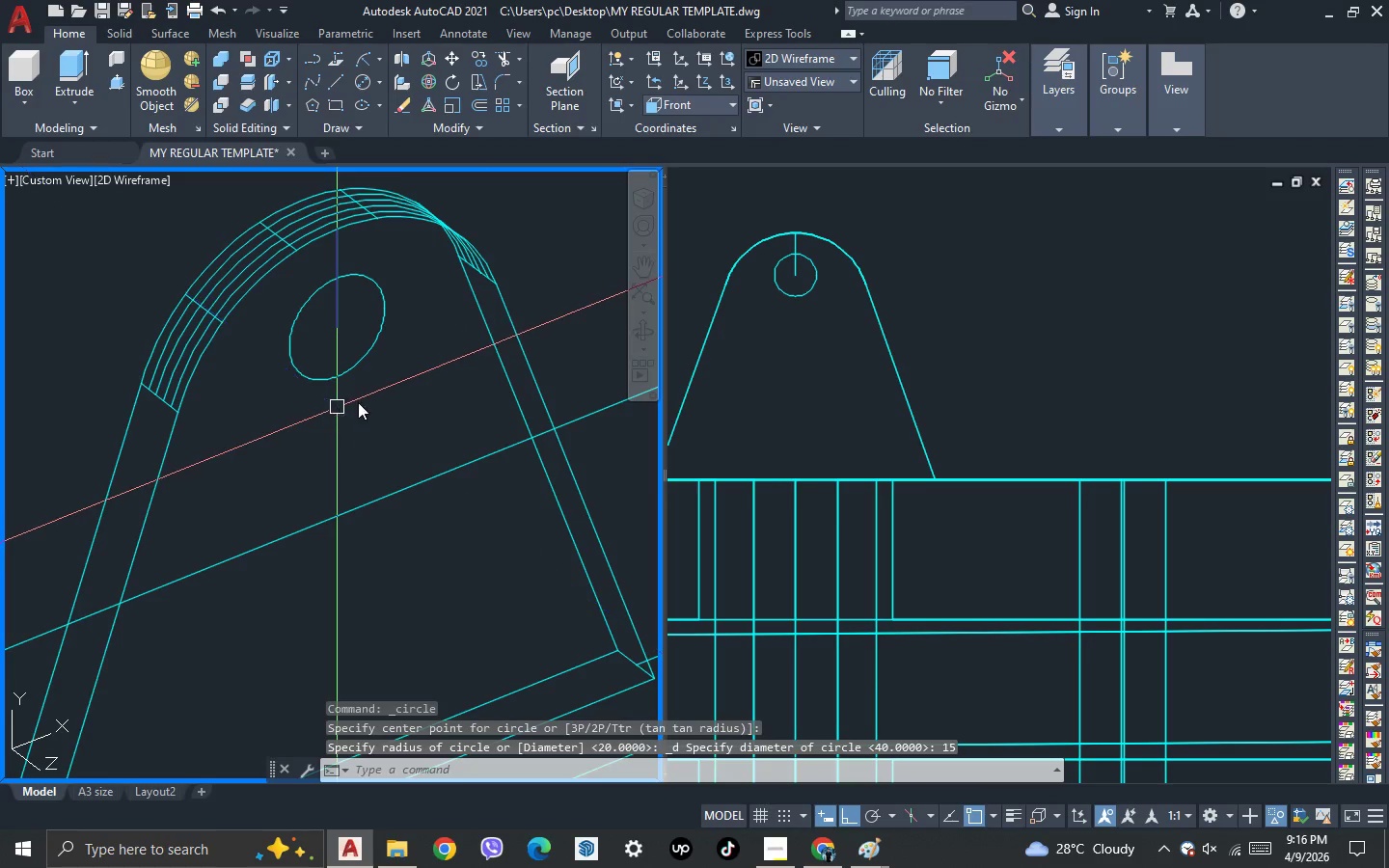 
key(Escape)
 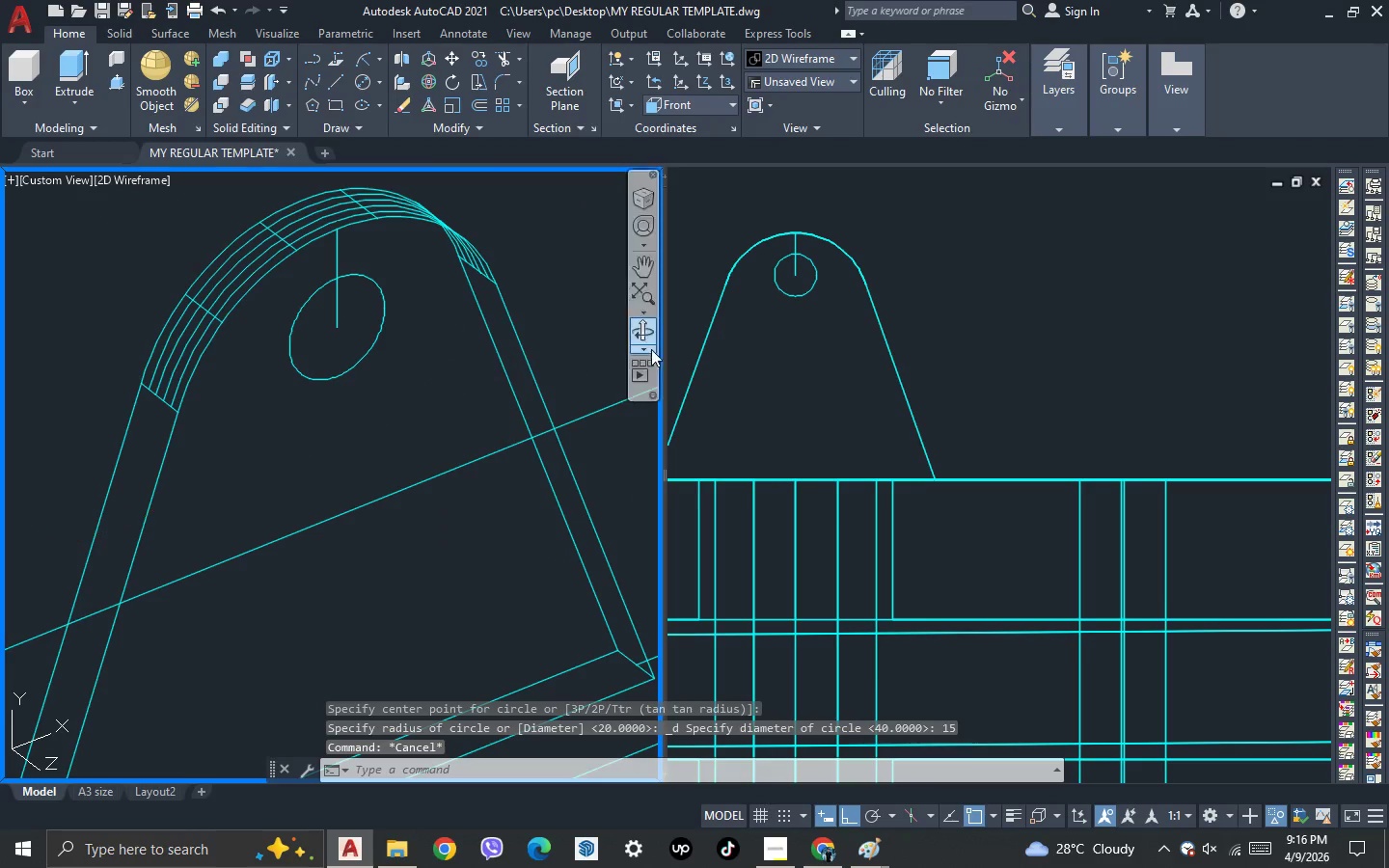 
left_click([764, 348])
 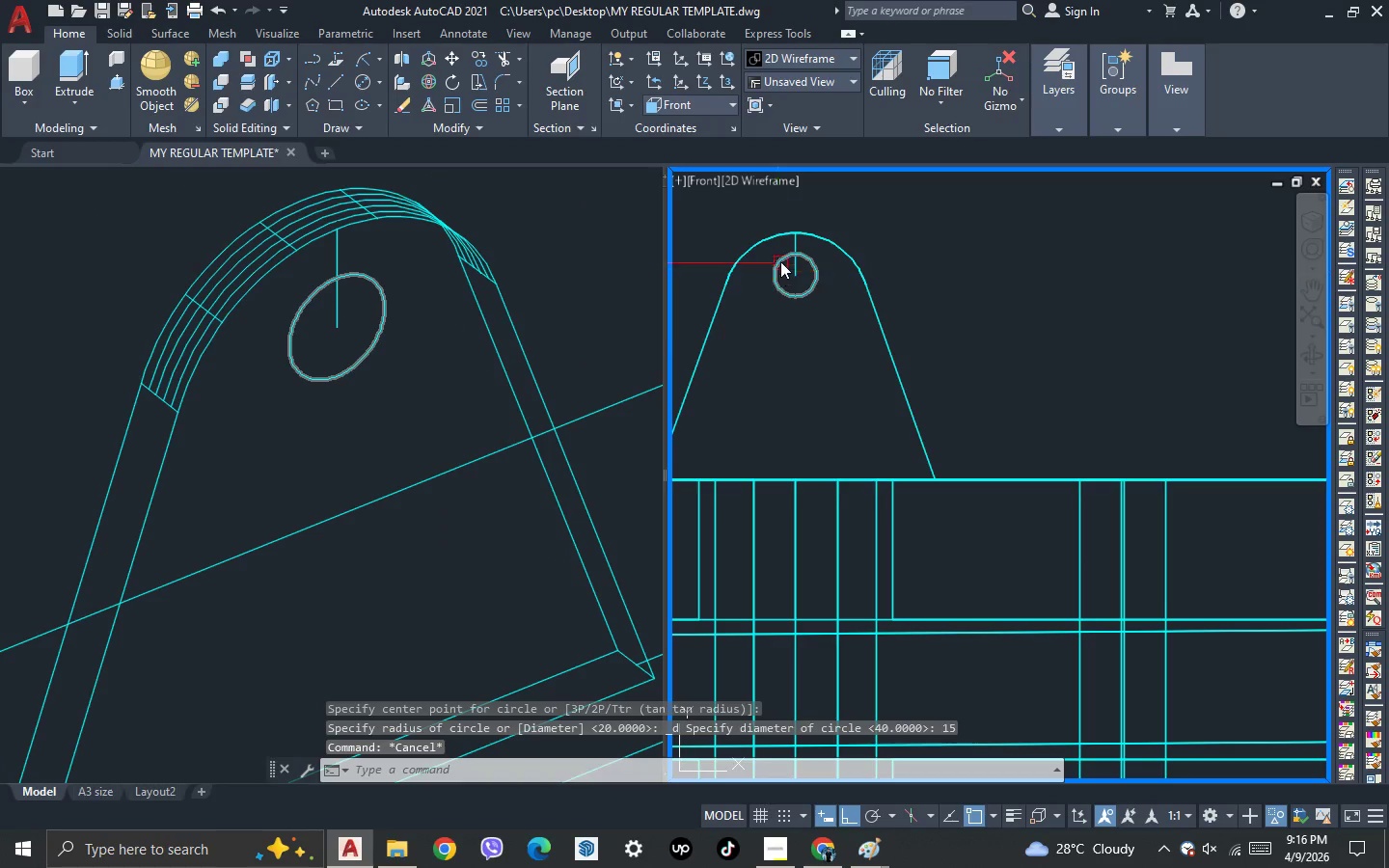 
scroll: coordinate [781, 258], scroll_direction: up, amount: 1.0
 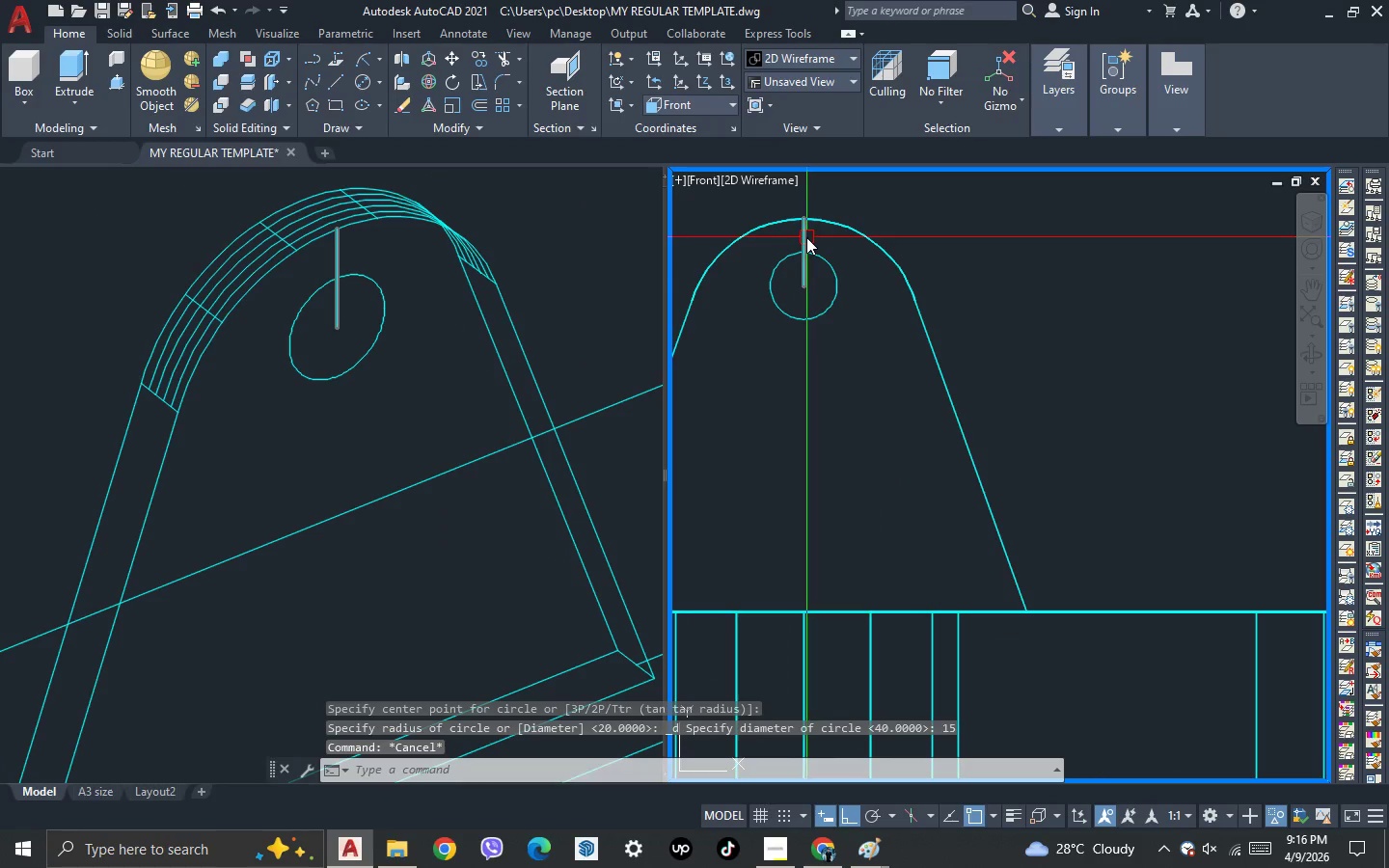 
left_click([806, 237])
 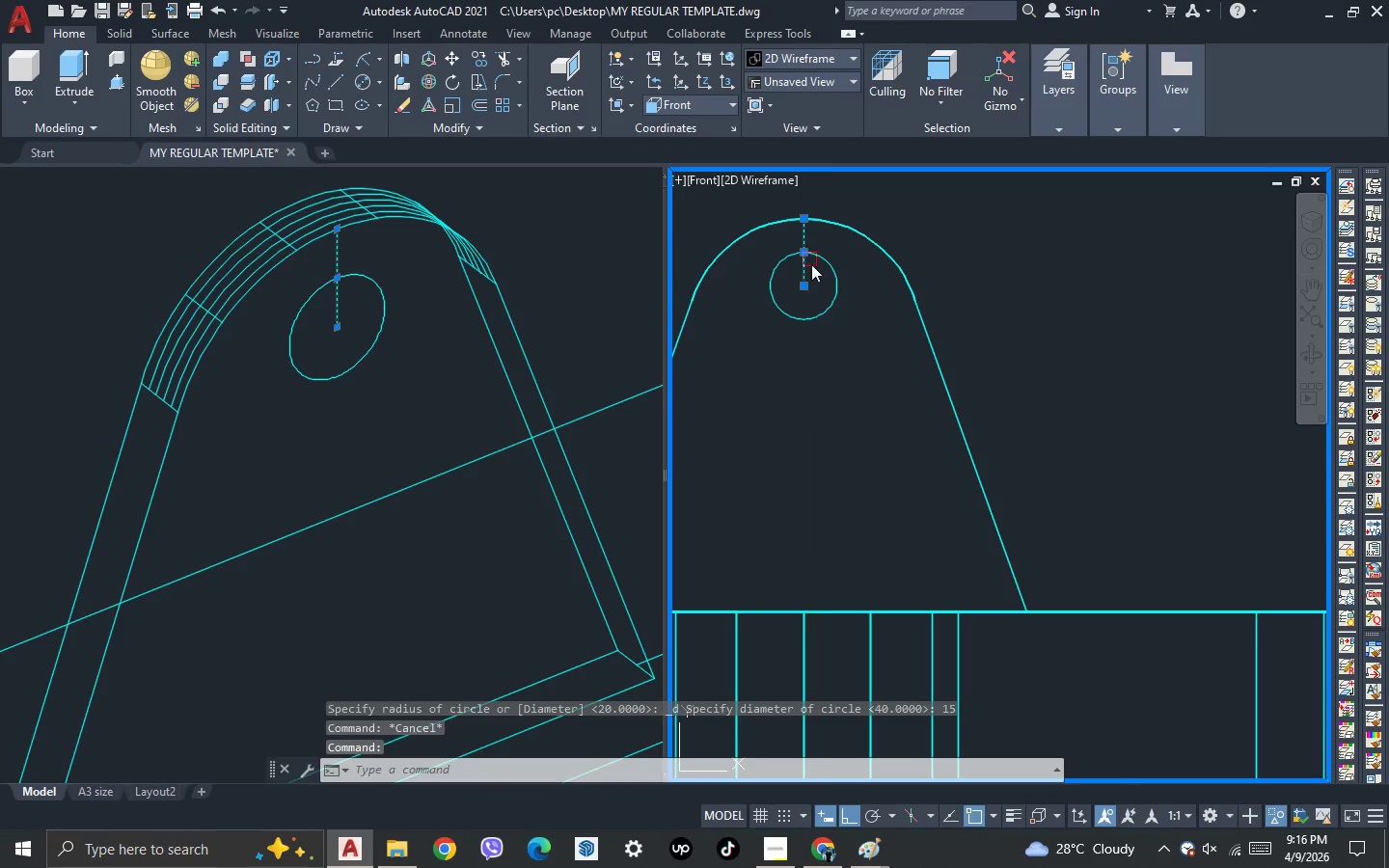 
key(Delete)
 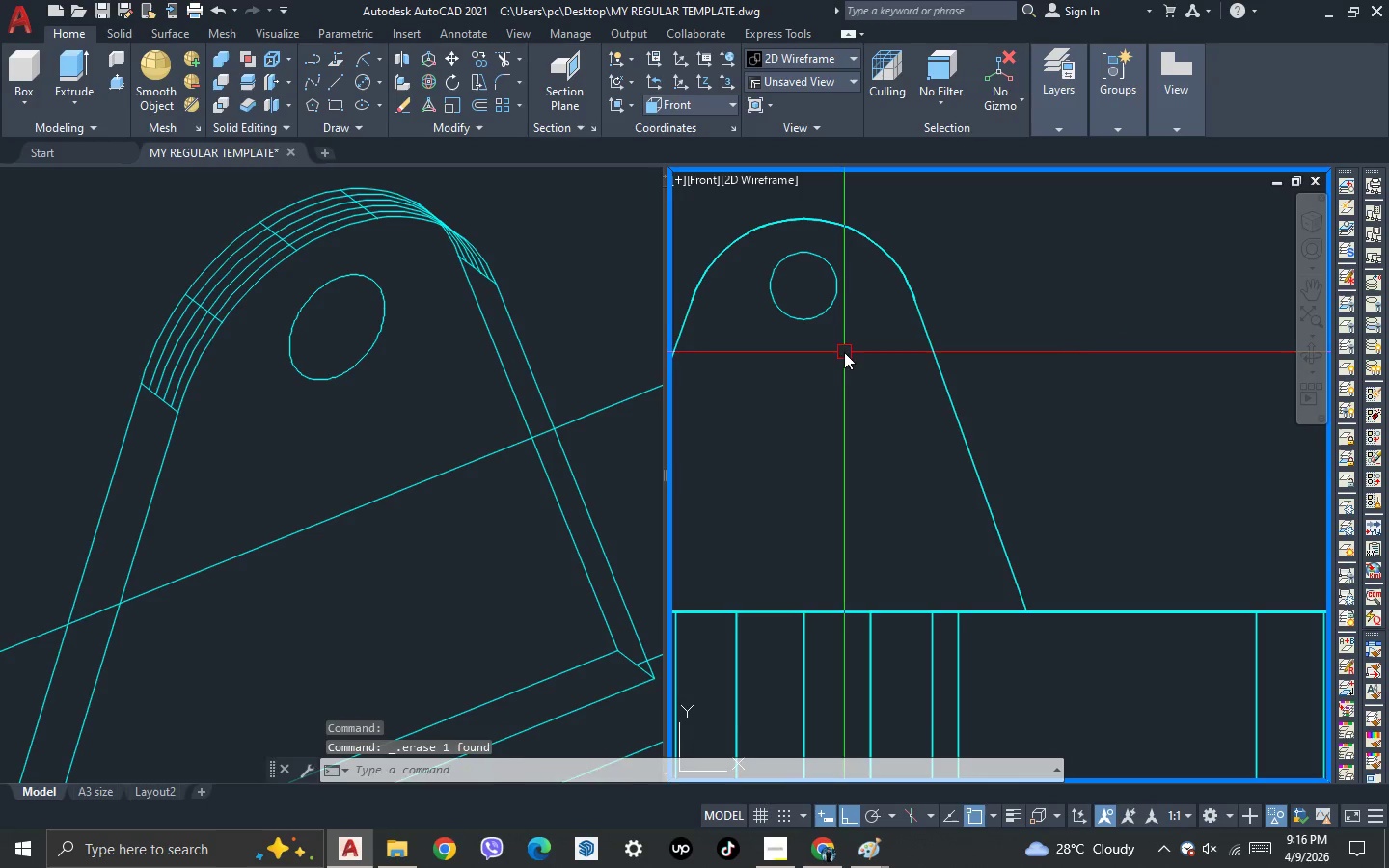 
left_click_drag(start_coordinate=[844, 352], to_coordinate=[840, 343])
 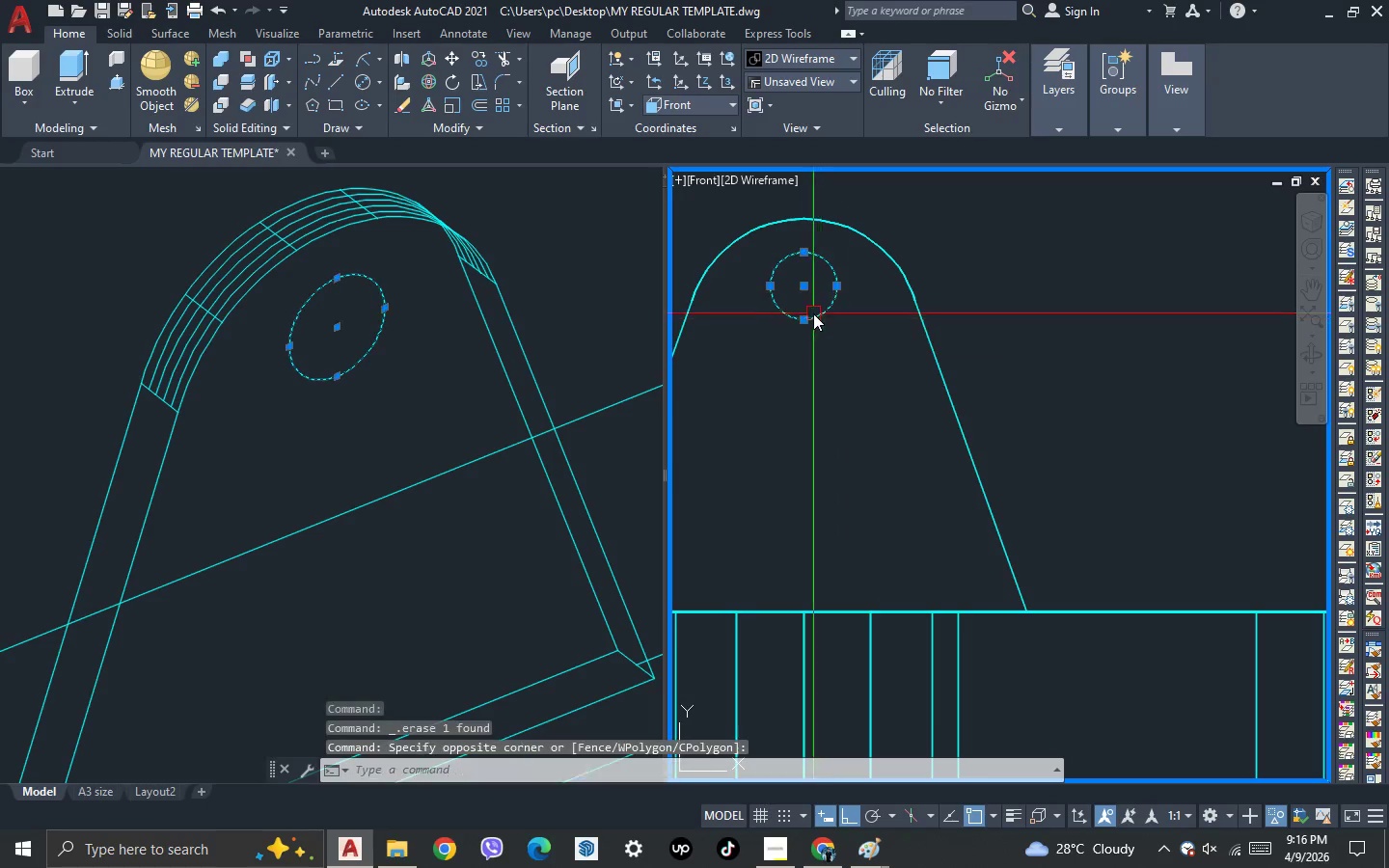 
double_click([813, 313])
 